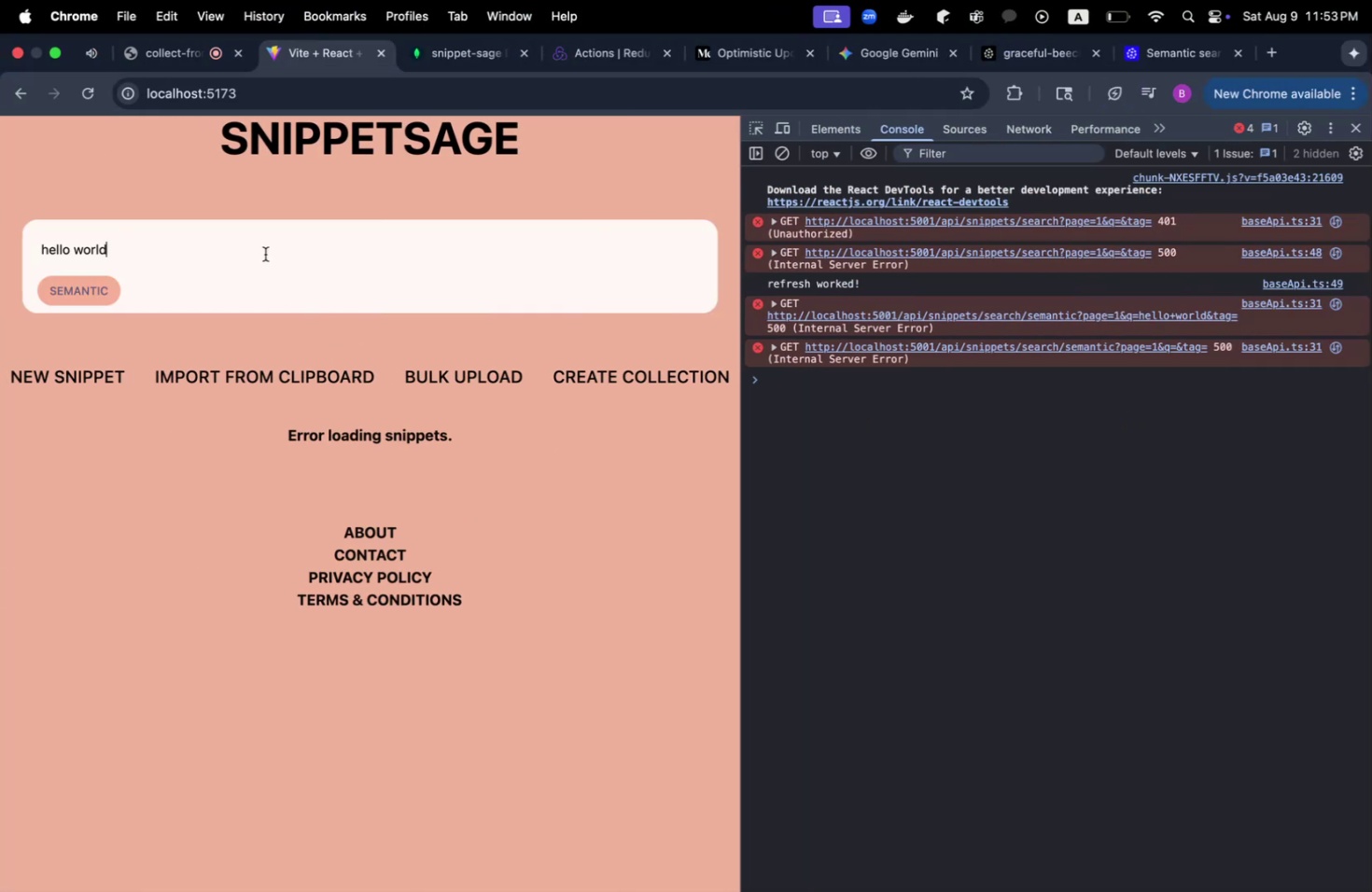 
key(Enter)
 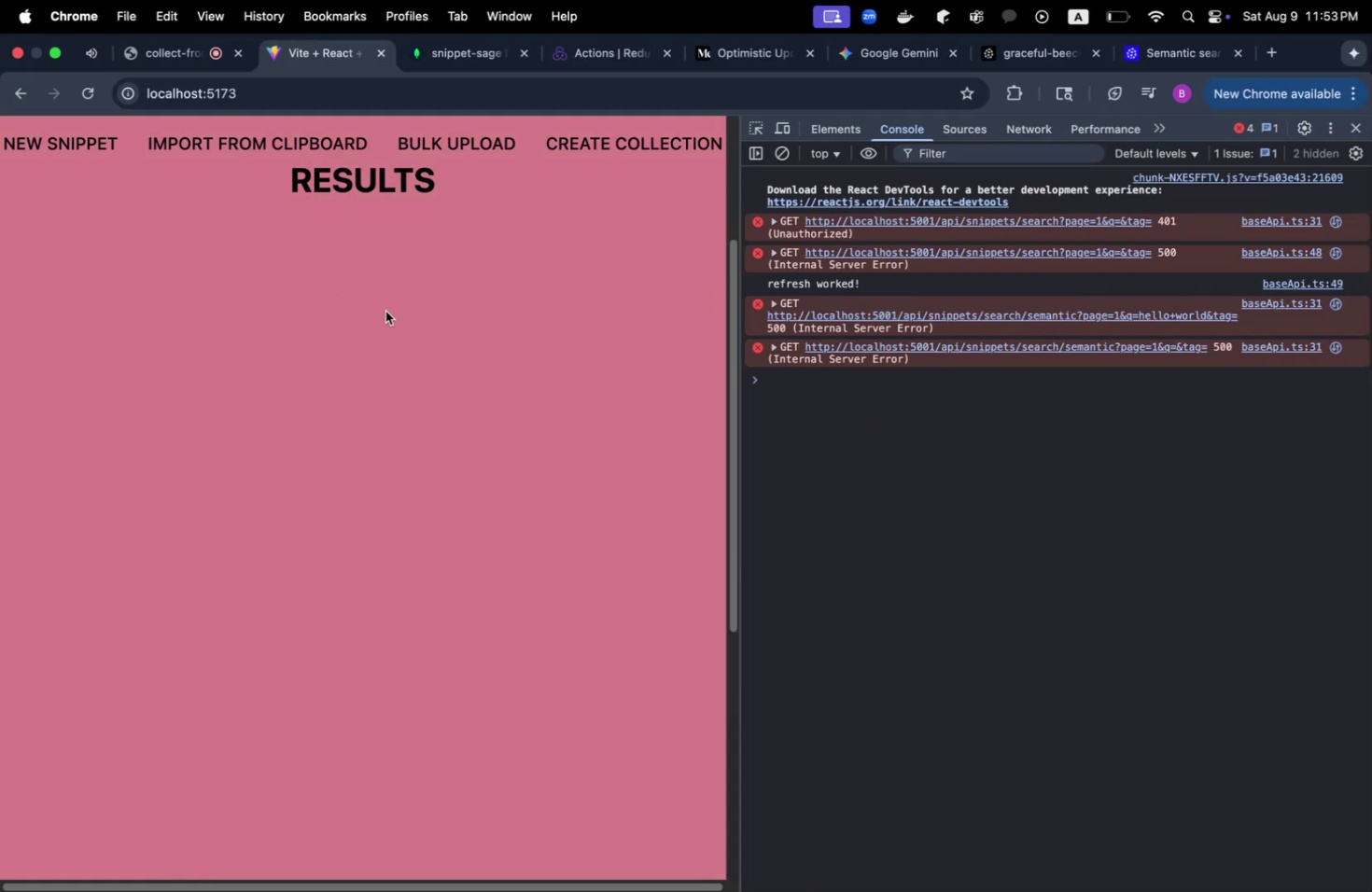 
scroll: coordinate [411, 411], scroll_direction: up, amount: 38.0
 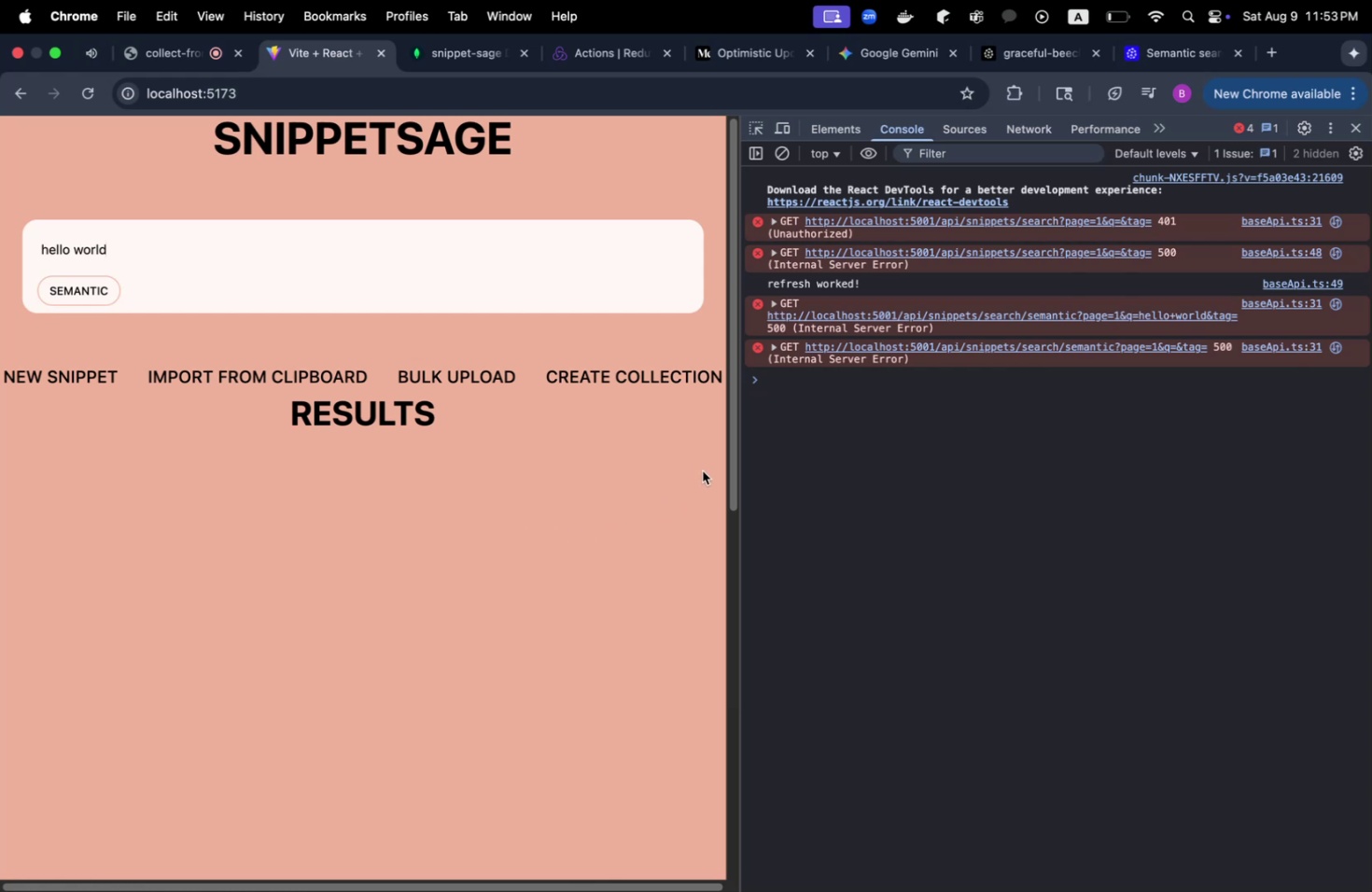 
key(Meta+CommandLeft)
 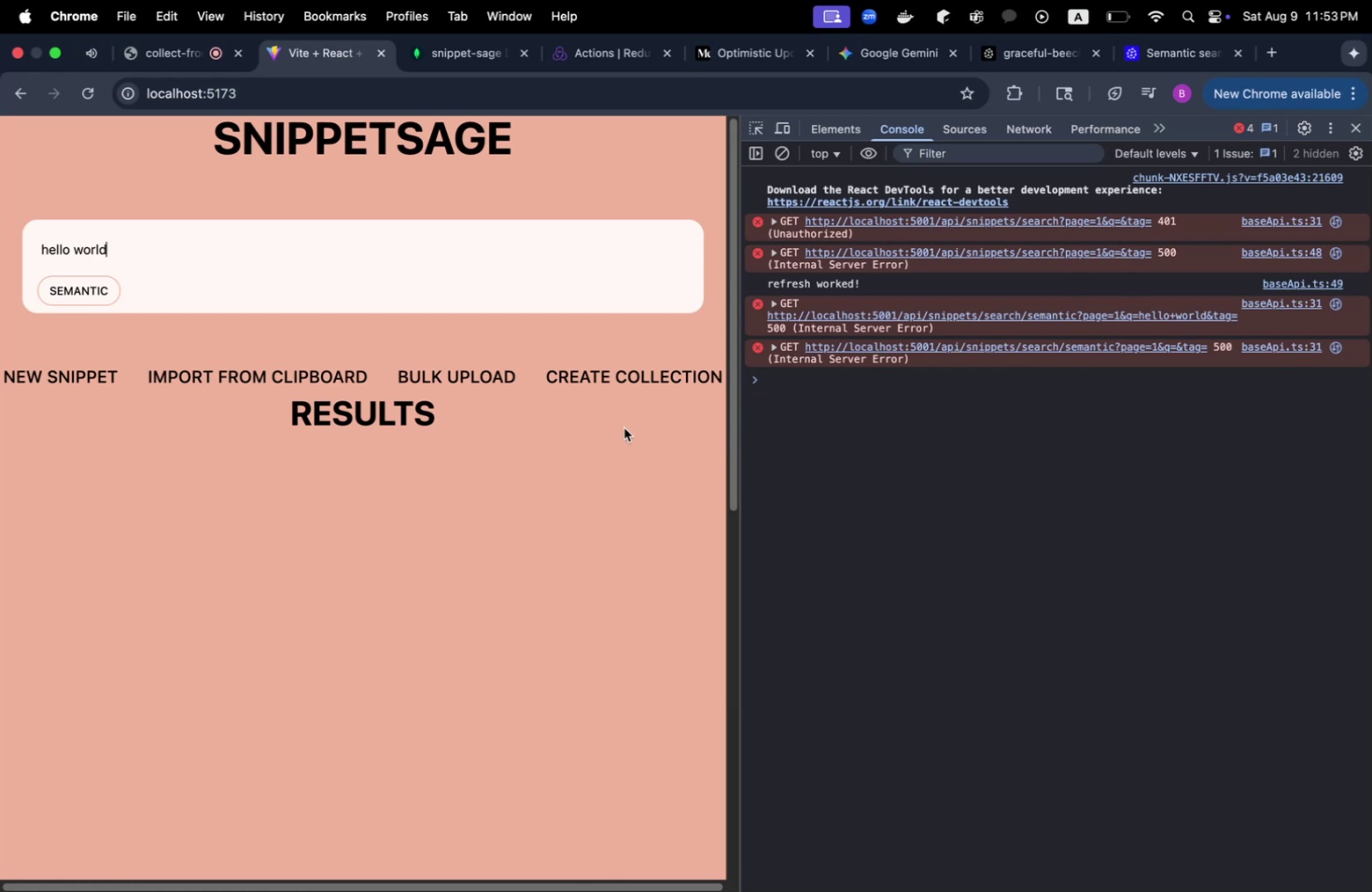 
key(Meta+Tab)
 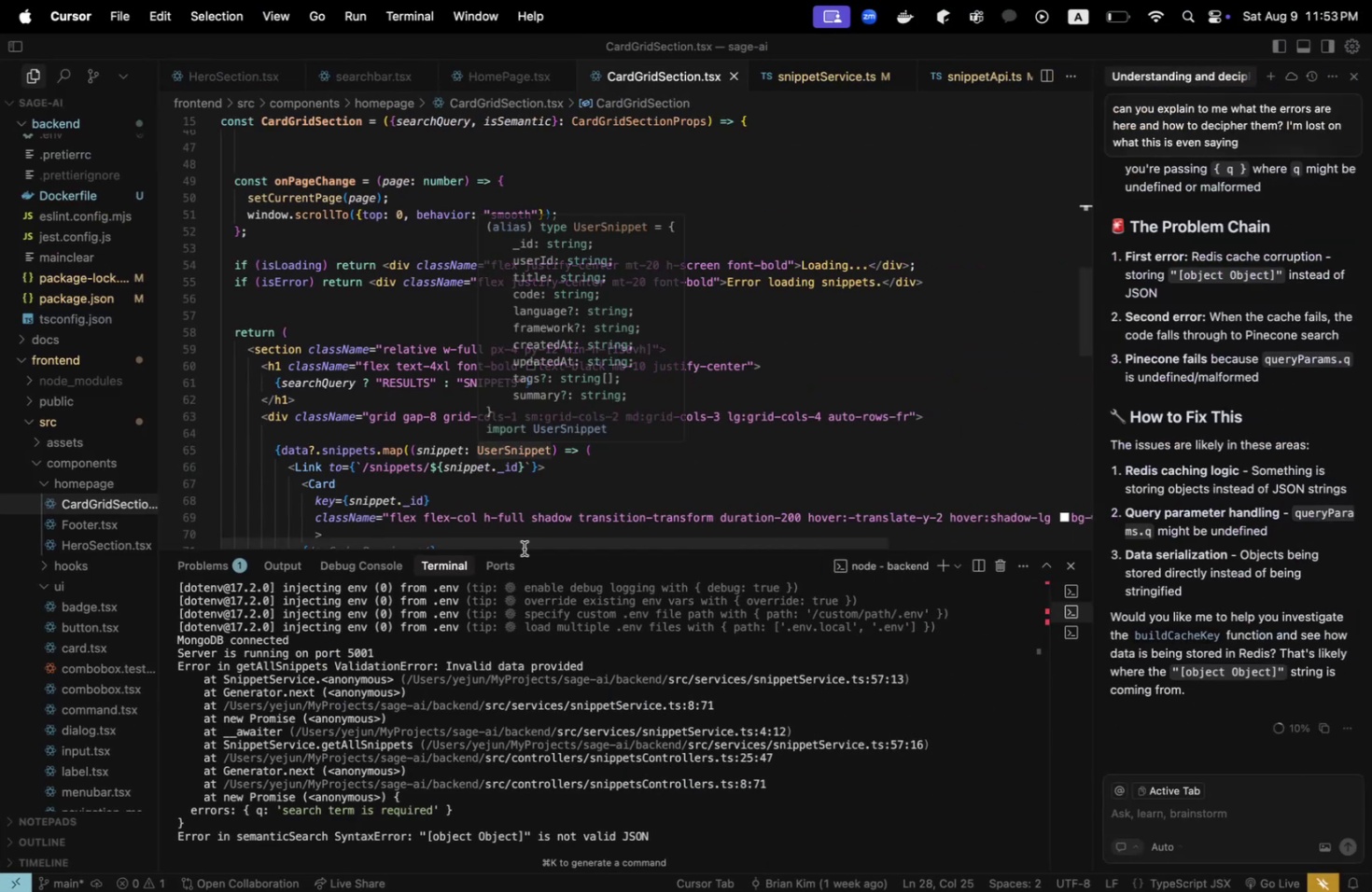 
scroll: coordinate [566, 771], scroll_direction: down, amount: 56.0
 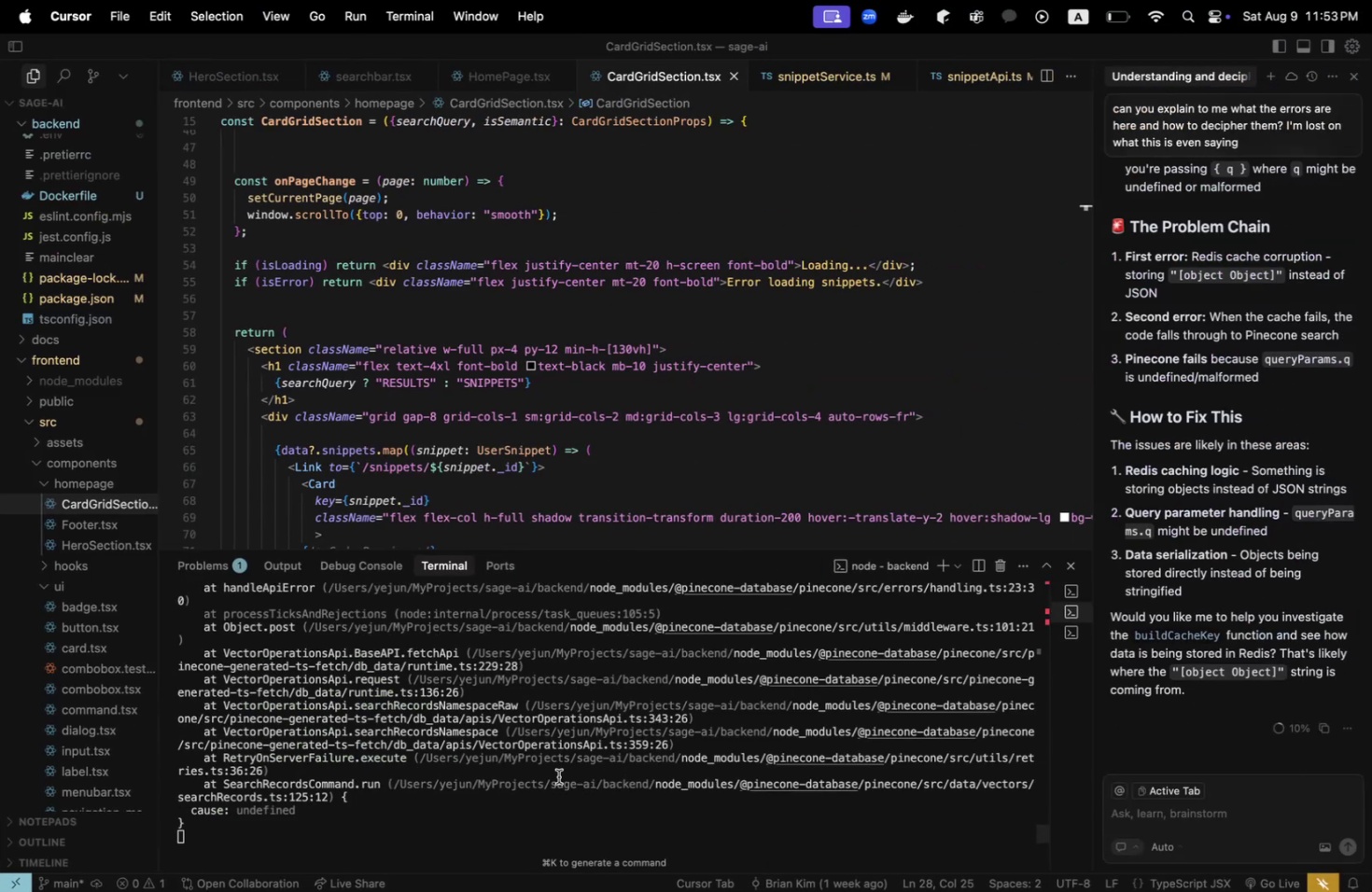 
scroll: coordinate [558, 777], scroll_direction: up, amount: 7.0
 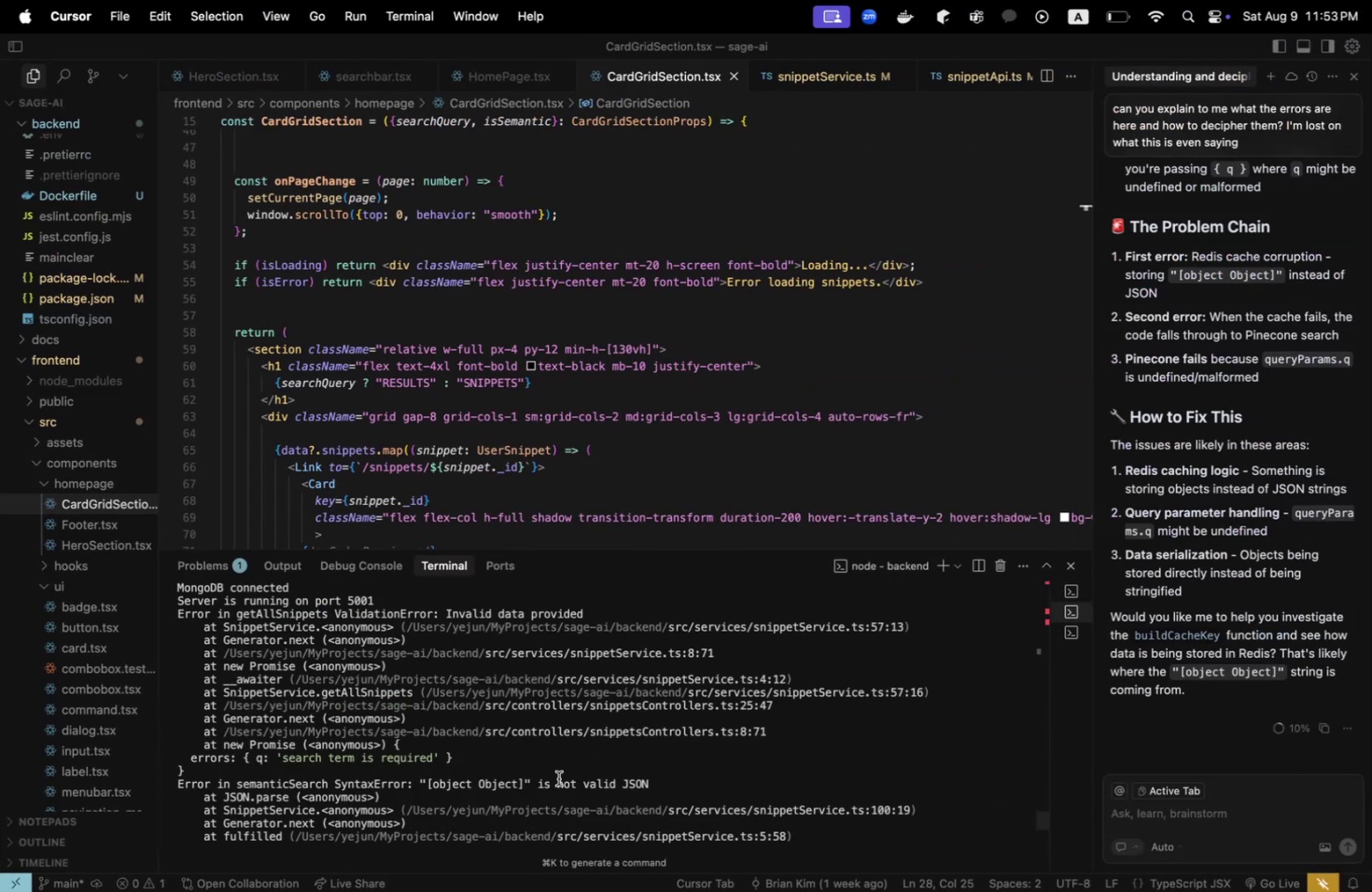 
scroll: coordinate [558, 777], scroll_direction: down, amount: 22.0
 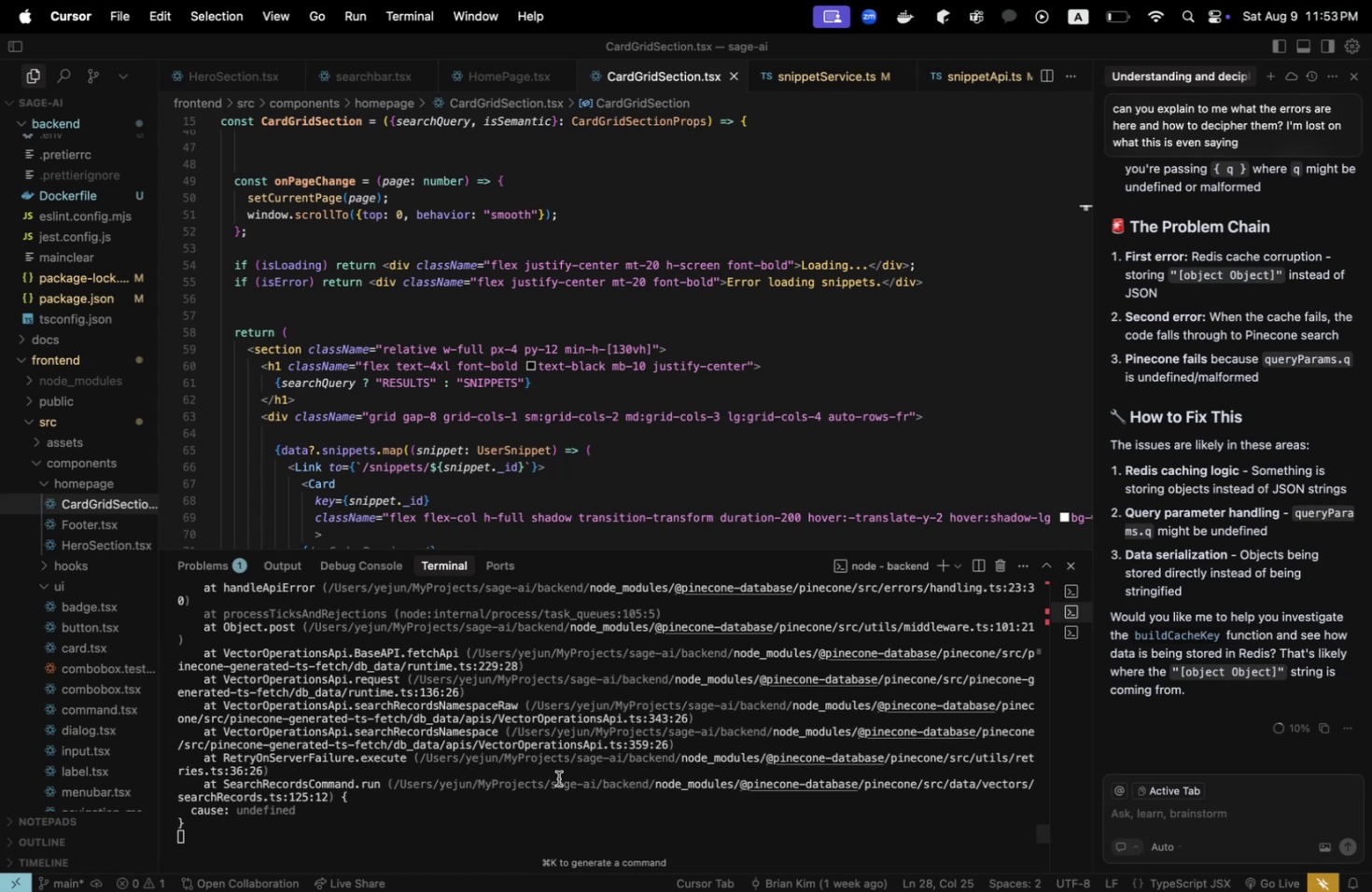 
key(Meta+CommandLeft)
 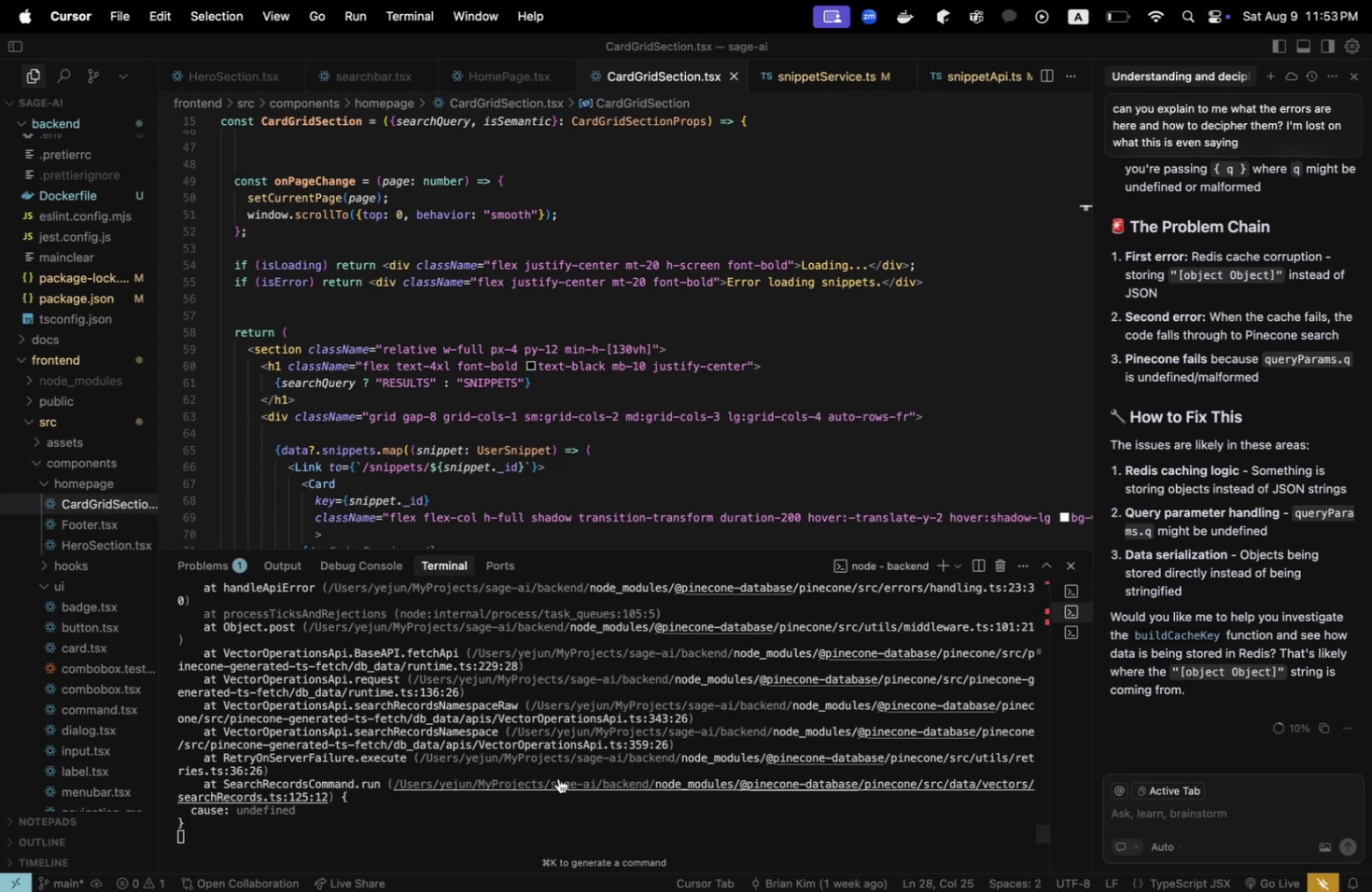 
key(Meta+Tab)
 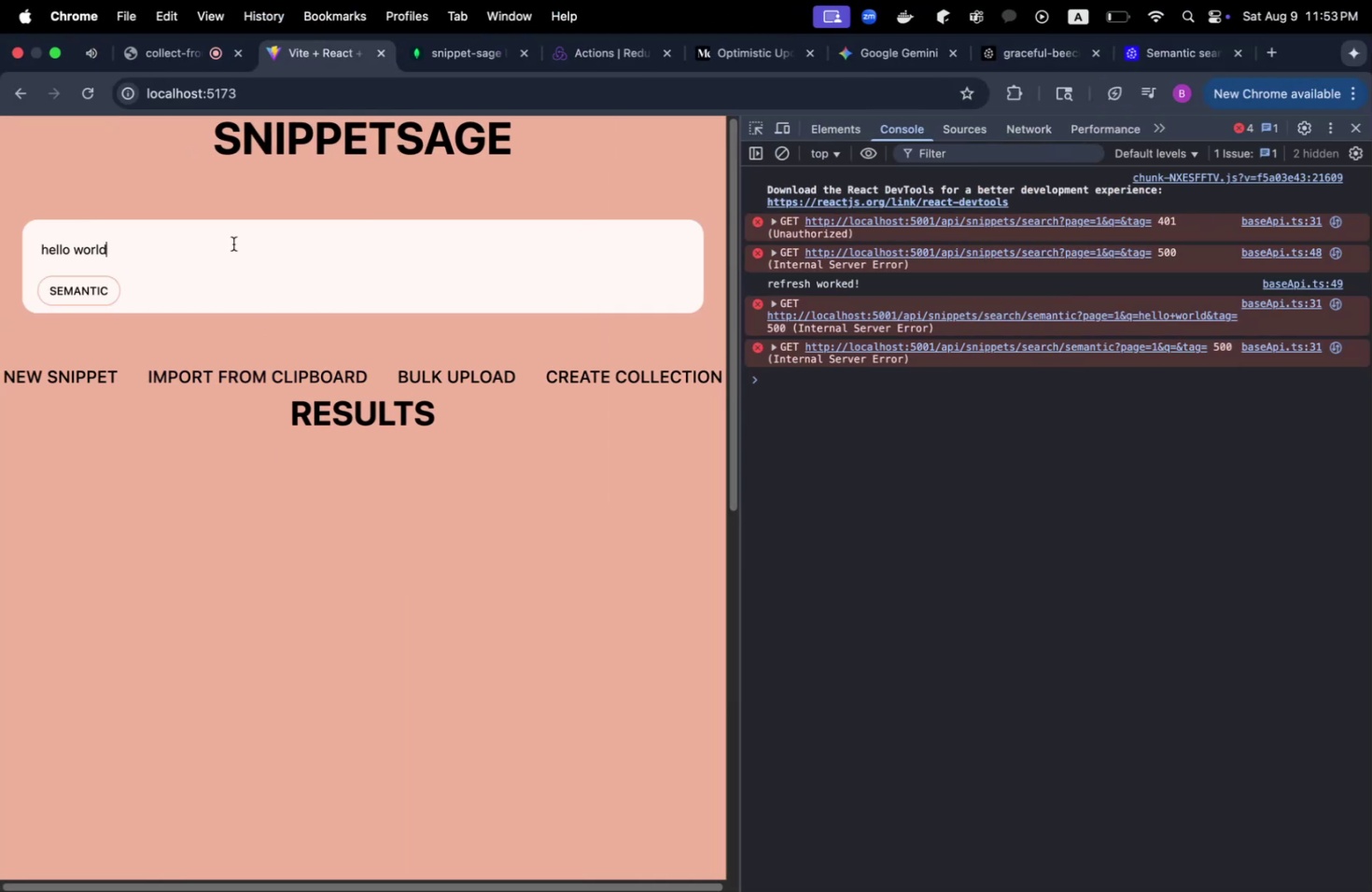 
double_click([233, 244])
 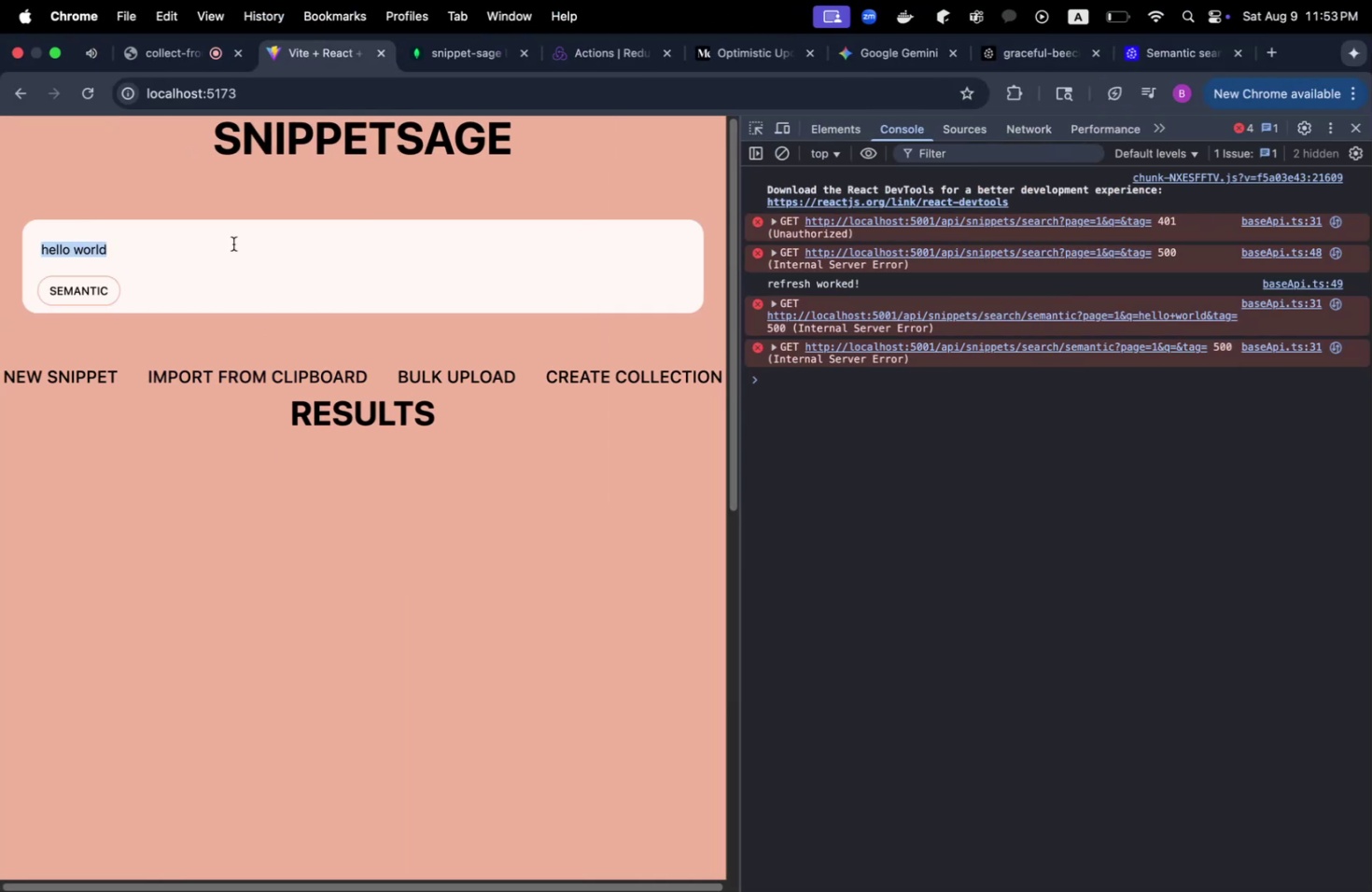 
triple_click([233, 244])
 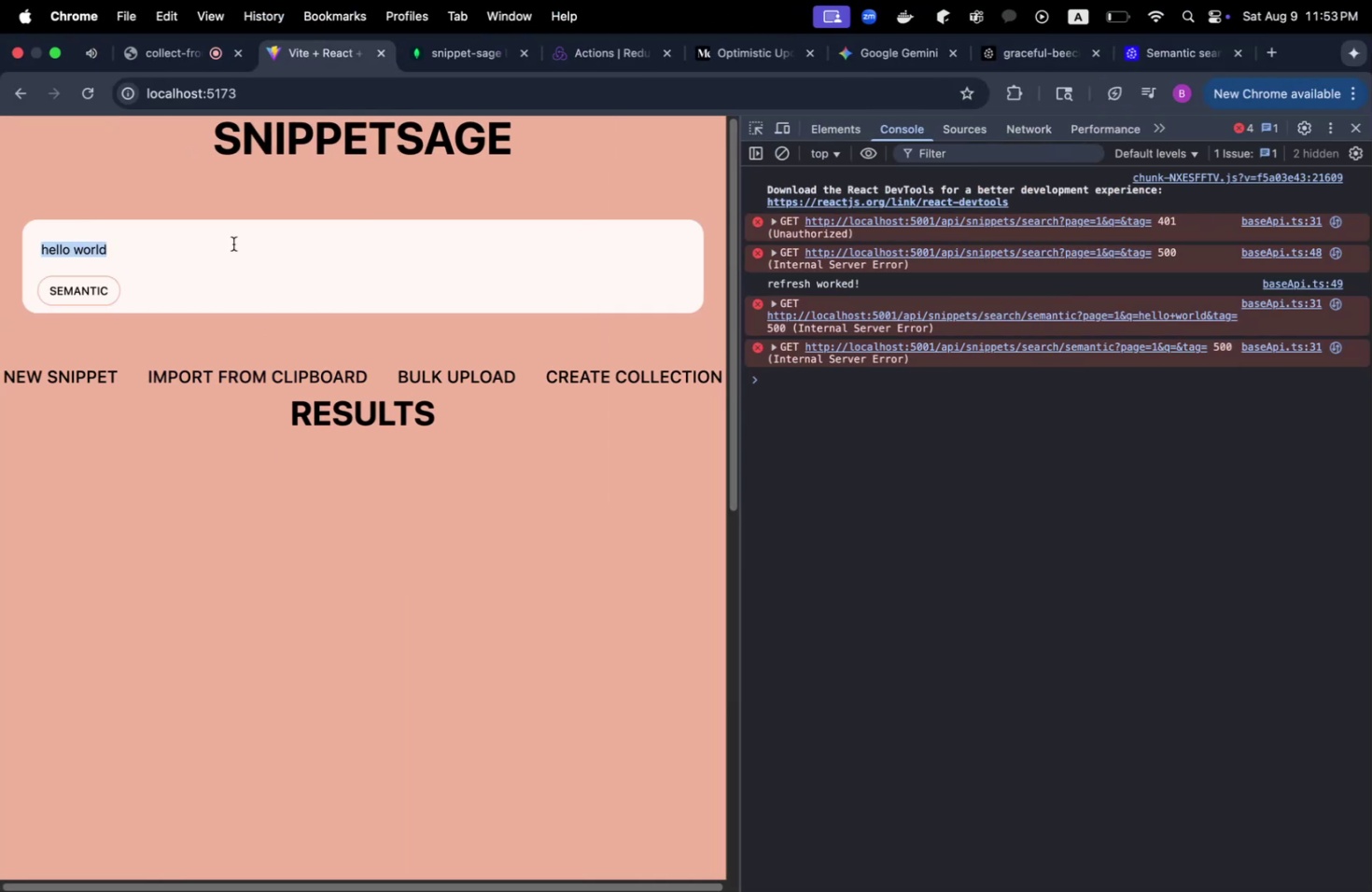 
key(Backspace)
type([p)
key(Backspace)
key(Backspace)
key(Backspace)
type(python)
 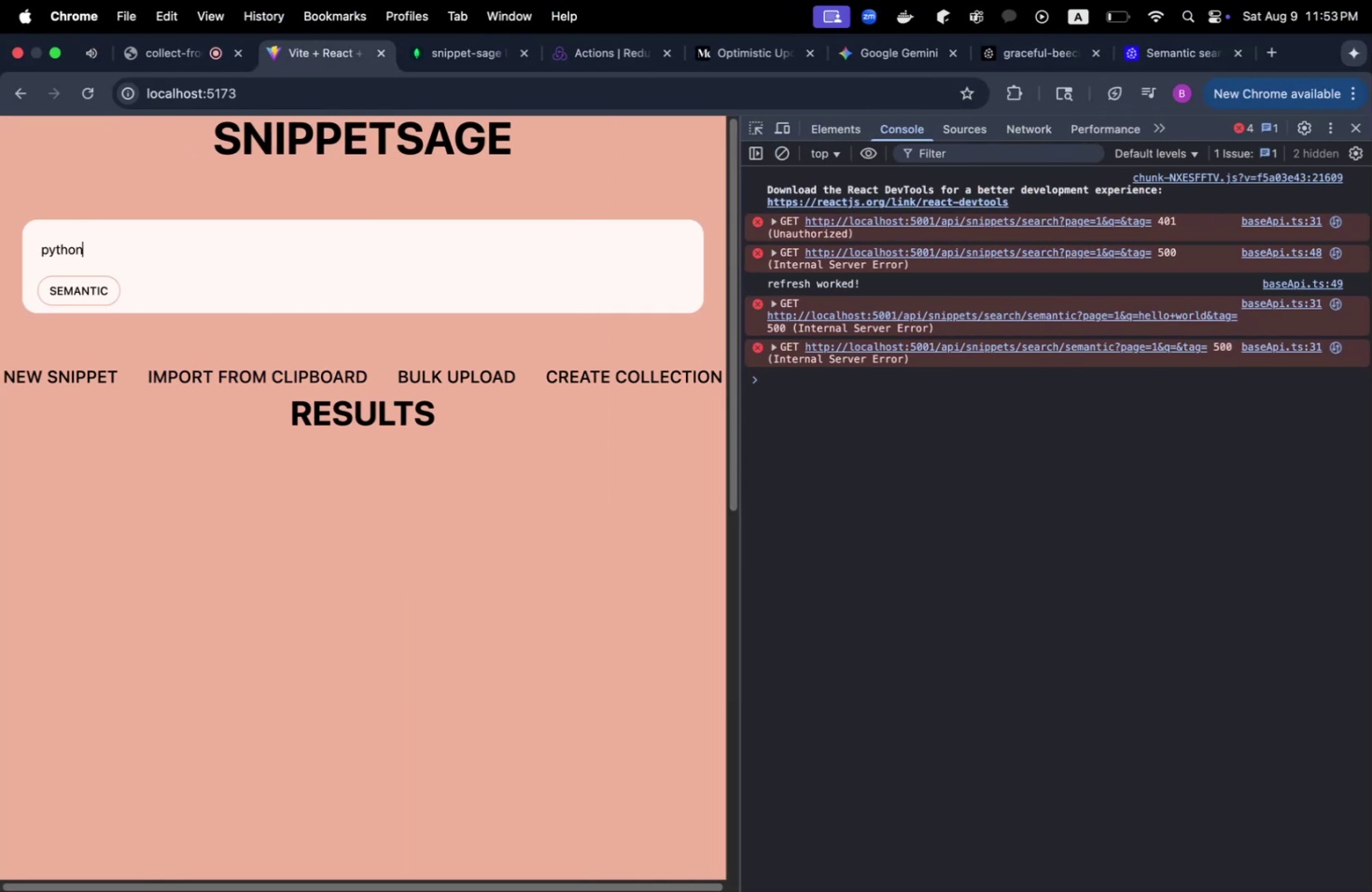 
key(Enter)
 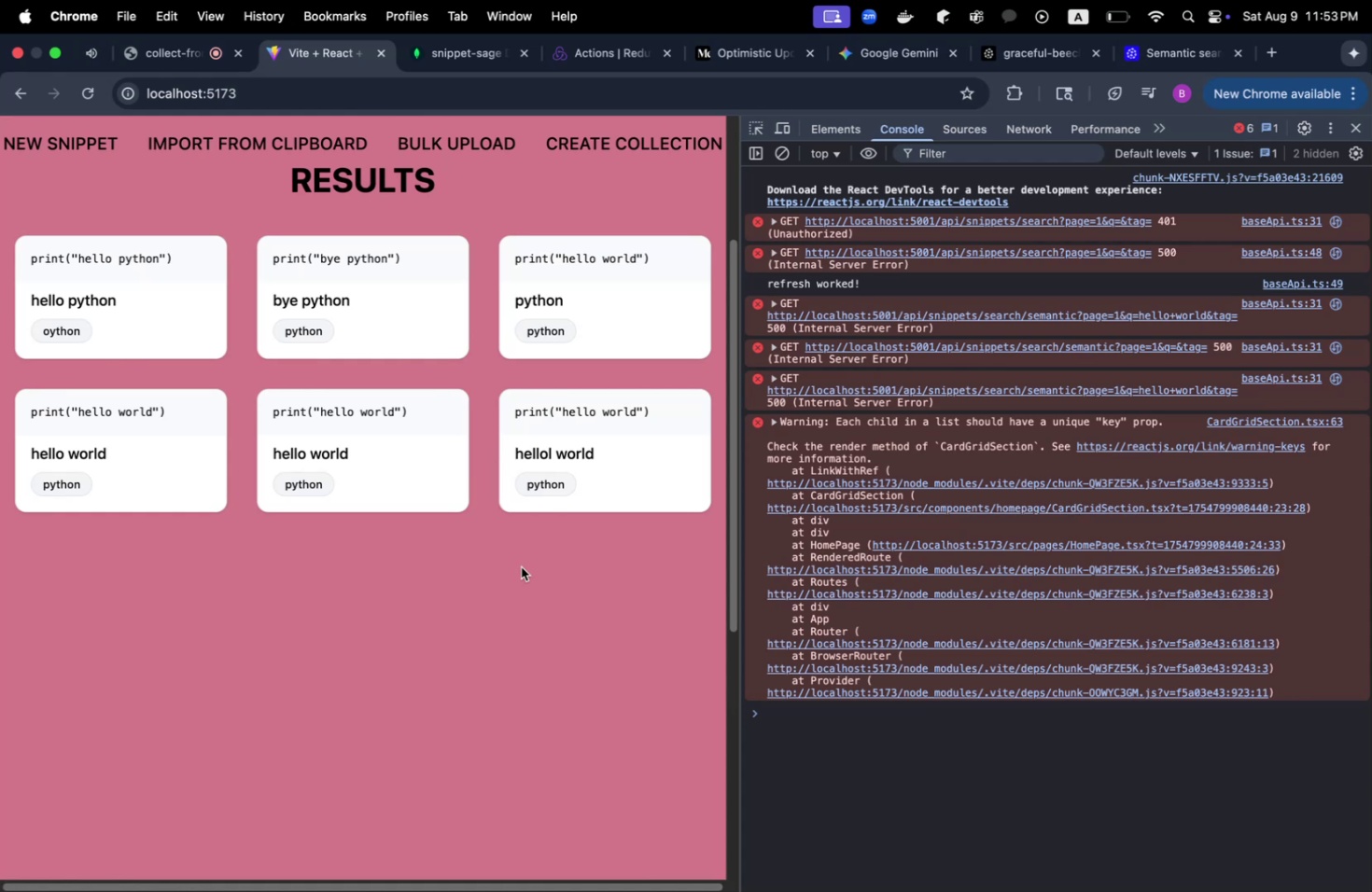 
wait(10.9)
 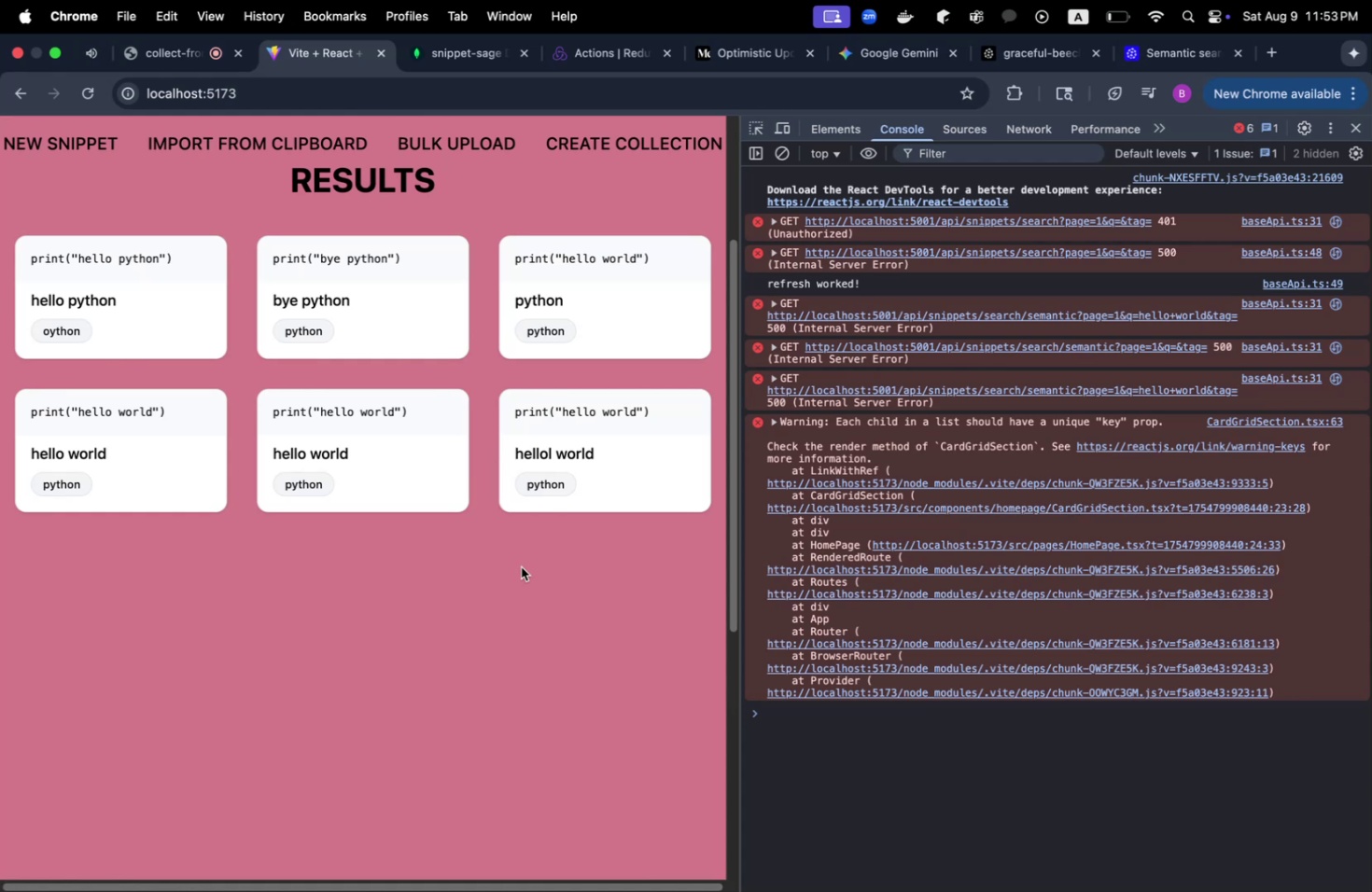 
scroll: coordinate [574, 597], scroll_direction: up, amount: 13.0
 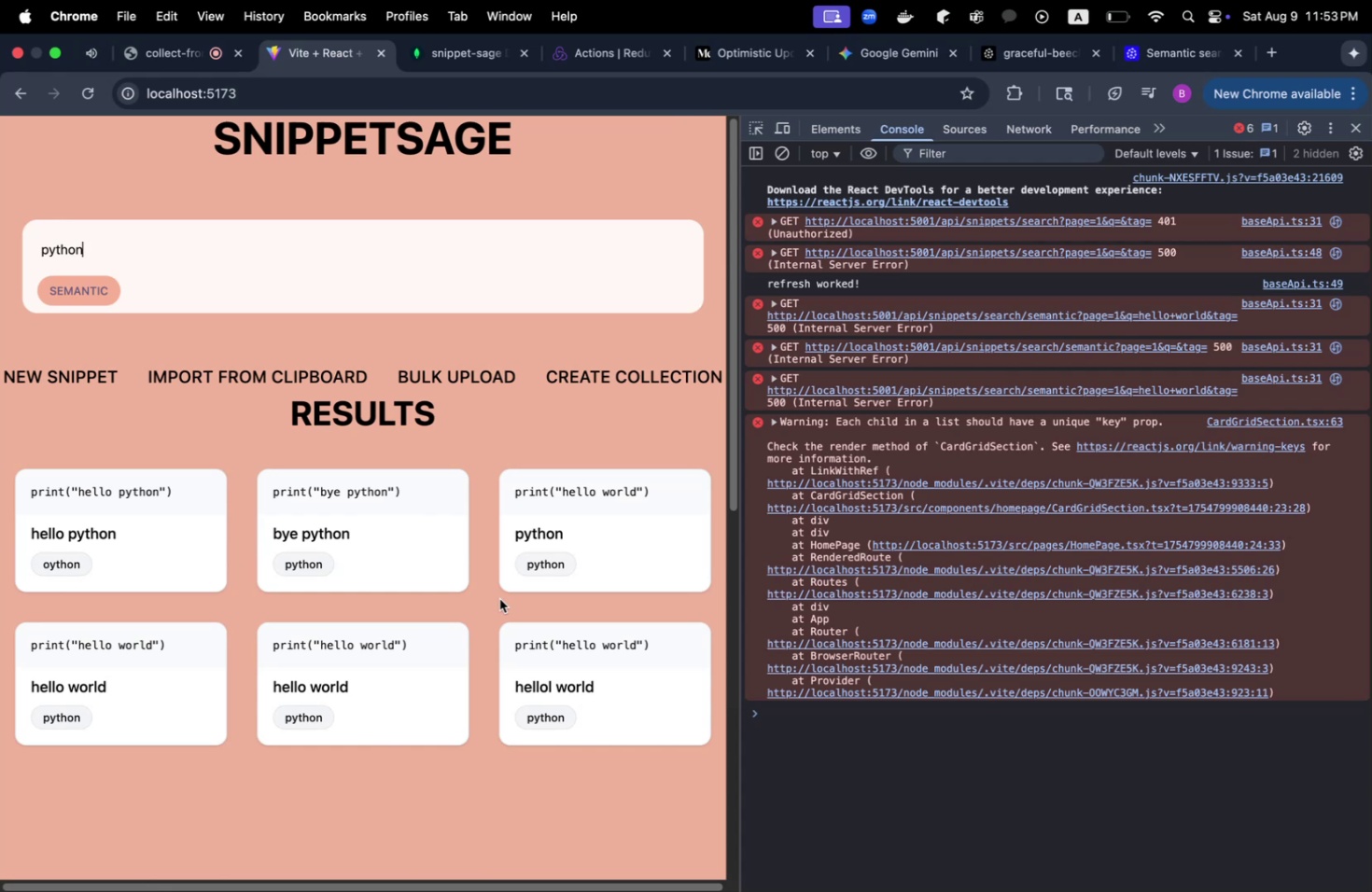 
wait(8.4)
 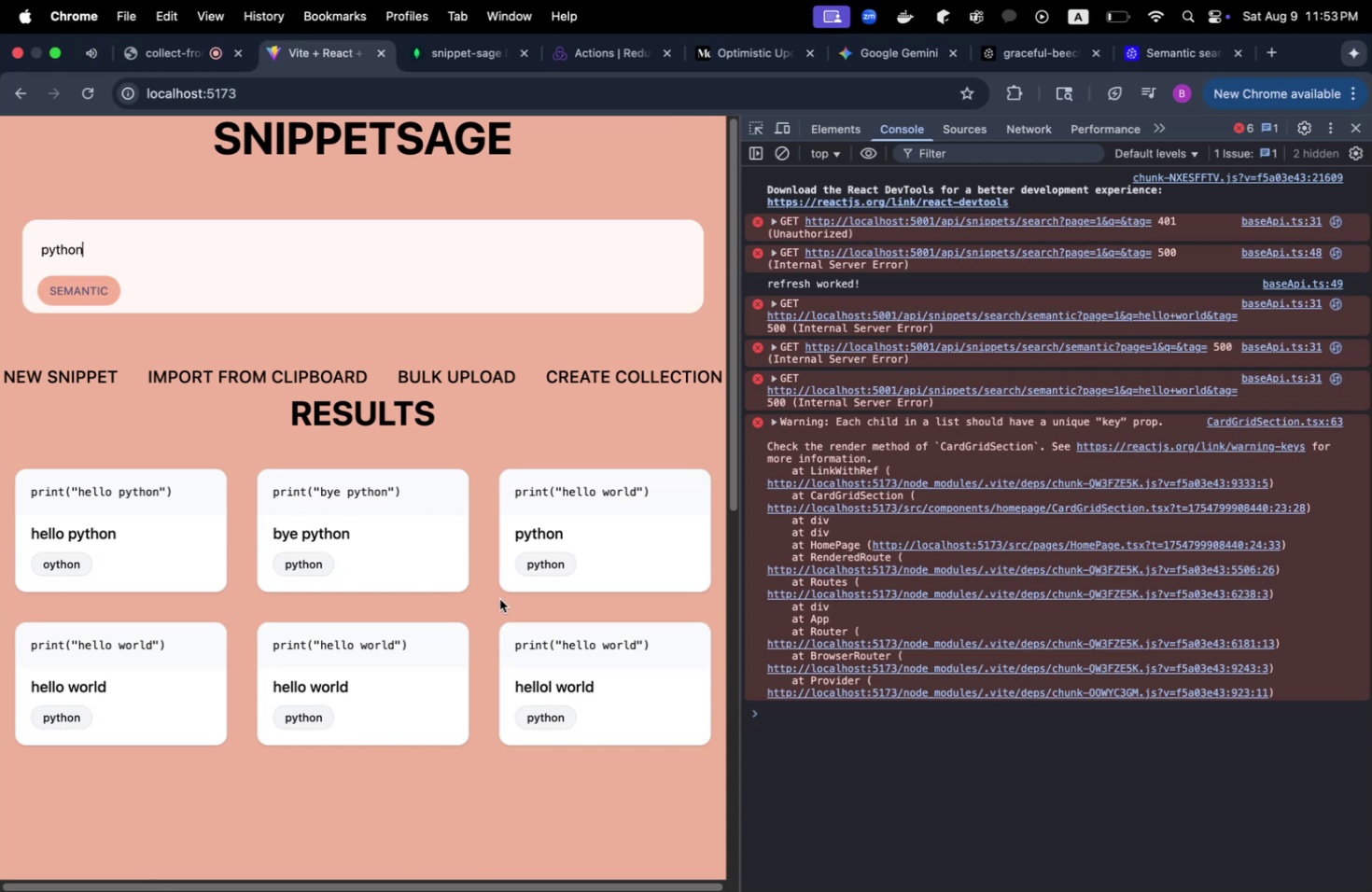 
key(Meta+CommandLeft)
 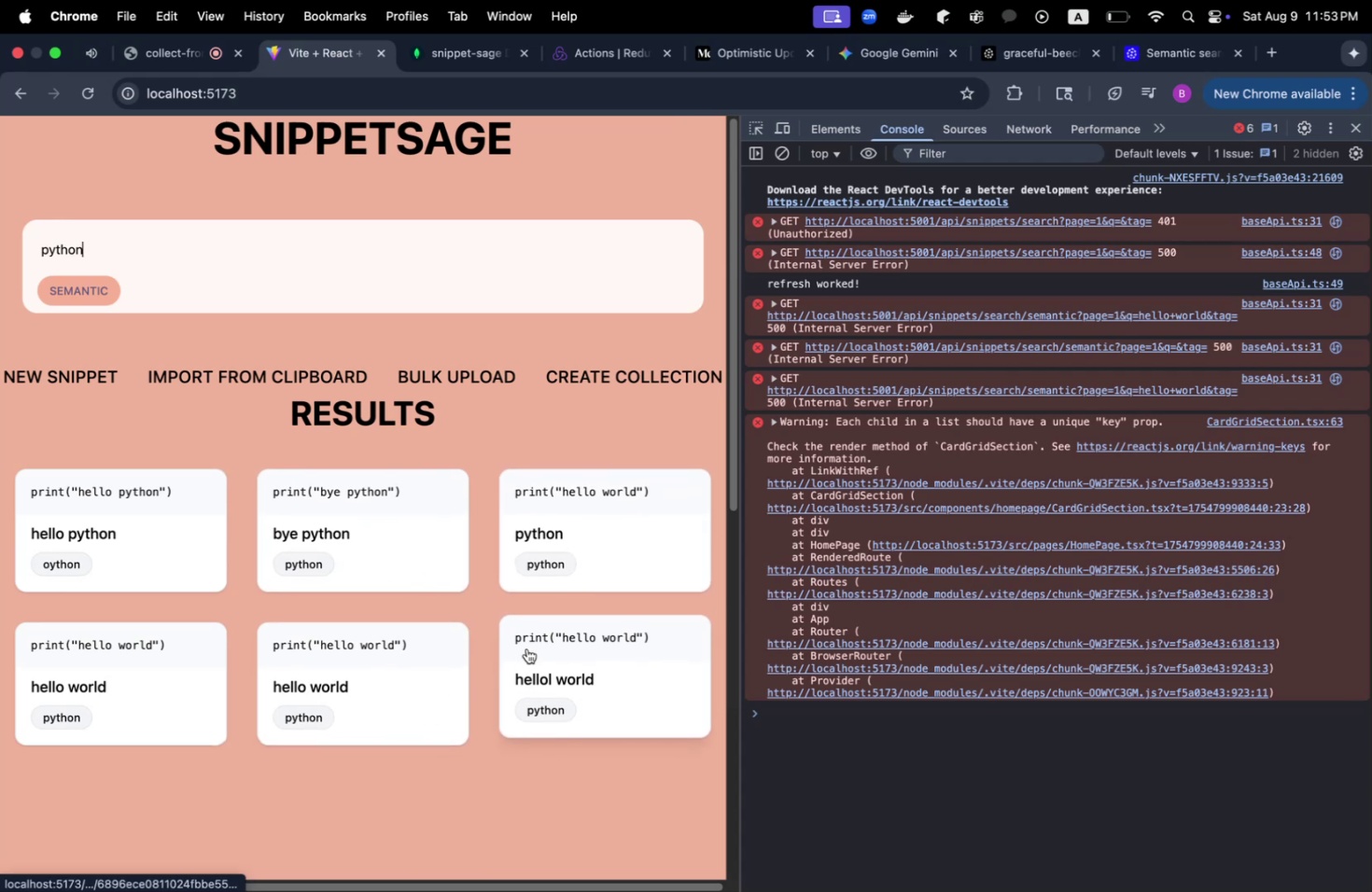 
key(Meta+Tab)
 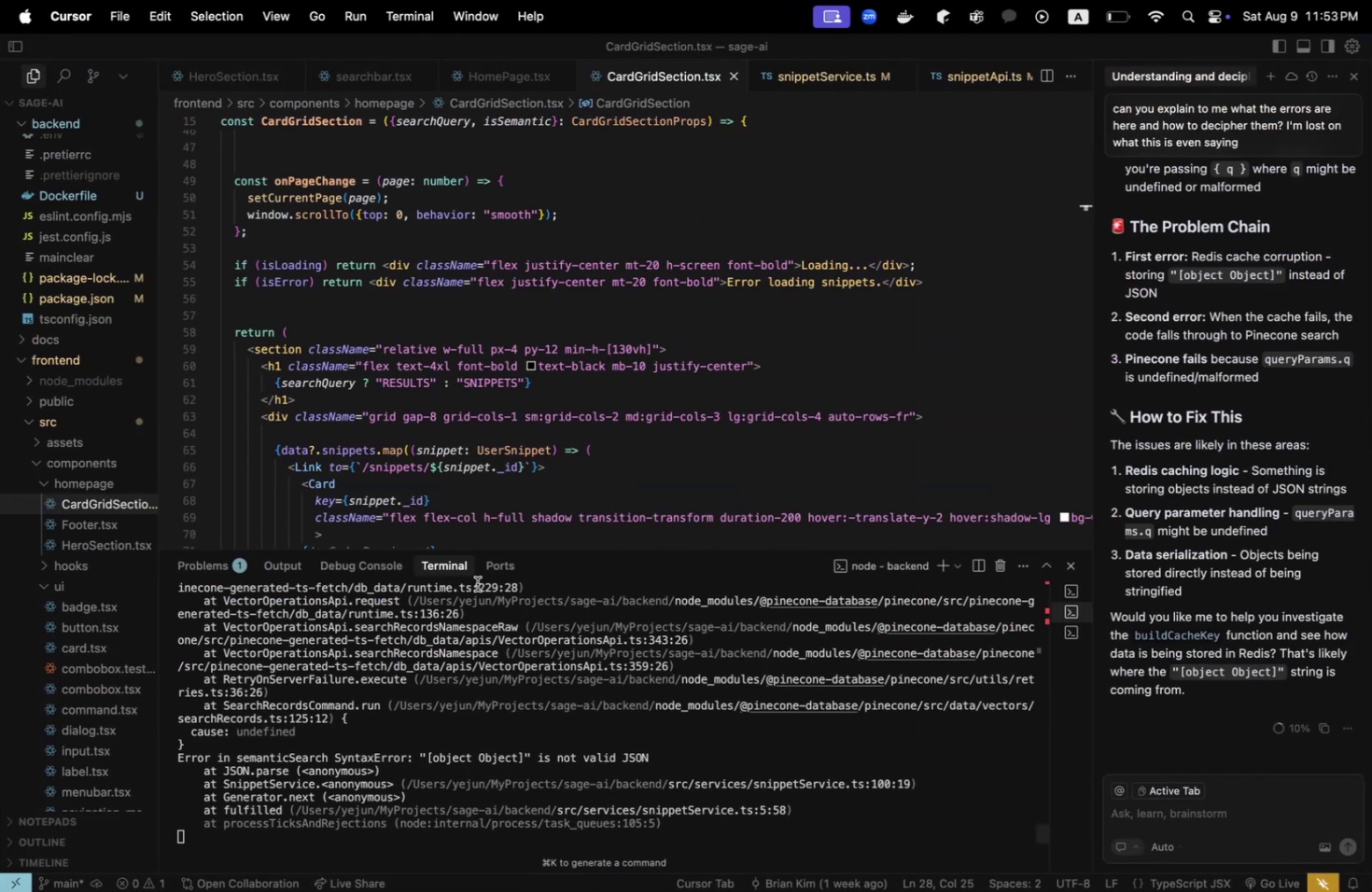 
scroll: coordinate [553, 415], scroll_direction: down, amount: 54.0
 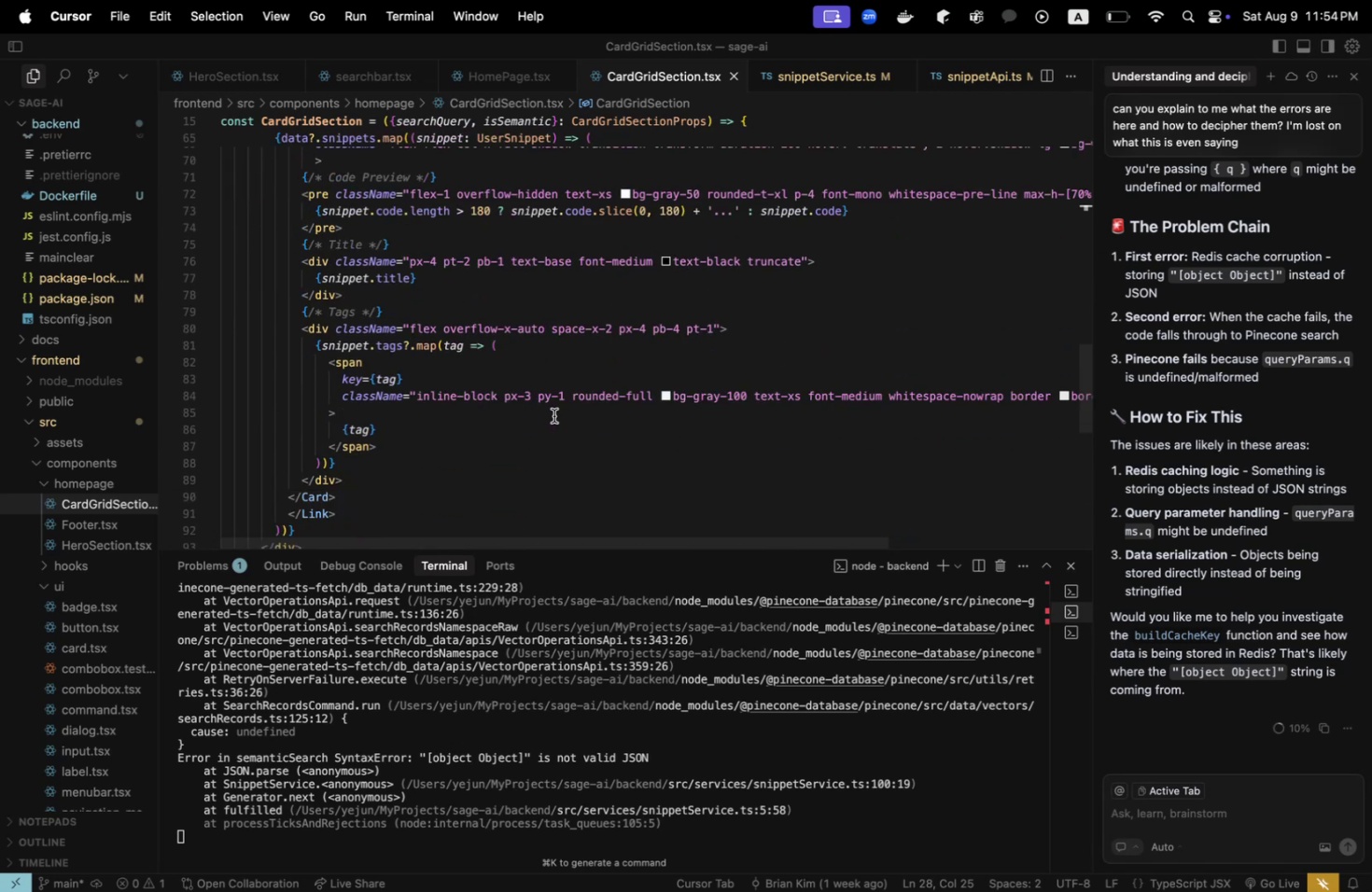 
scroll: coordinate [553, 415], scroll_direction: up, amount: 4.0
 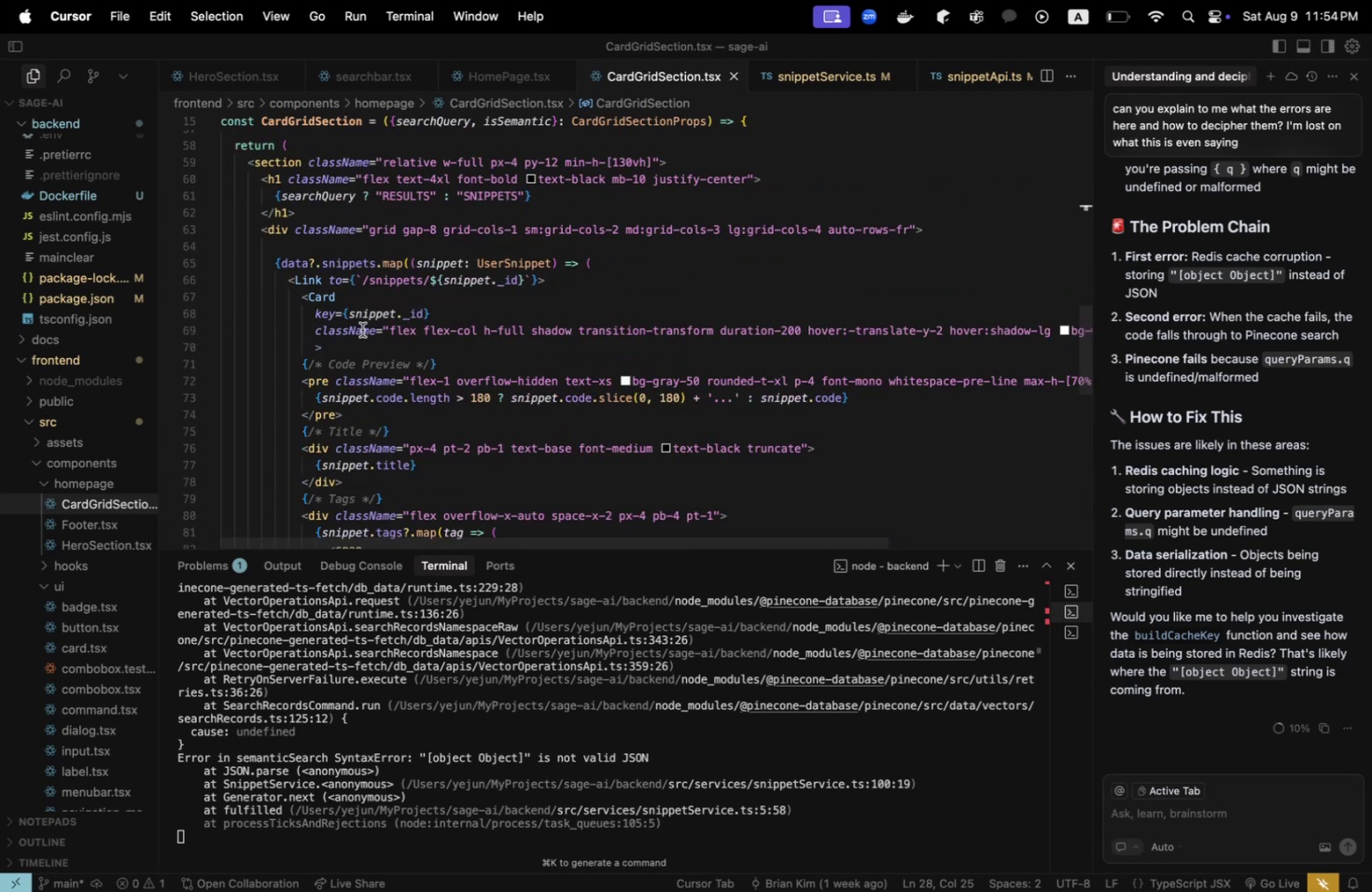 
double_click([425, 318])
 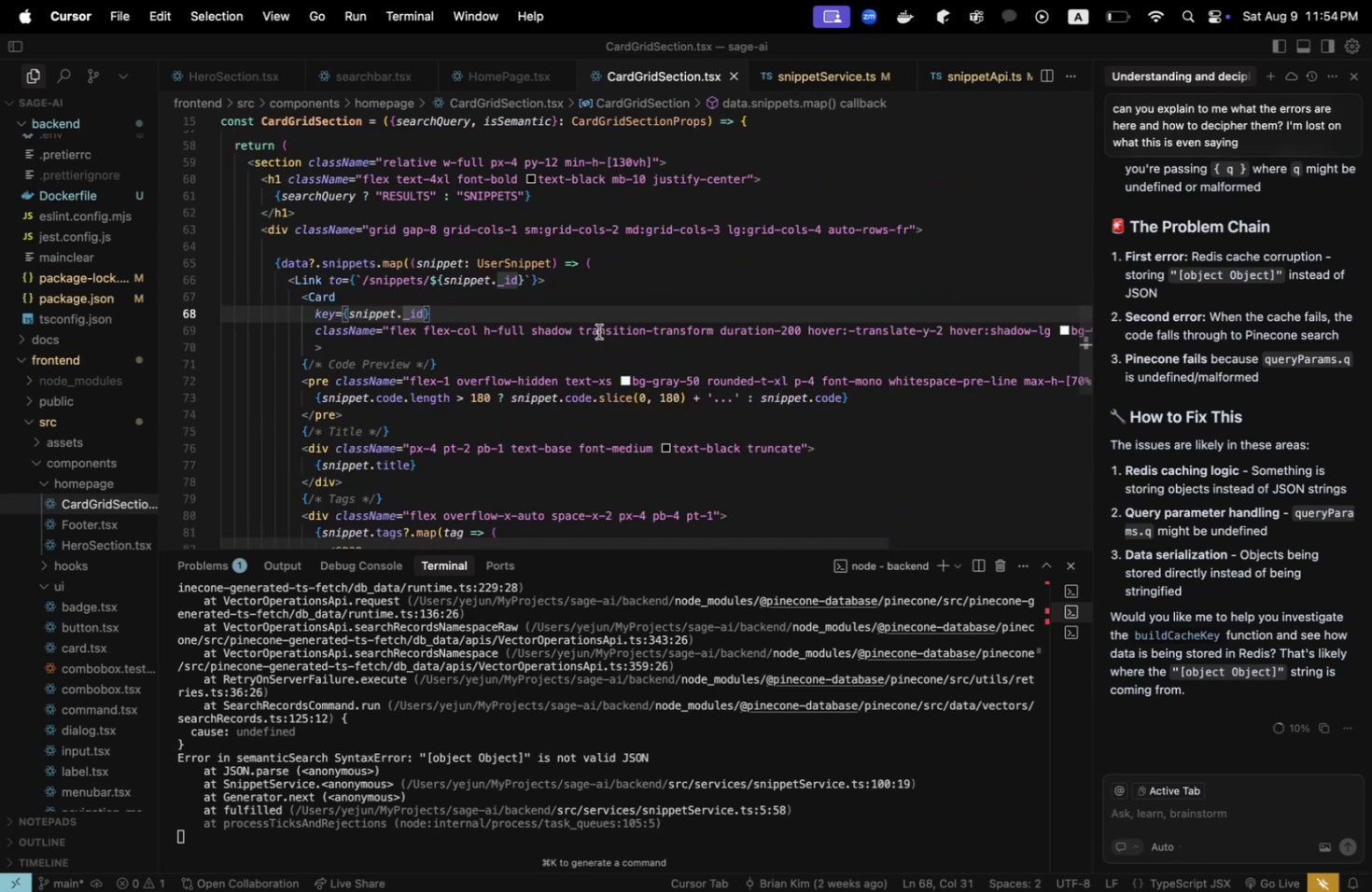 
left_click([597, 330])
 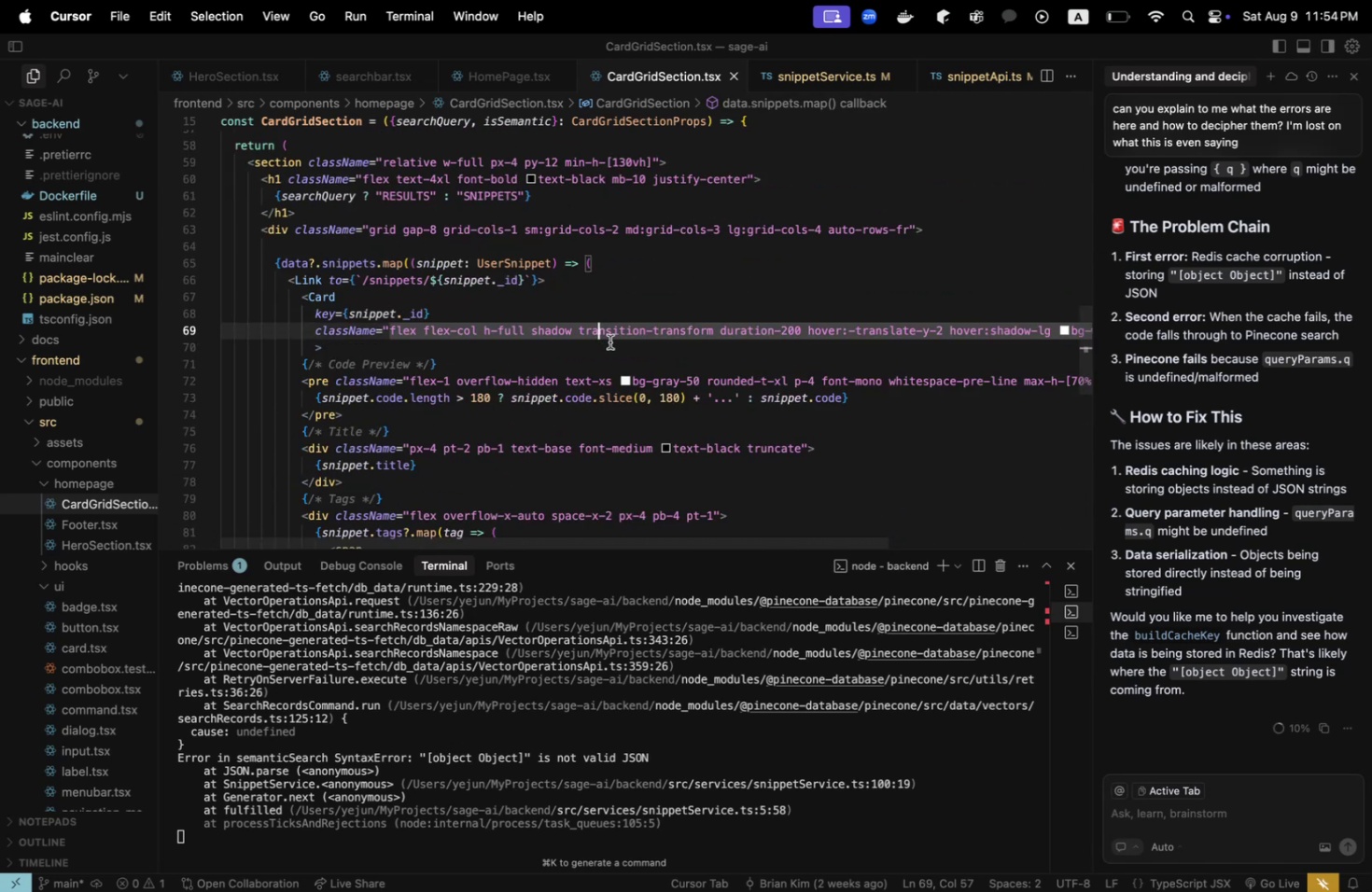 
left_click([609, 341])
 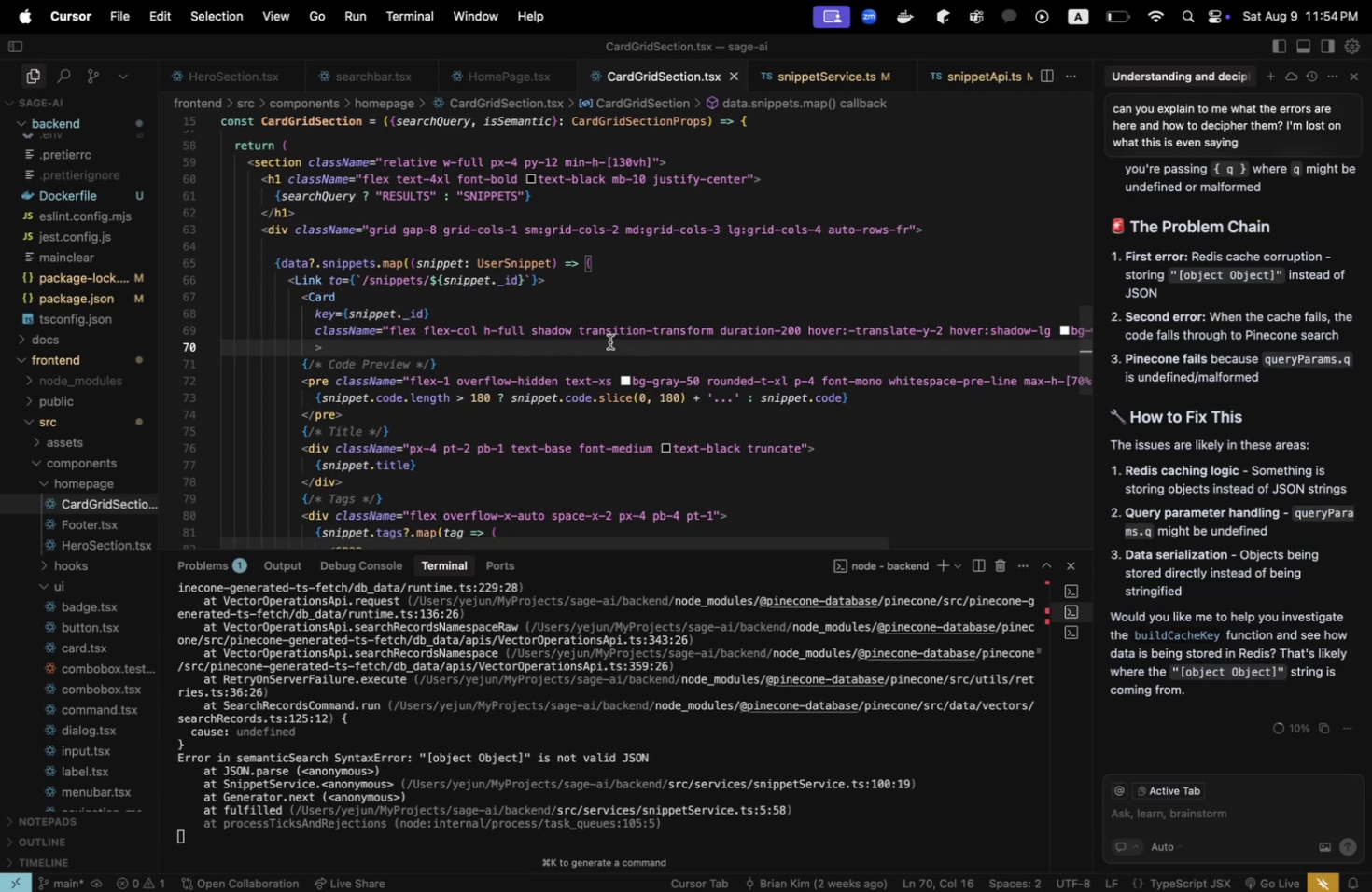 
key(Meta+CommandLeft)
 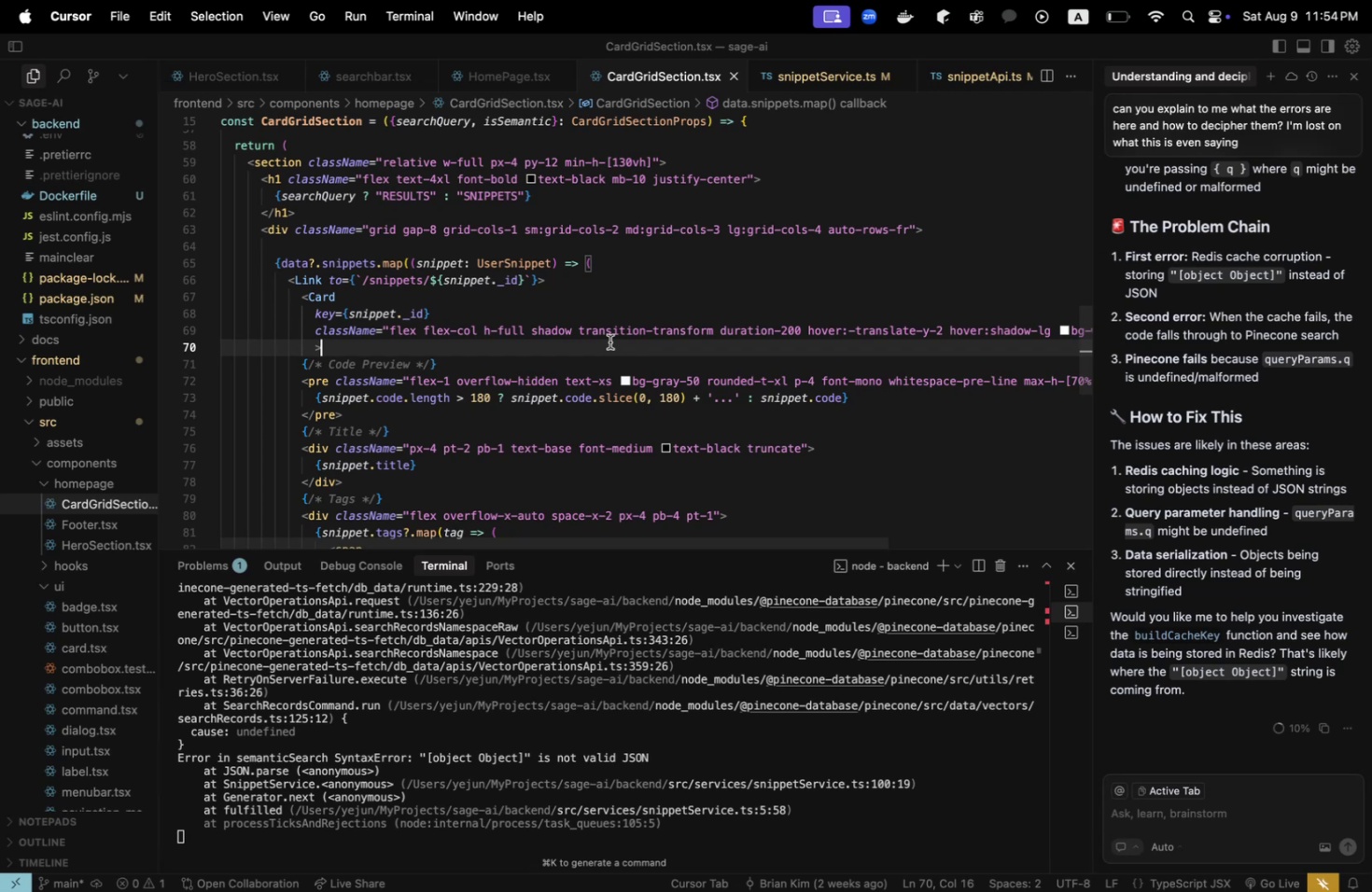 
key(Meta+Tab)
 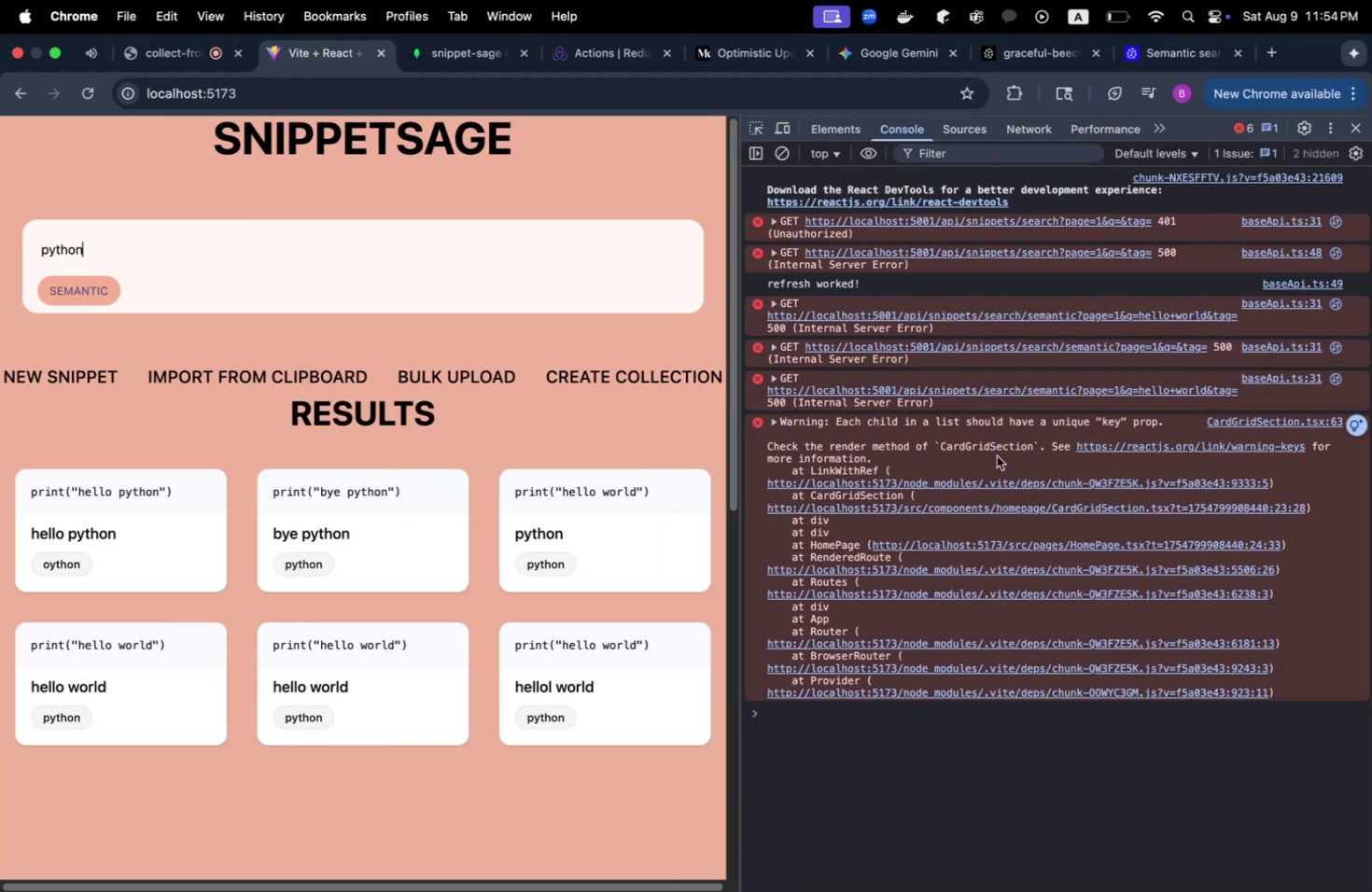 
wait(11.49)
 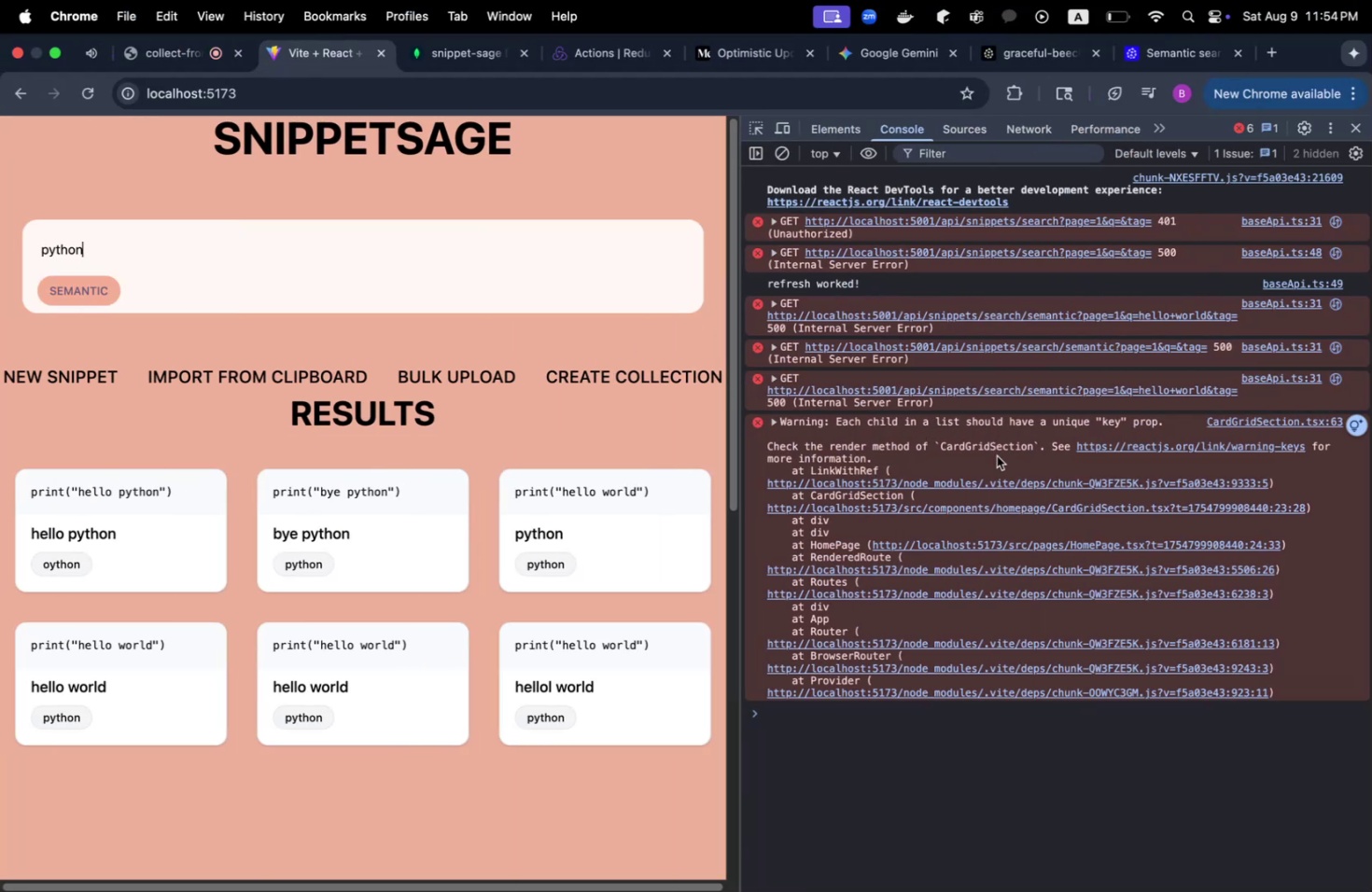 
key(Meta+CommandLeft)
 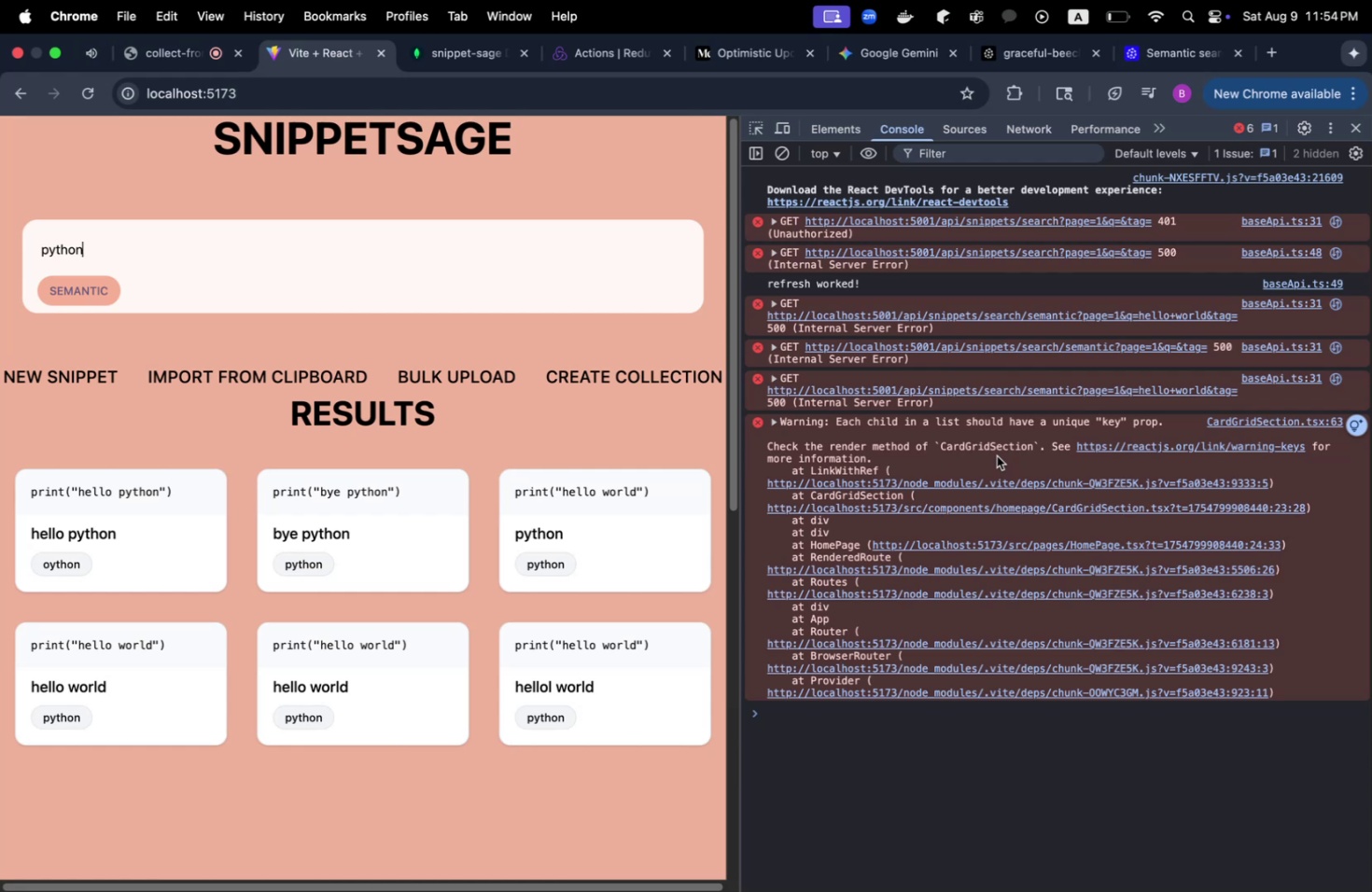 
key(Meta+Tab)
 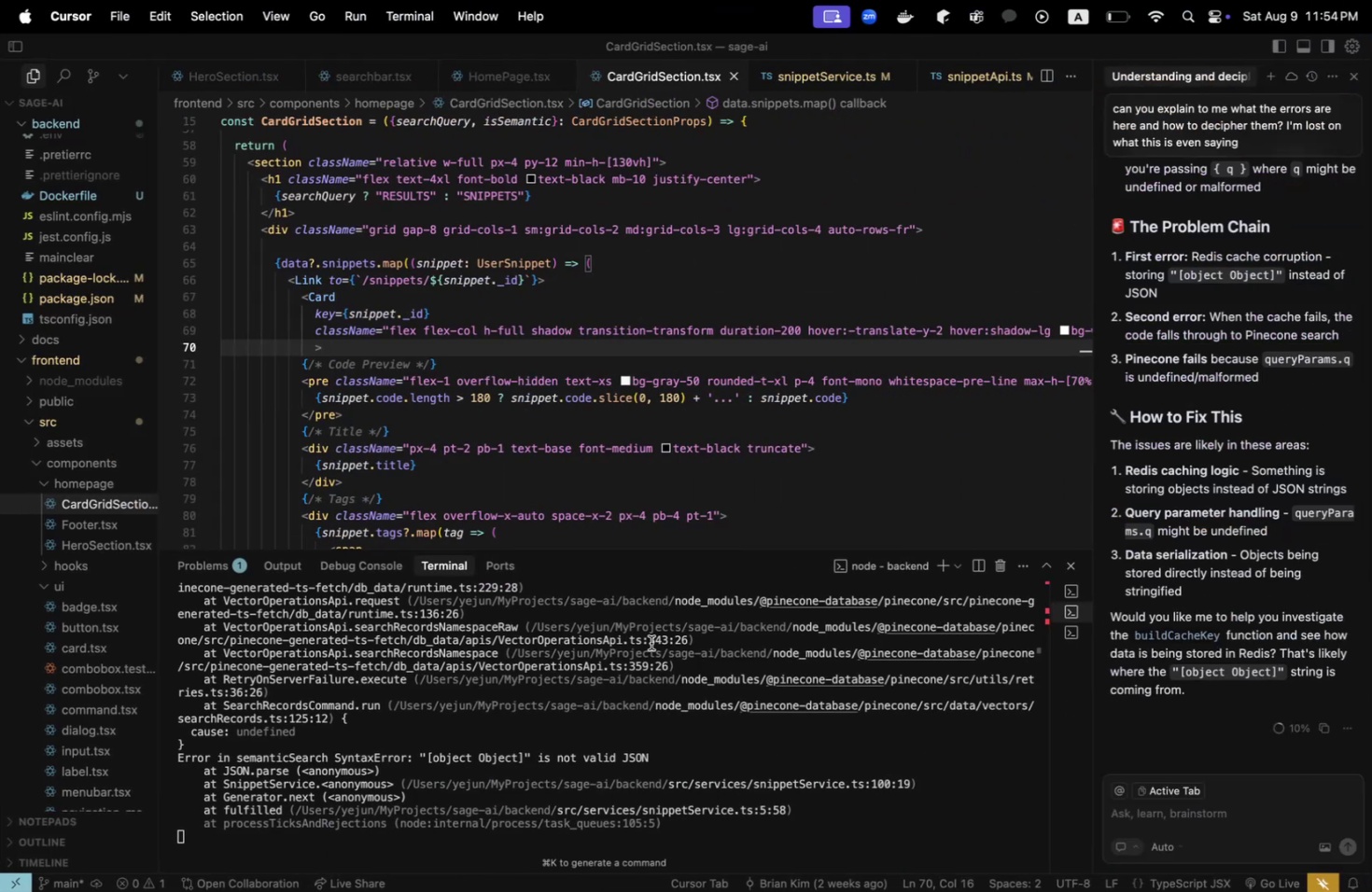 
scroll: coordinate [563, 690], scroll_direction: down, amount: 10.0
 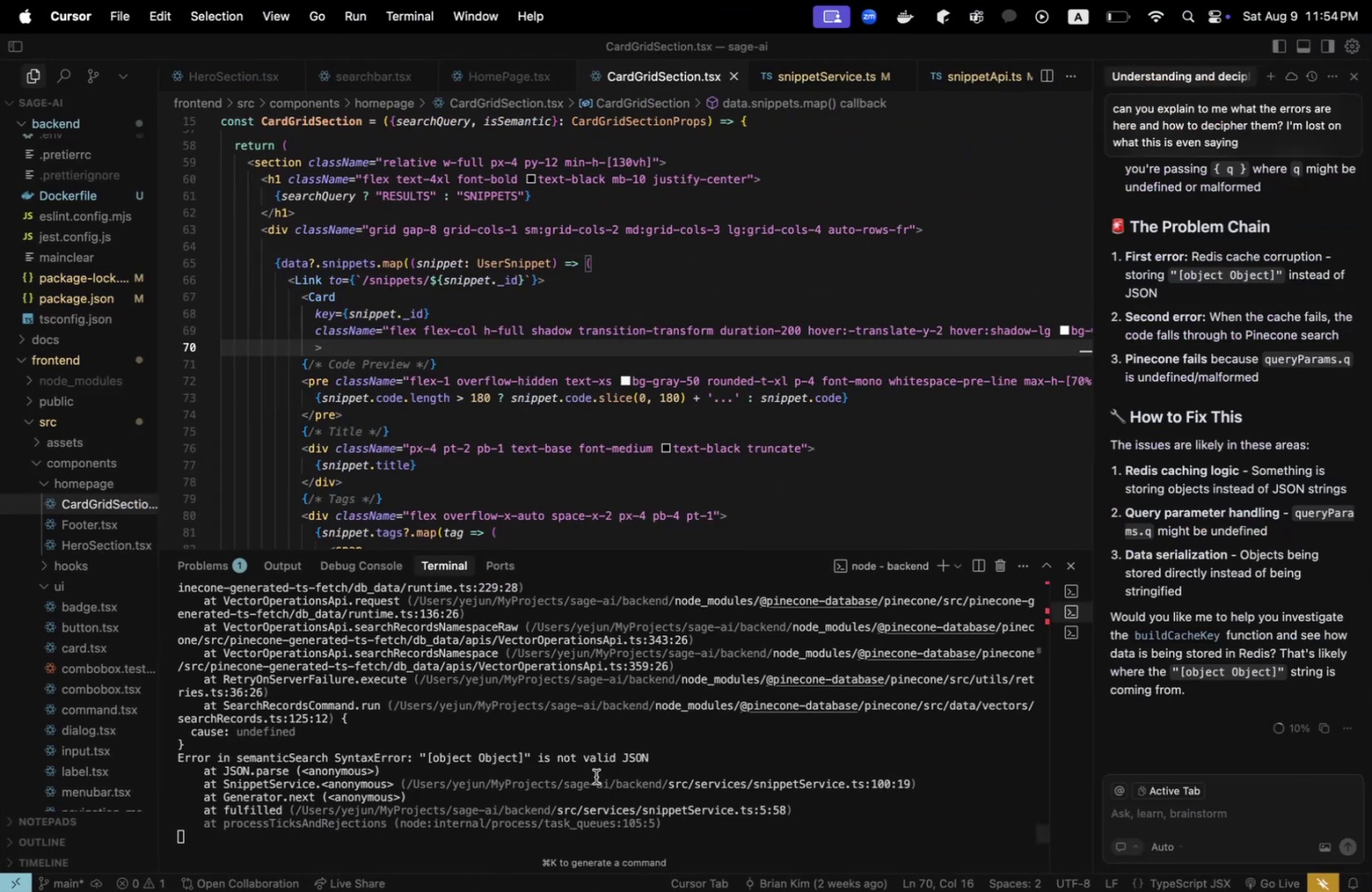 
scroll: coordinate [595, 771], scroll_direction: up, amount: 10.0
 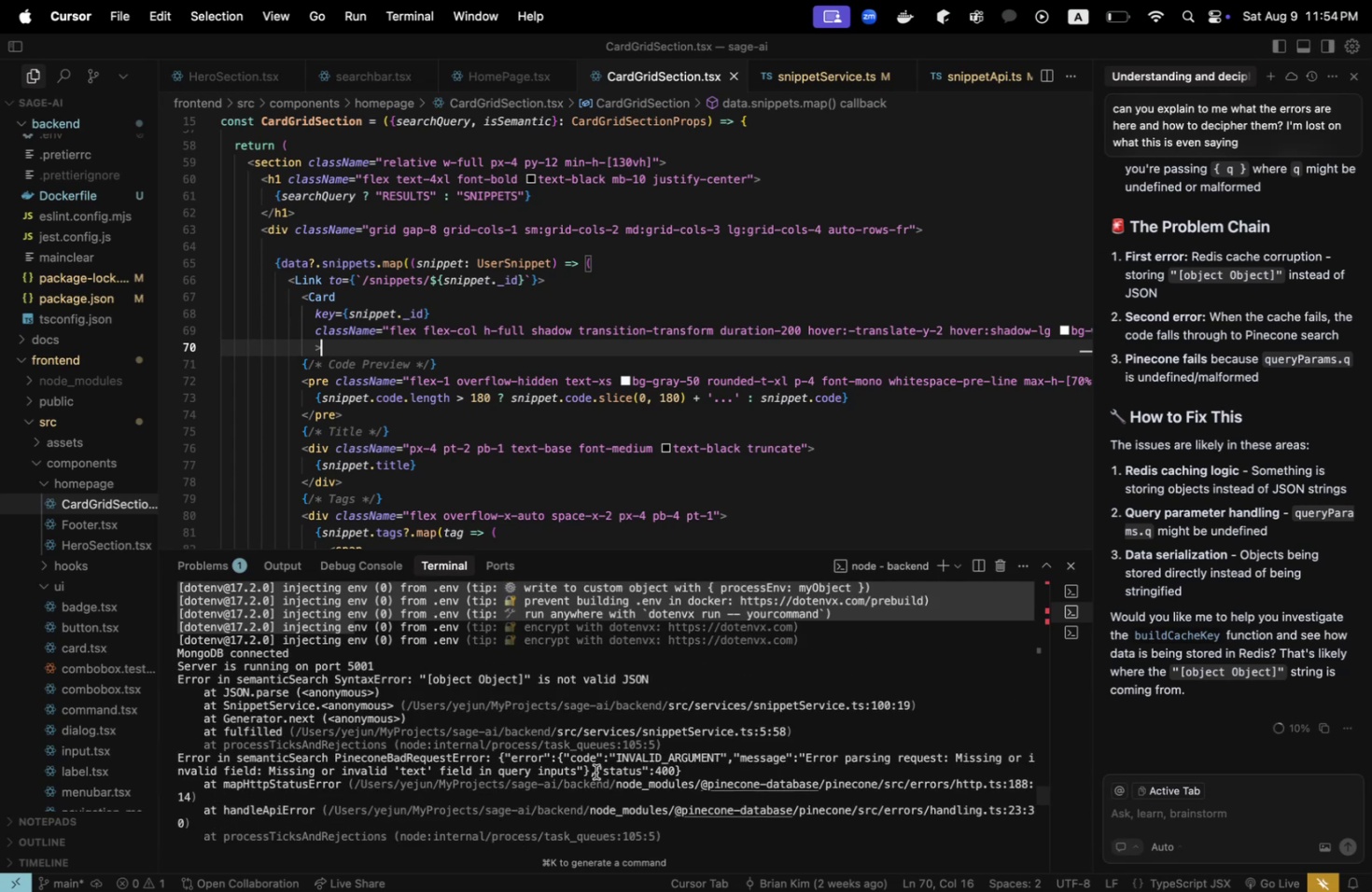 
scroll: coordinate [595, 771], scroll_direction: down, amount: 43.0
 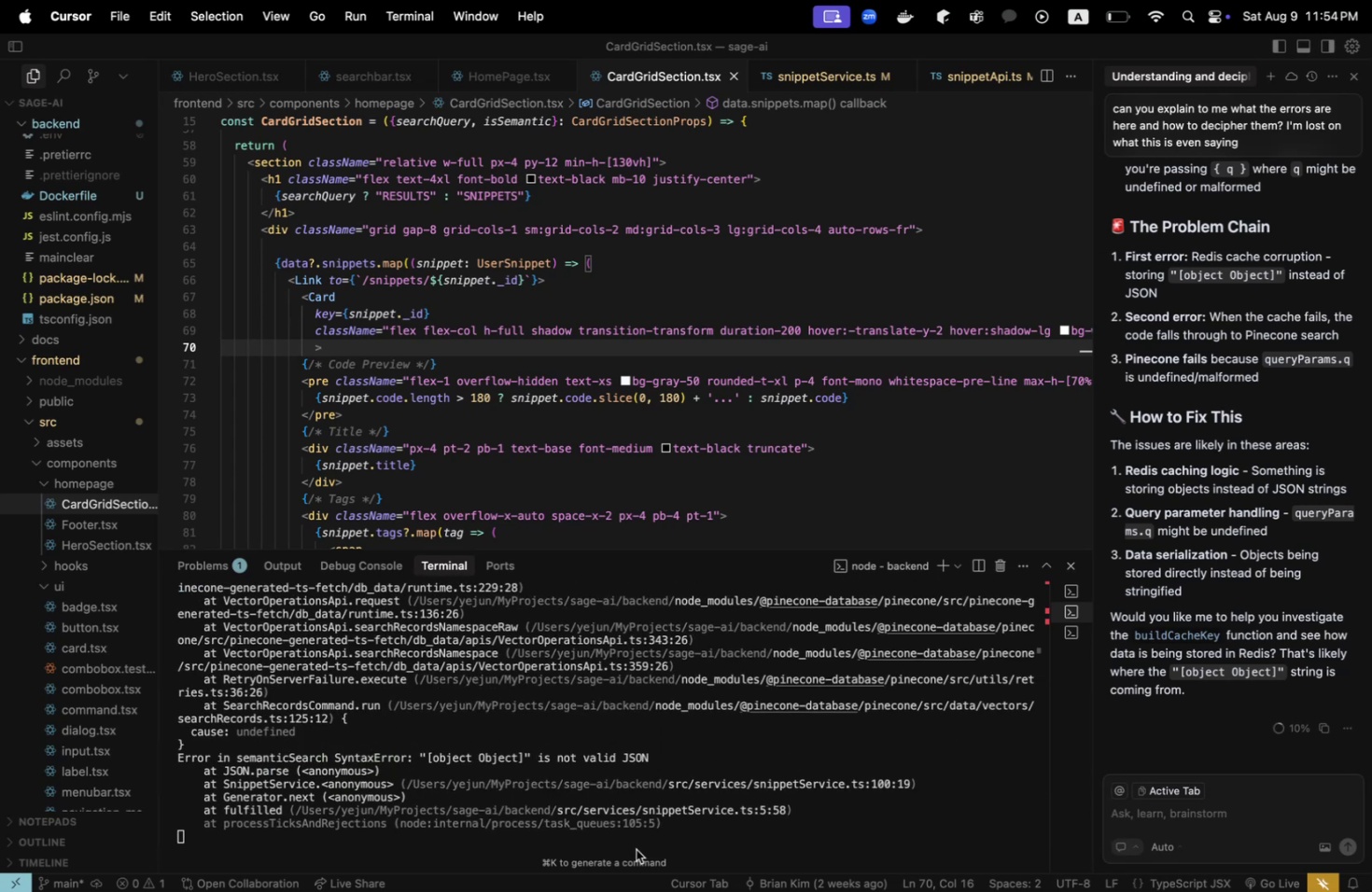 
left_click([635, 848])
 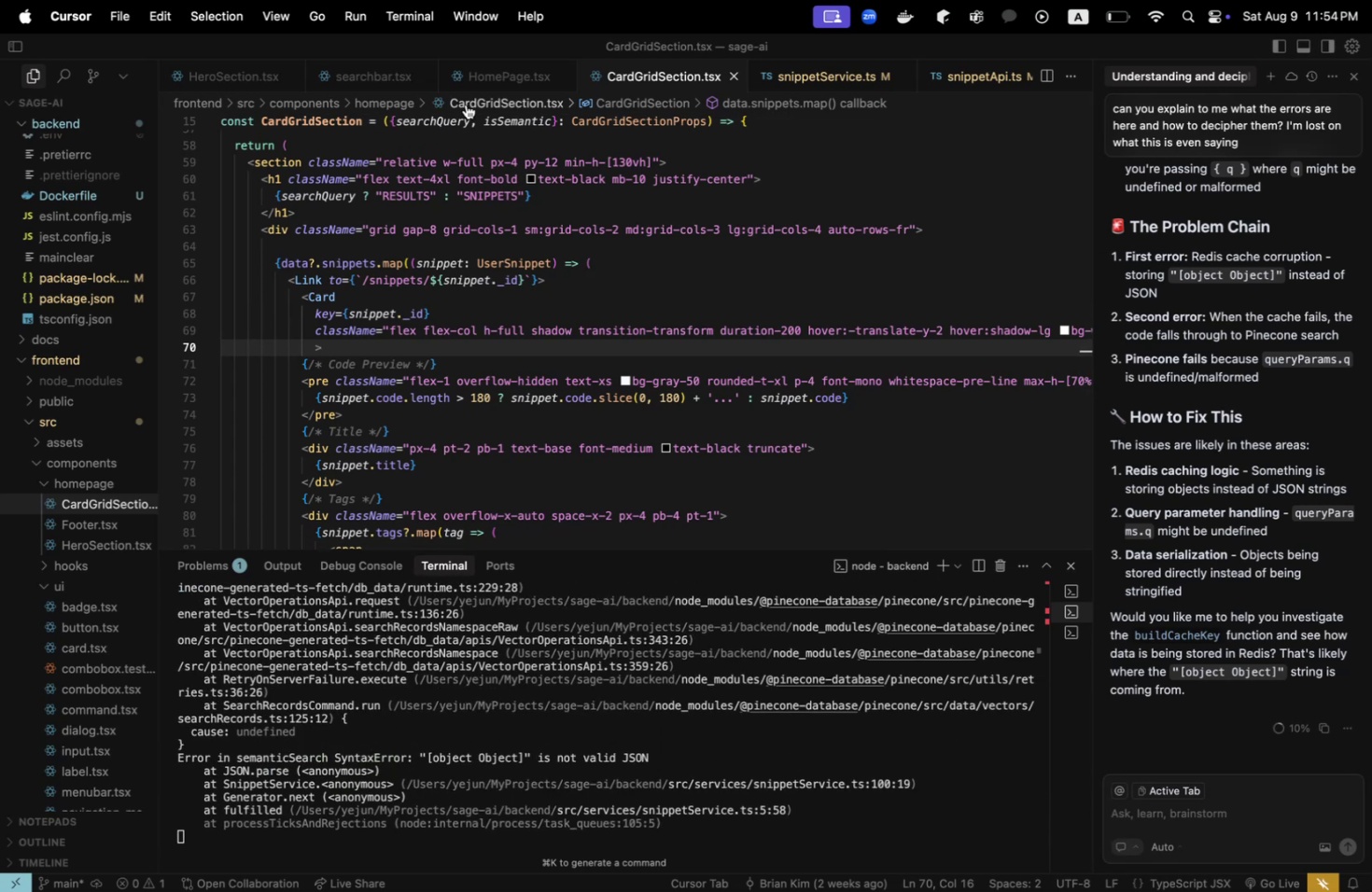 
left_click([779, 78])
 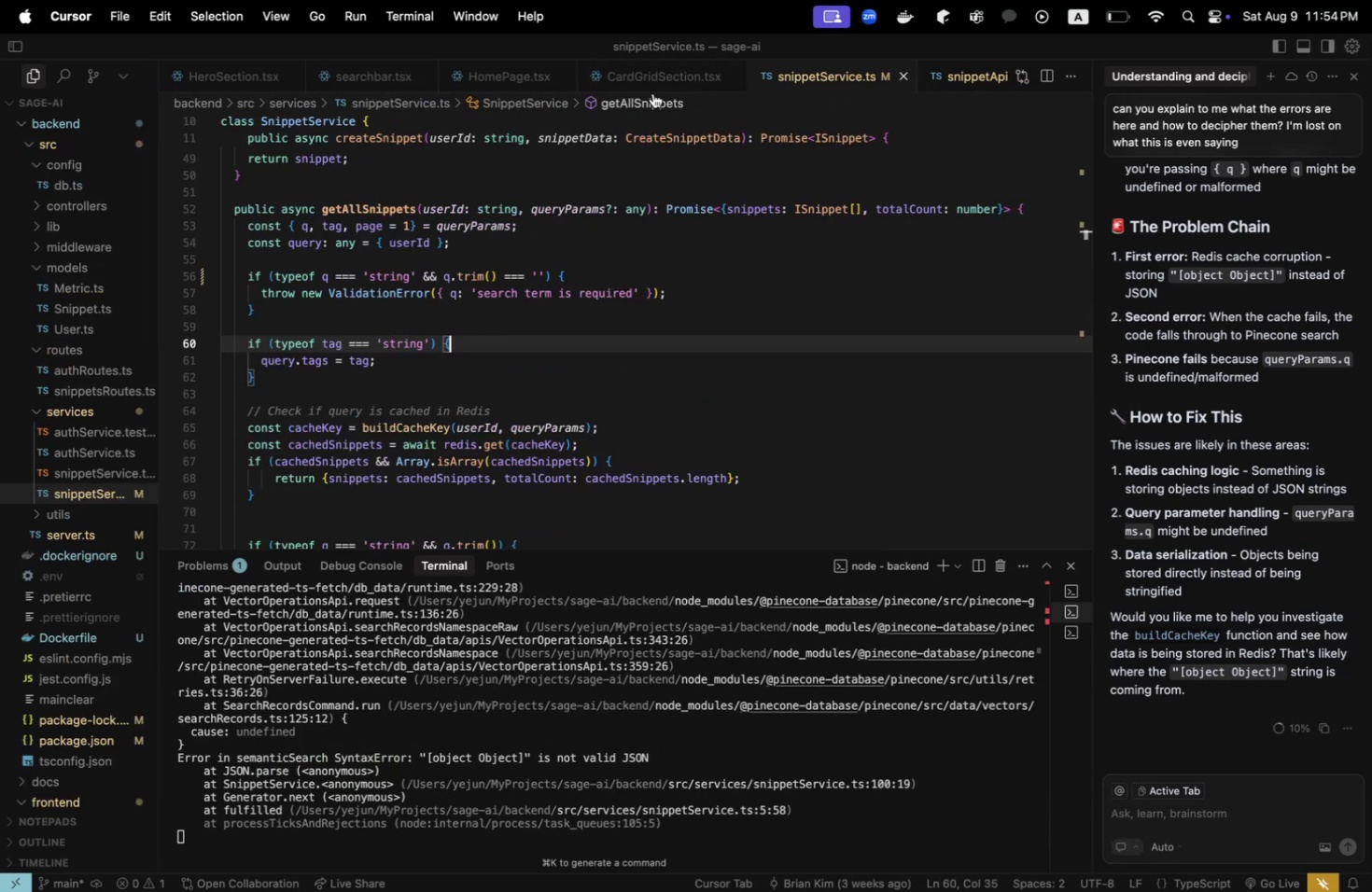 
left_click([634, 76])
 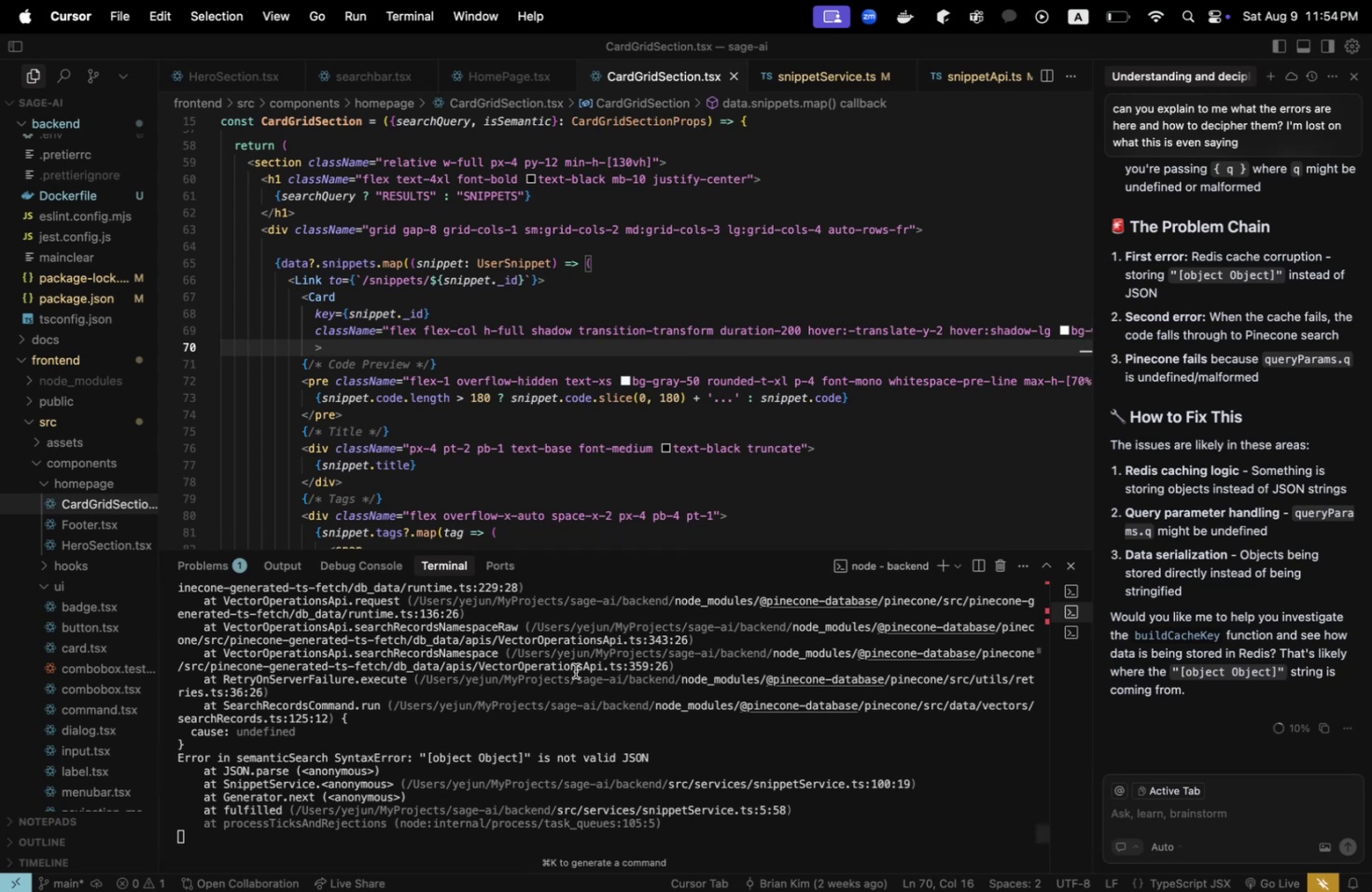 
wait(5.24)
 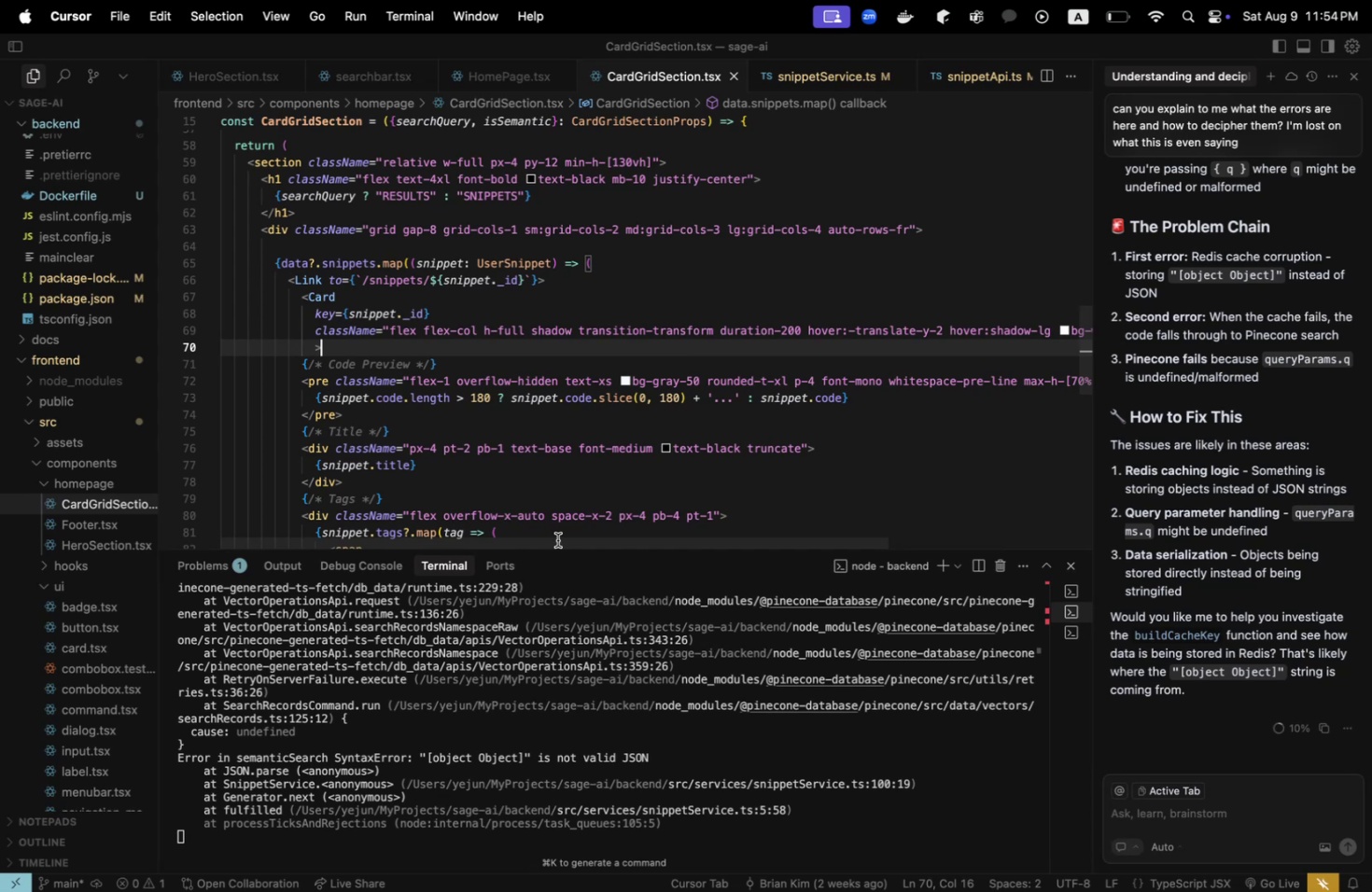 
scroll: coordinate [575, 670], scroll_direction: up, amount: 6.0
 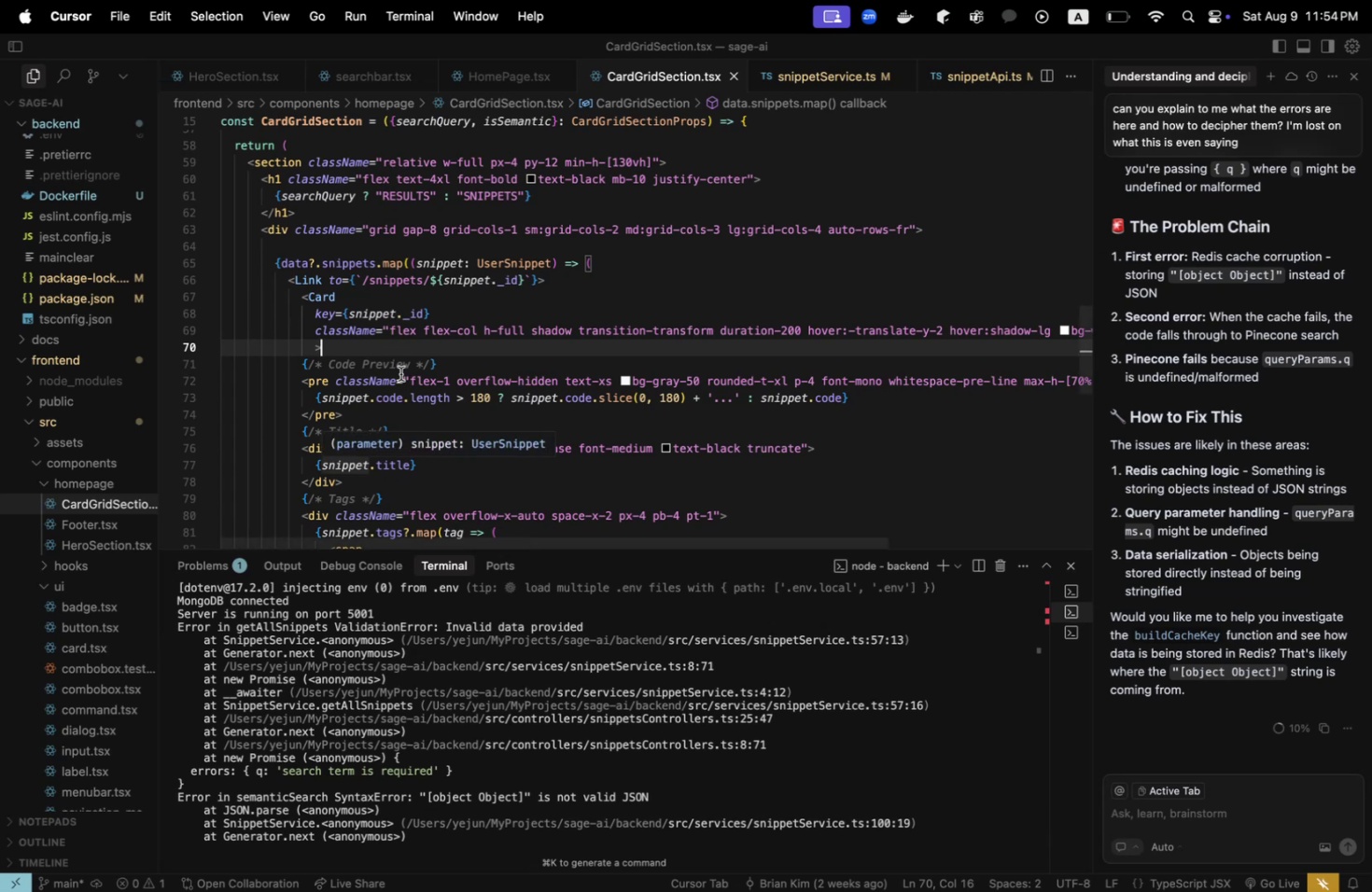 
wait(13.48)
 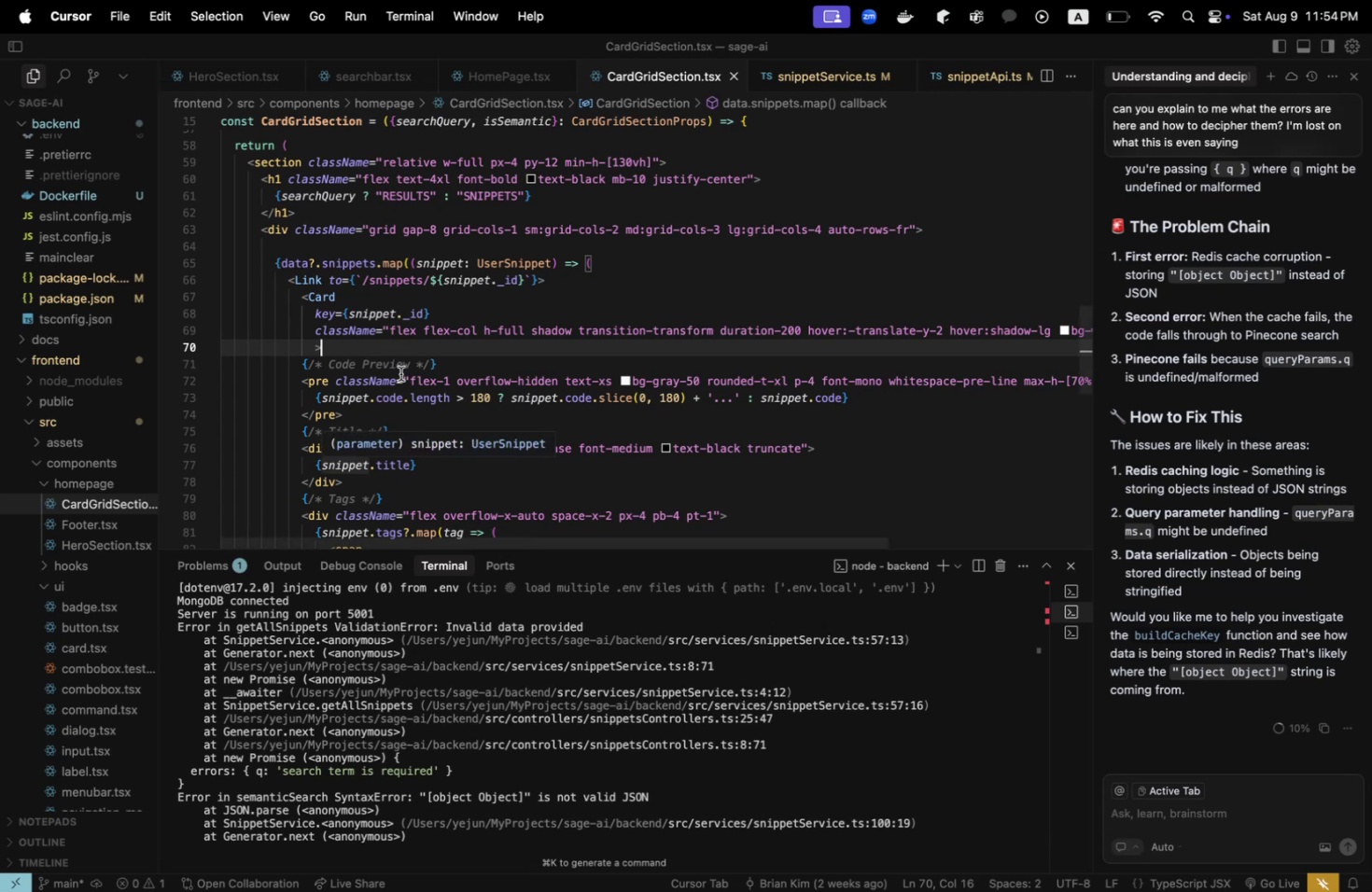 
scroll: coordinate [235, 333], scroll_direction: none, amount: 0.0
 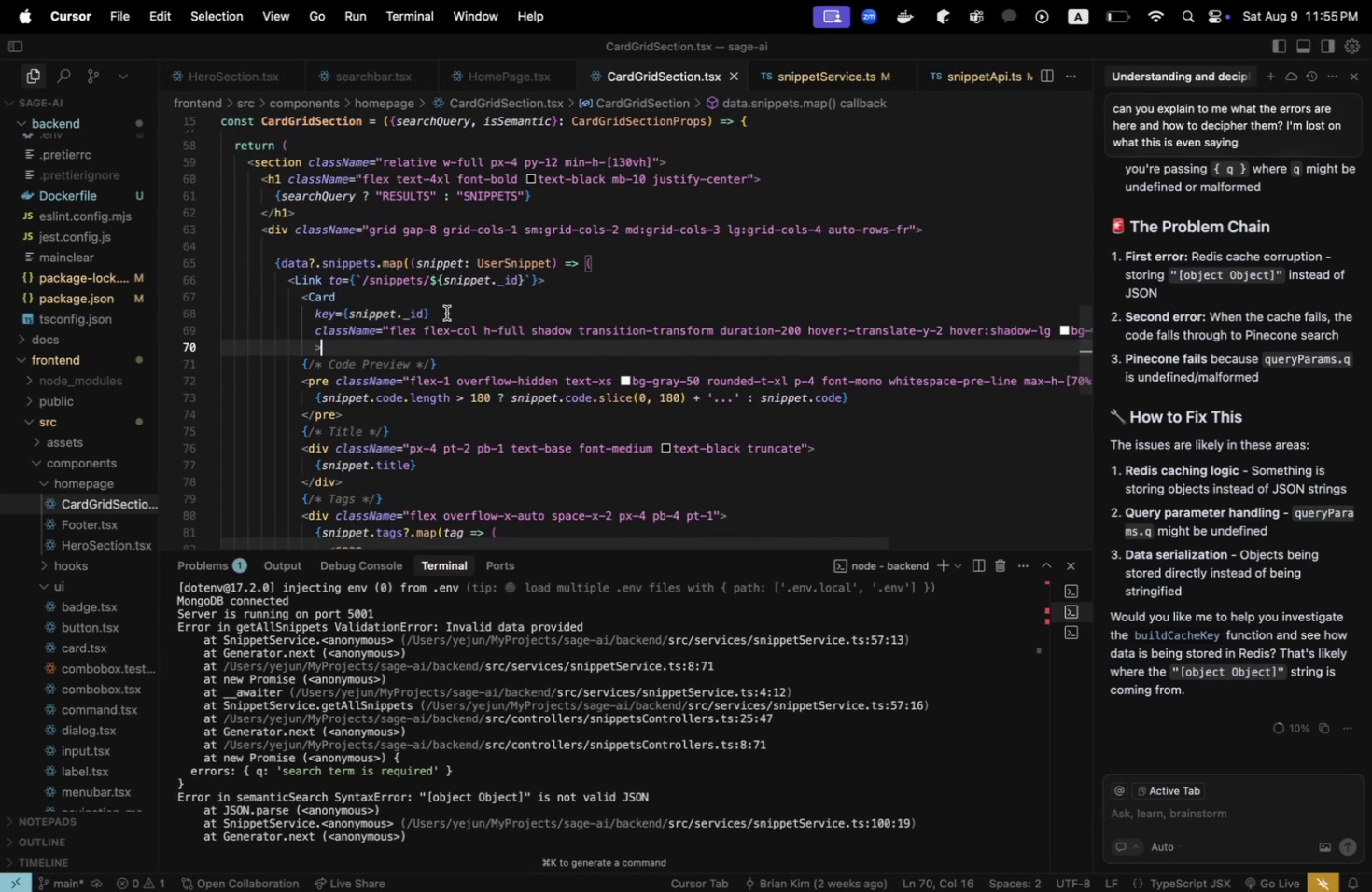 
left_click_drag(start_coordinate=[450, 313], to_coordinate=[315, 312])
 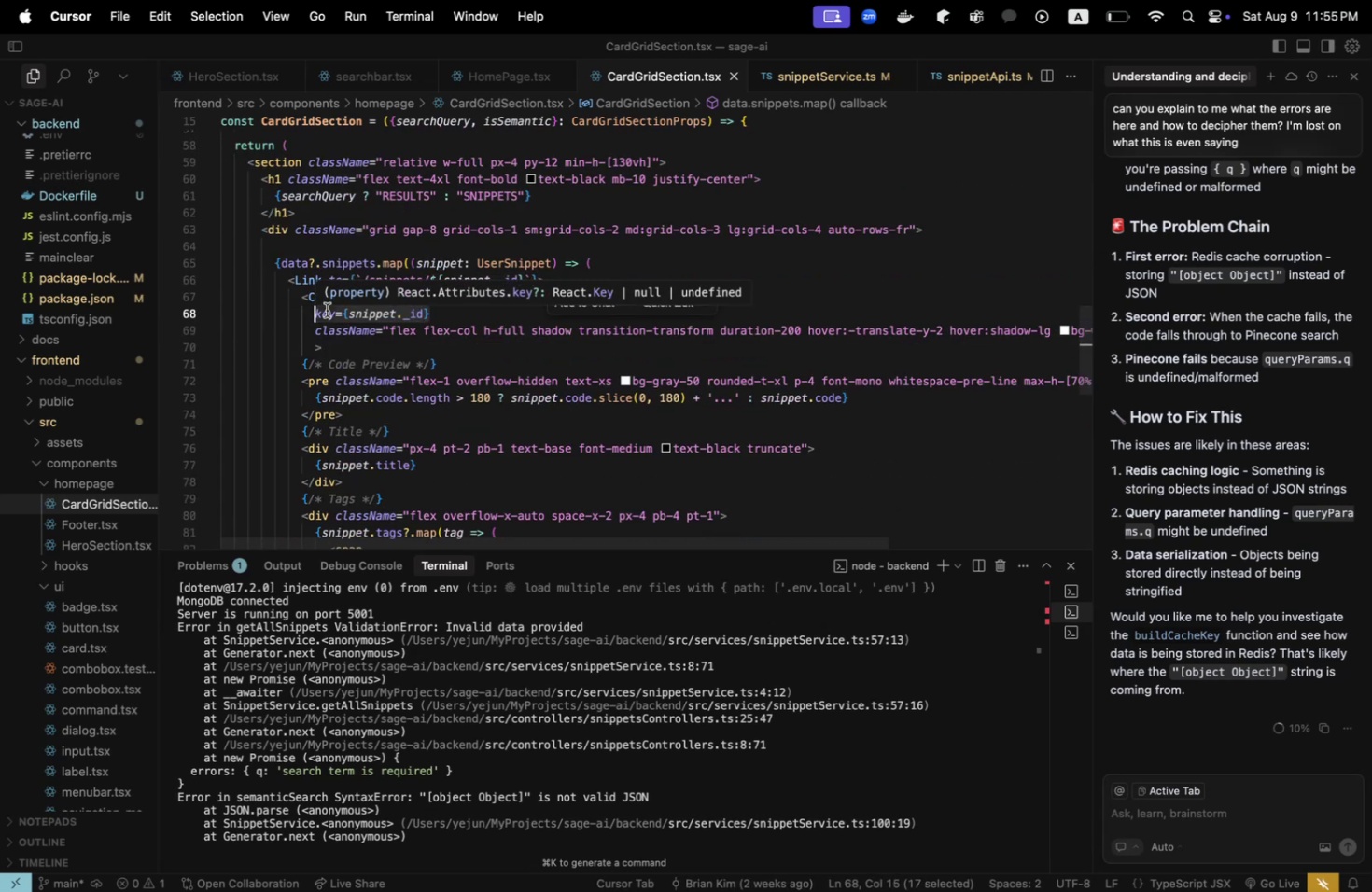 
key(Meta+X)
 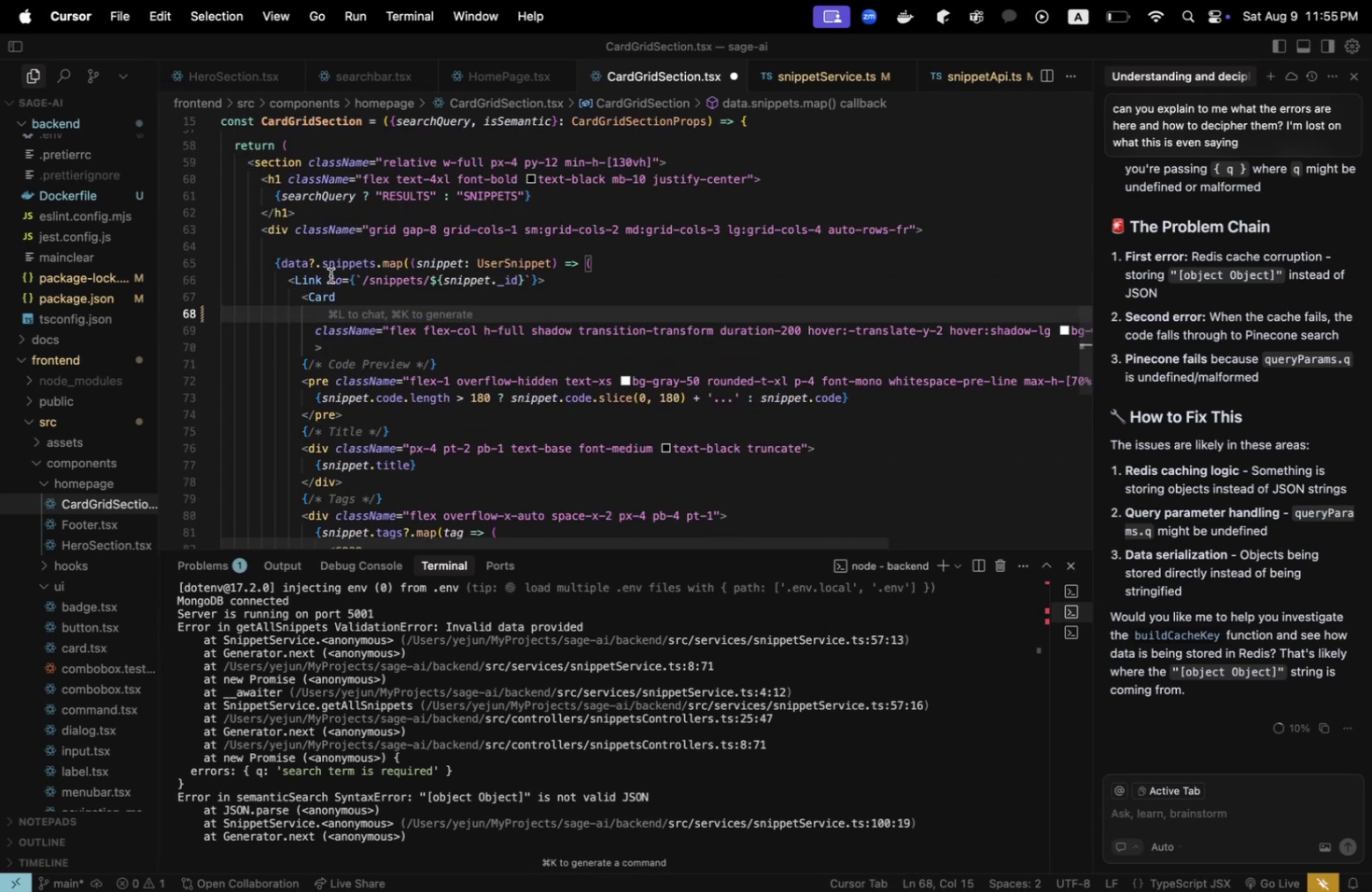 
left_click([330, 275])
 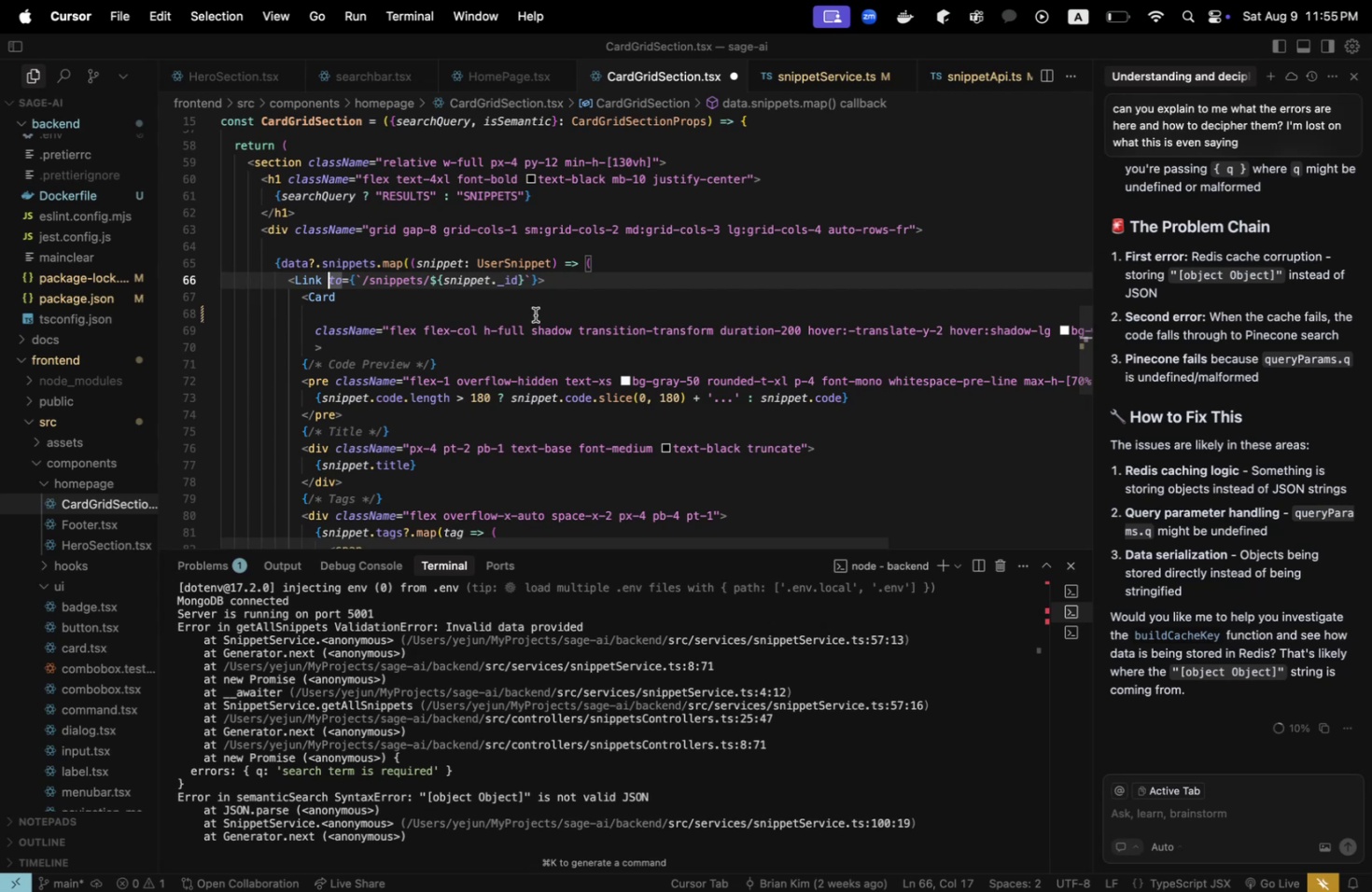 
key(Meta+V)
 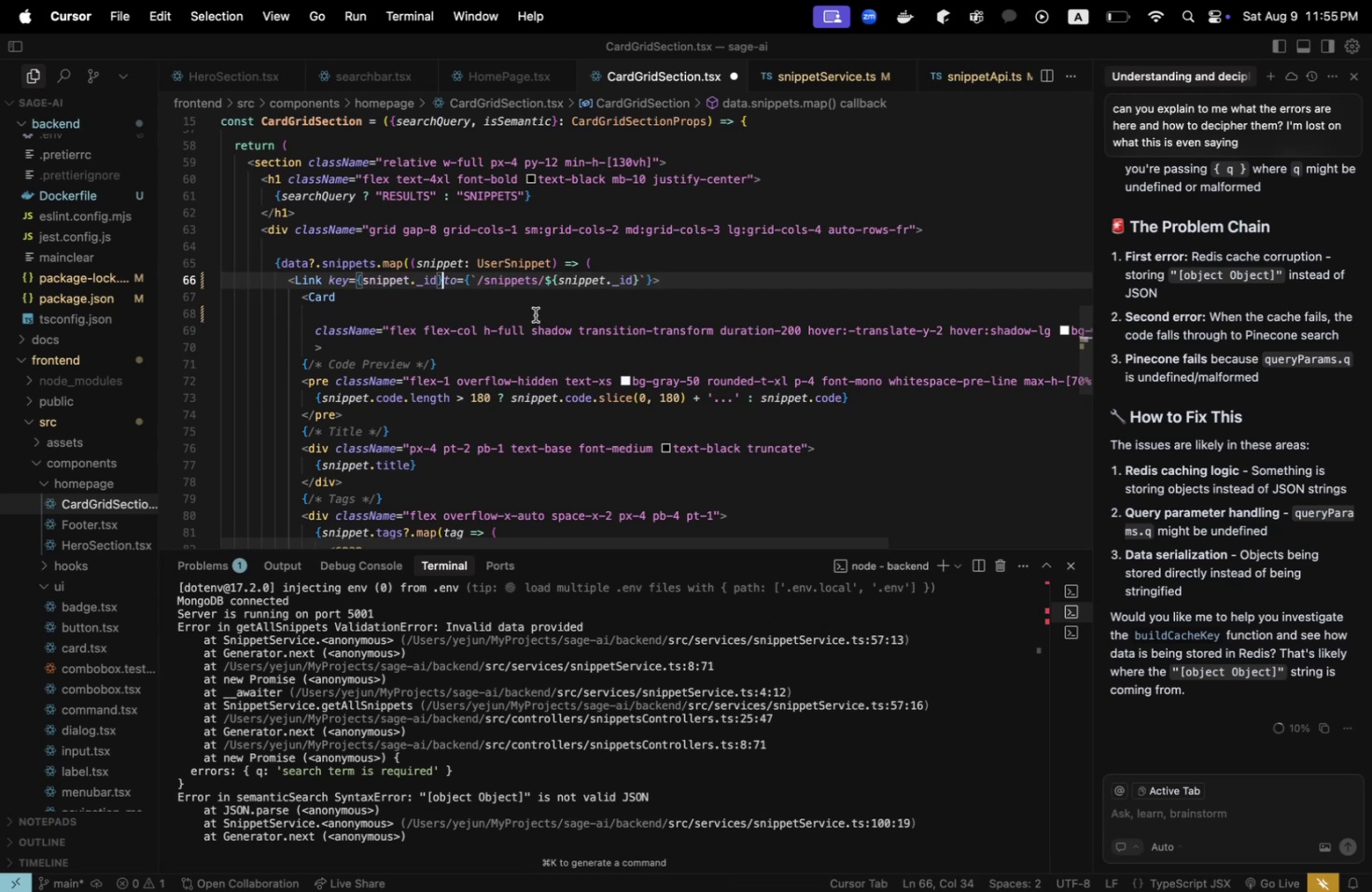 
key(Space)
 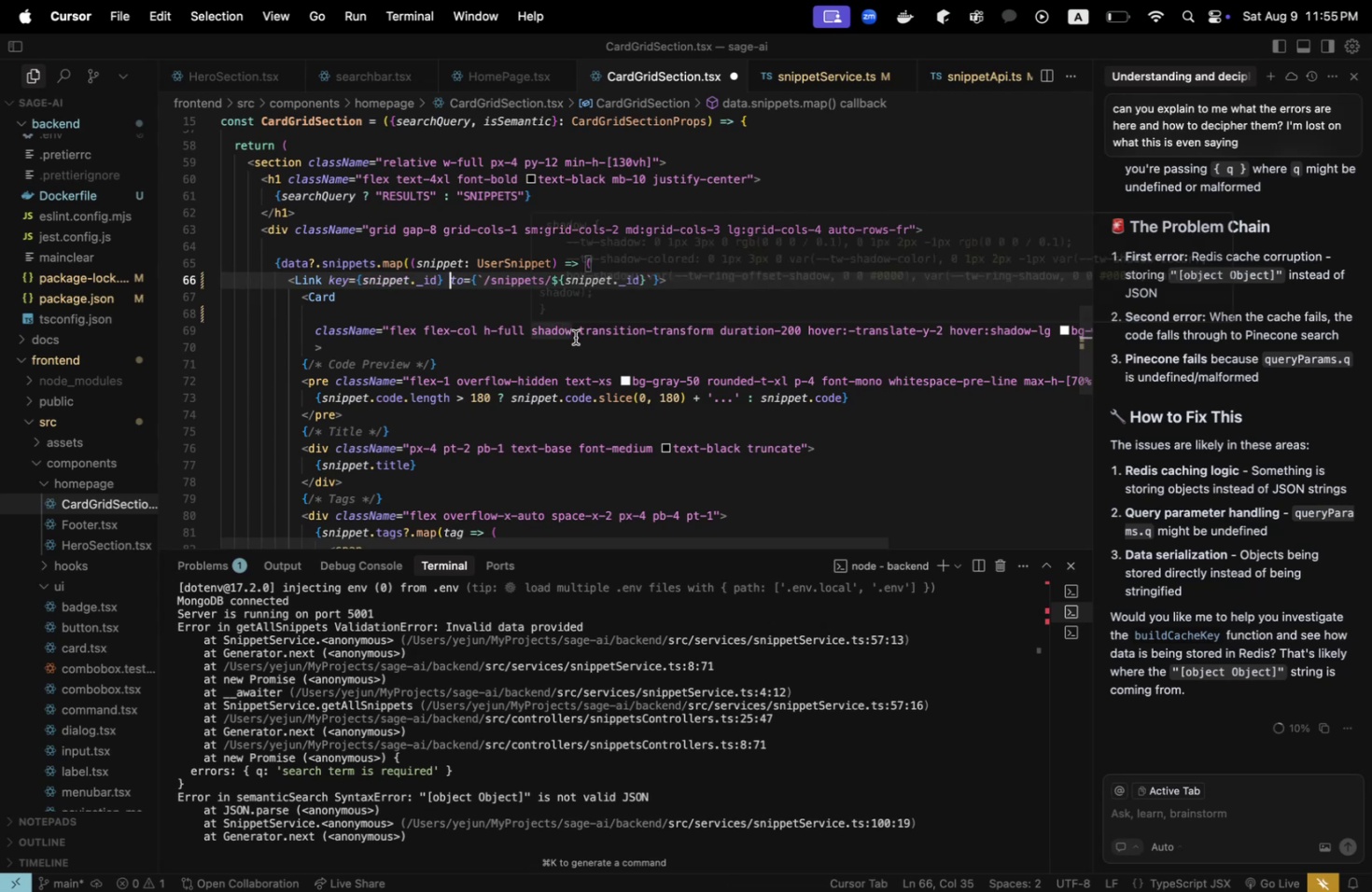 
key(Meta+CommandLeft)
 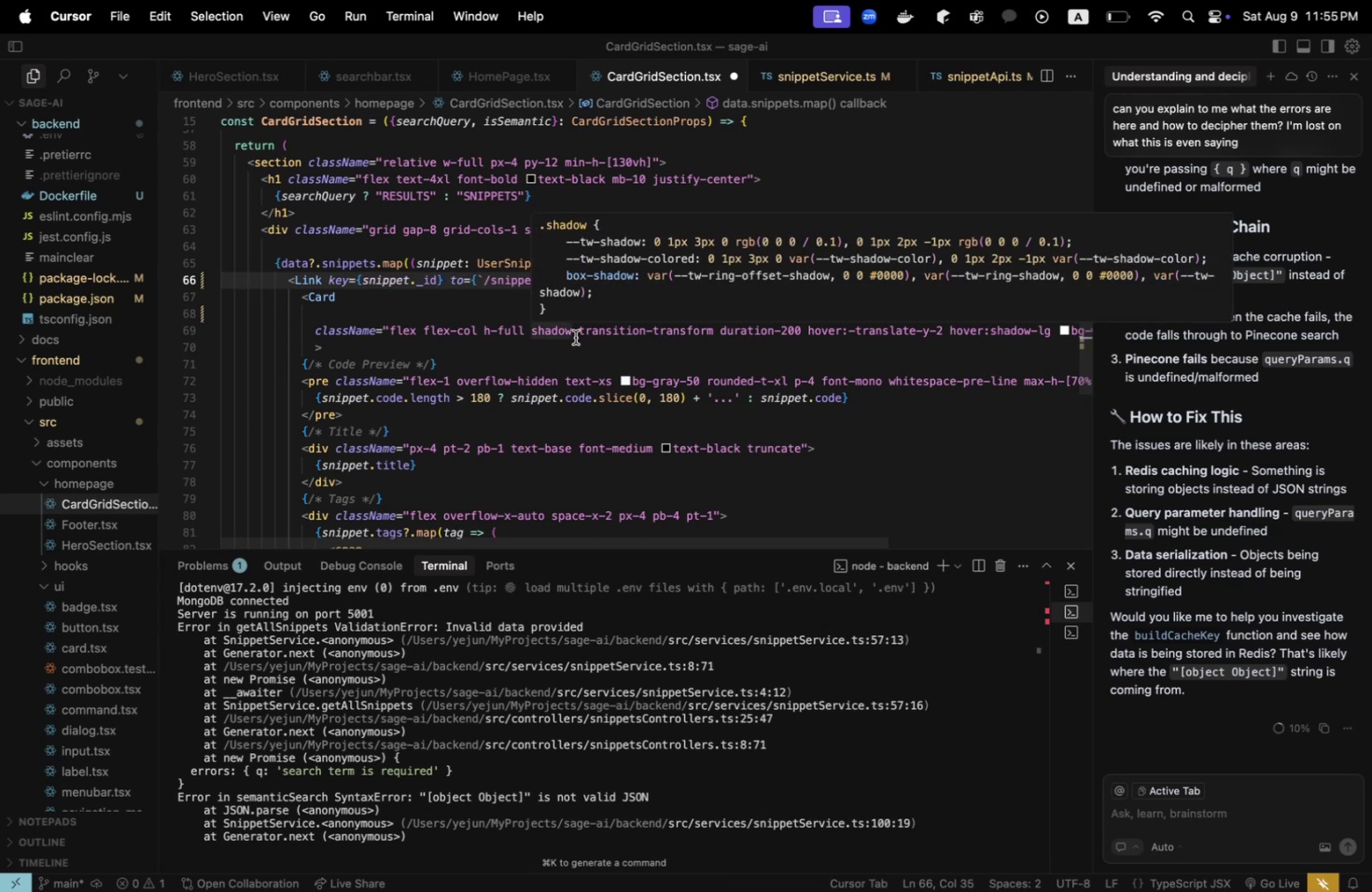 
key(Meta+S)
 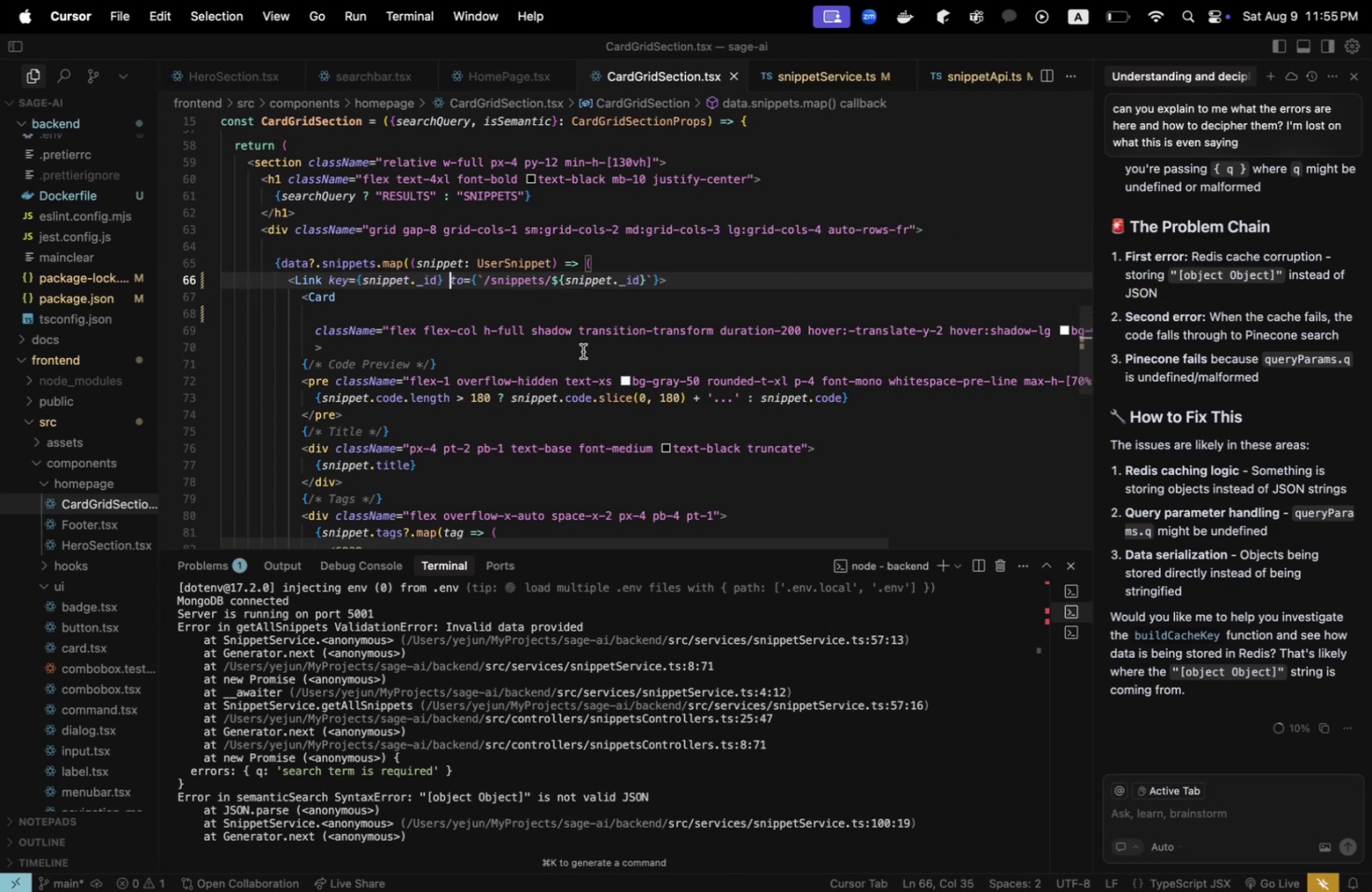 
key(Meta+CommandLeft)
 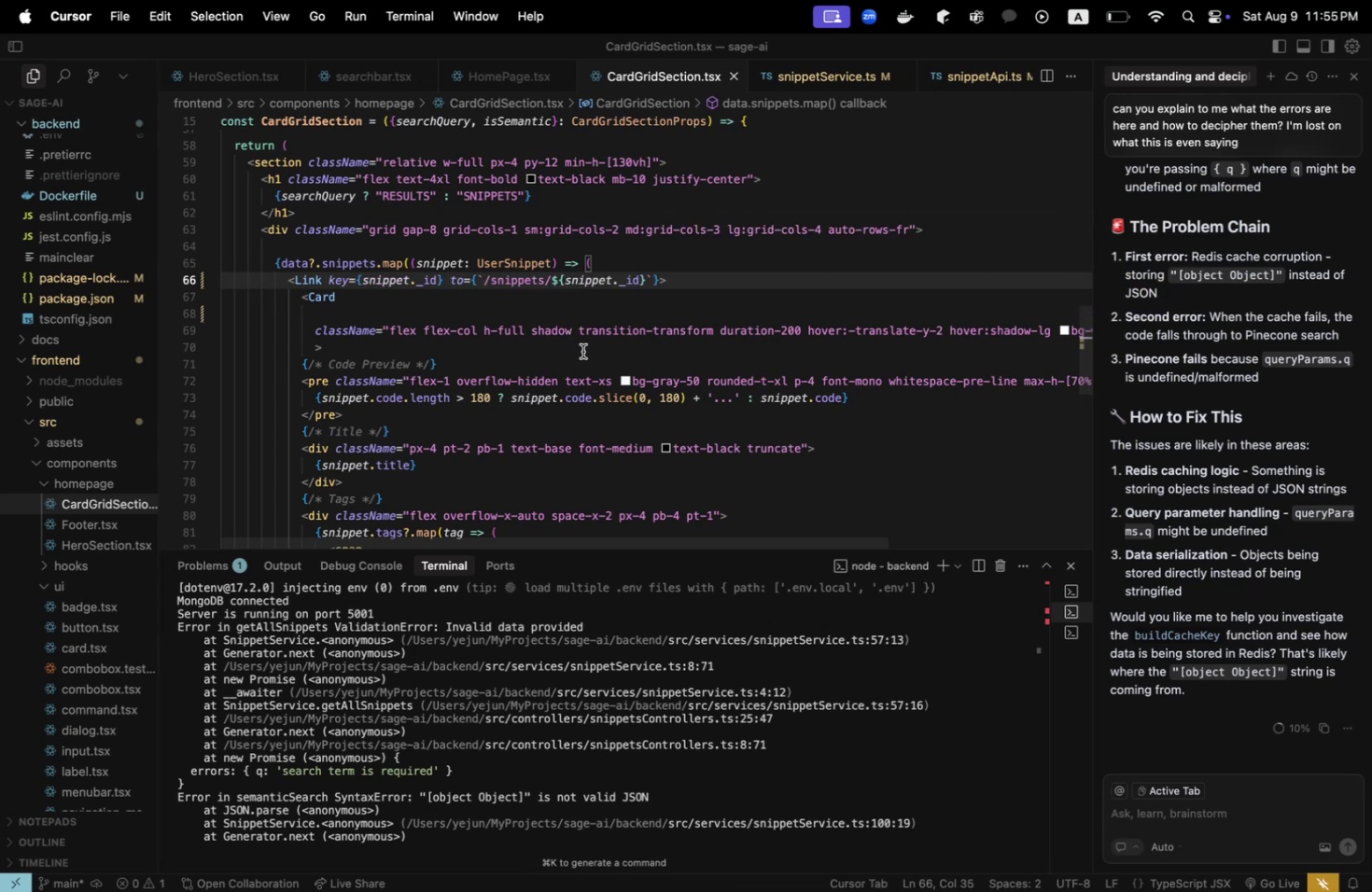 
key(Meta+Tab)
 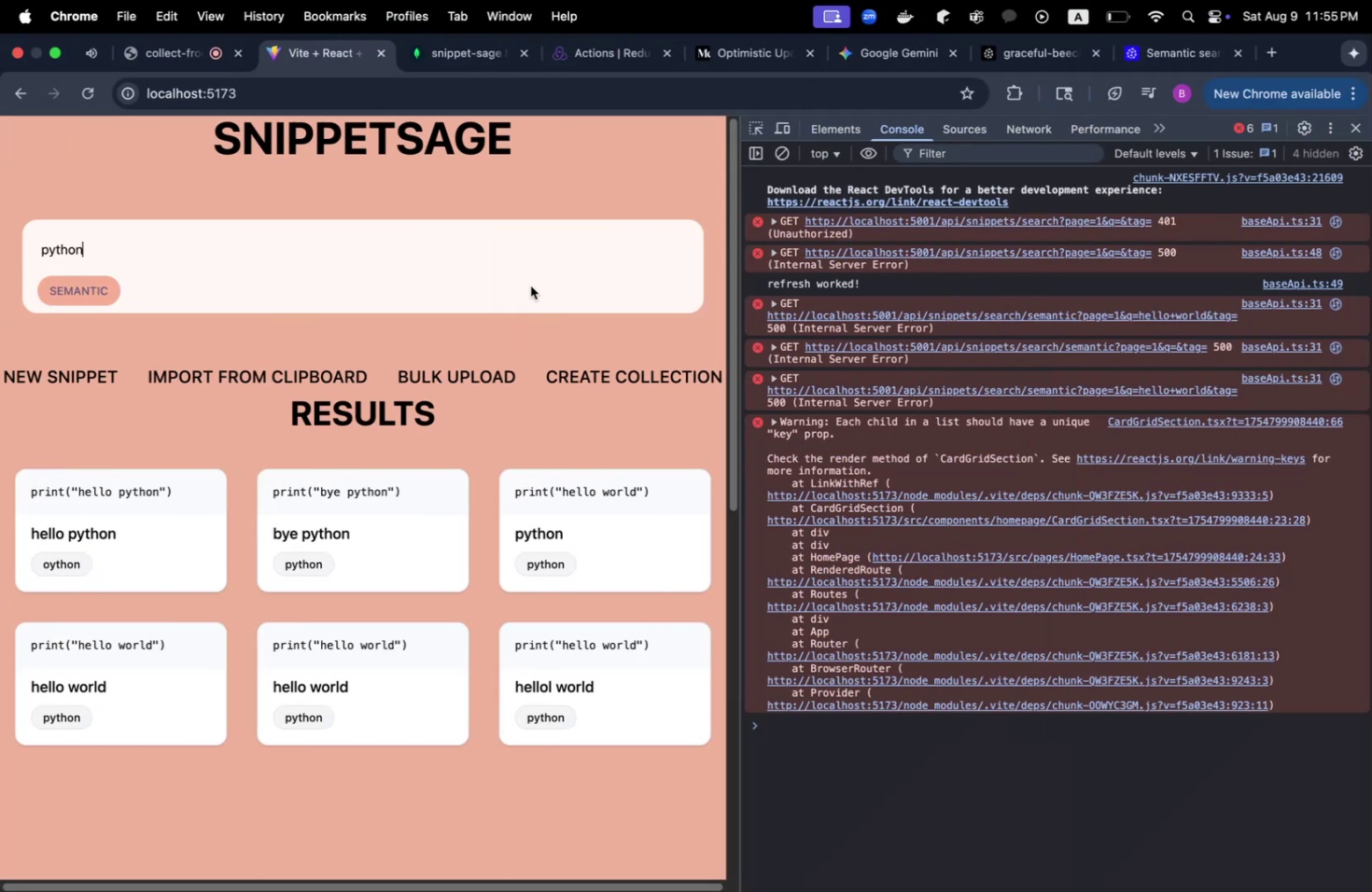 
key(Enter)
 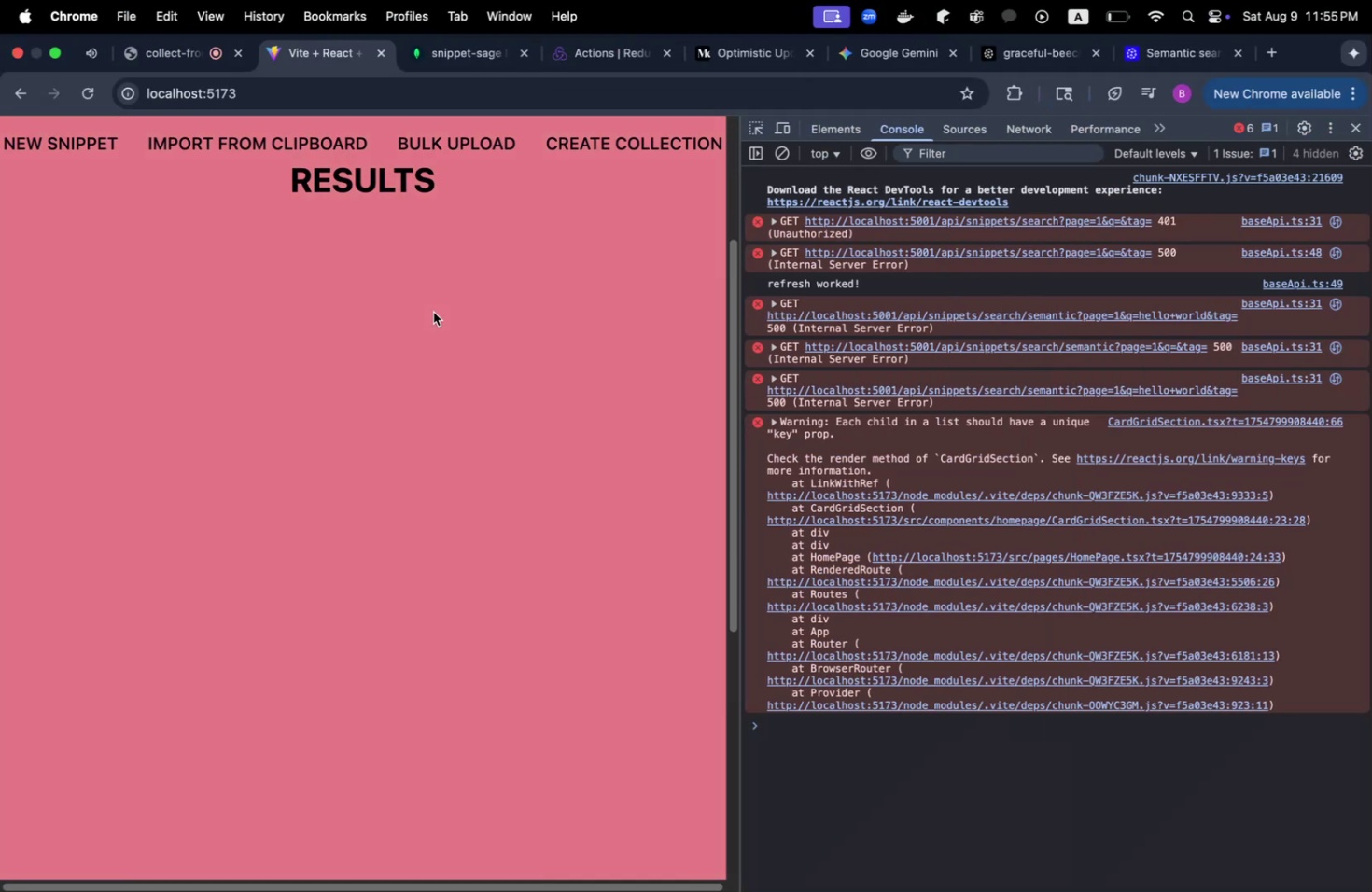 
scroll: coordinate [428, 297], scroll_direction: up, amount: 2.0
 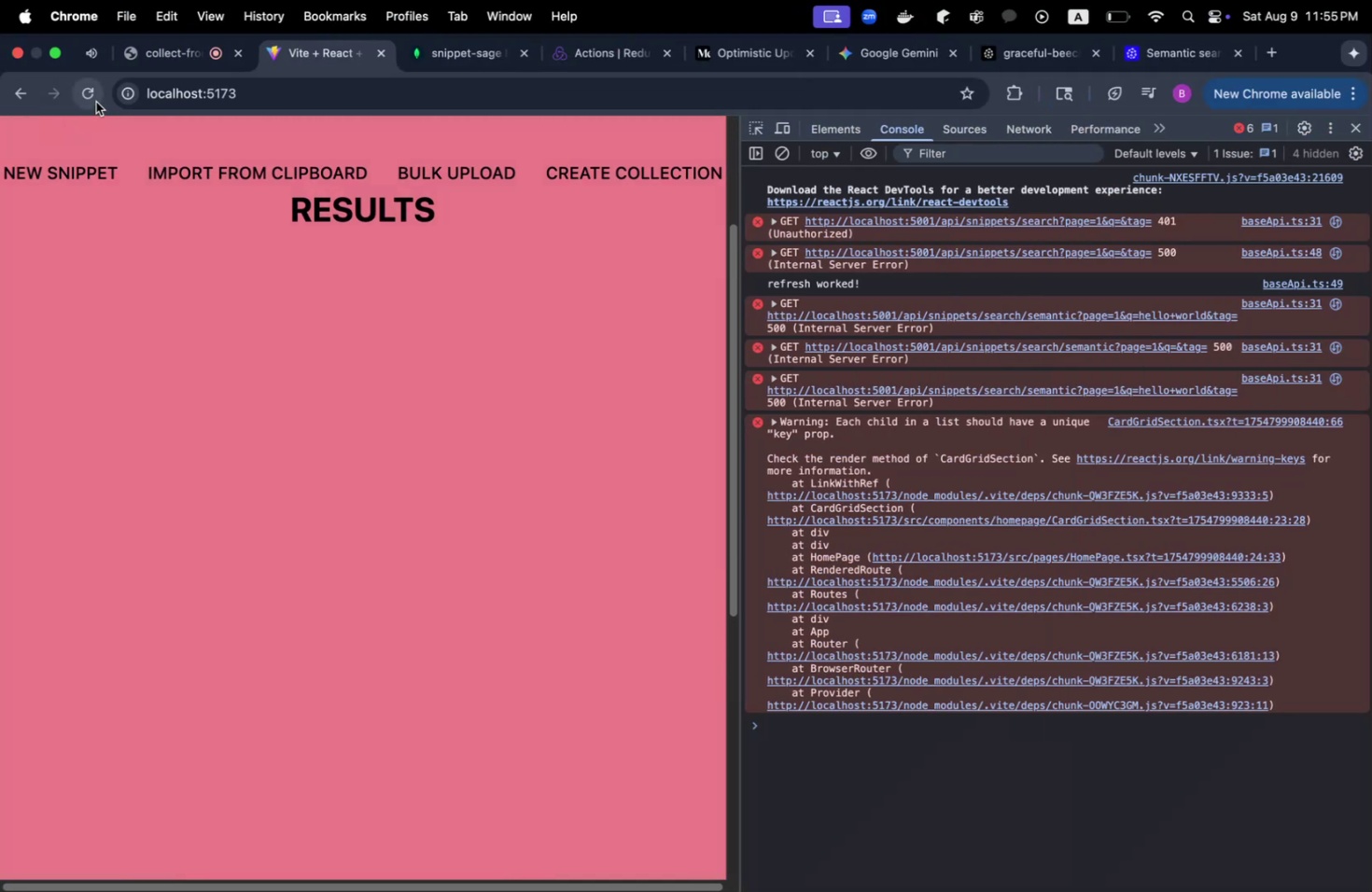 
left_click([91, 97])
 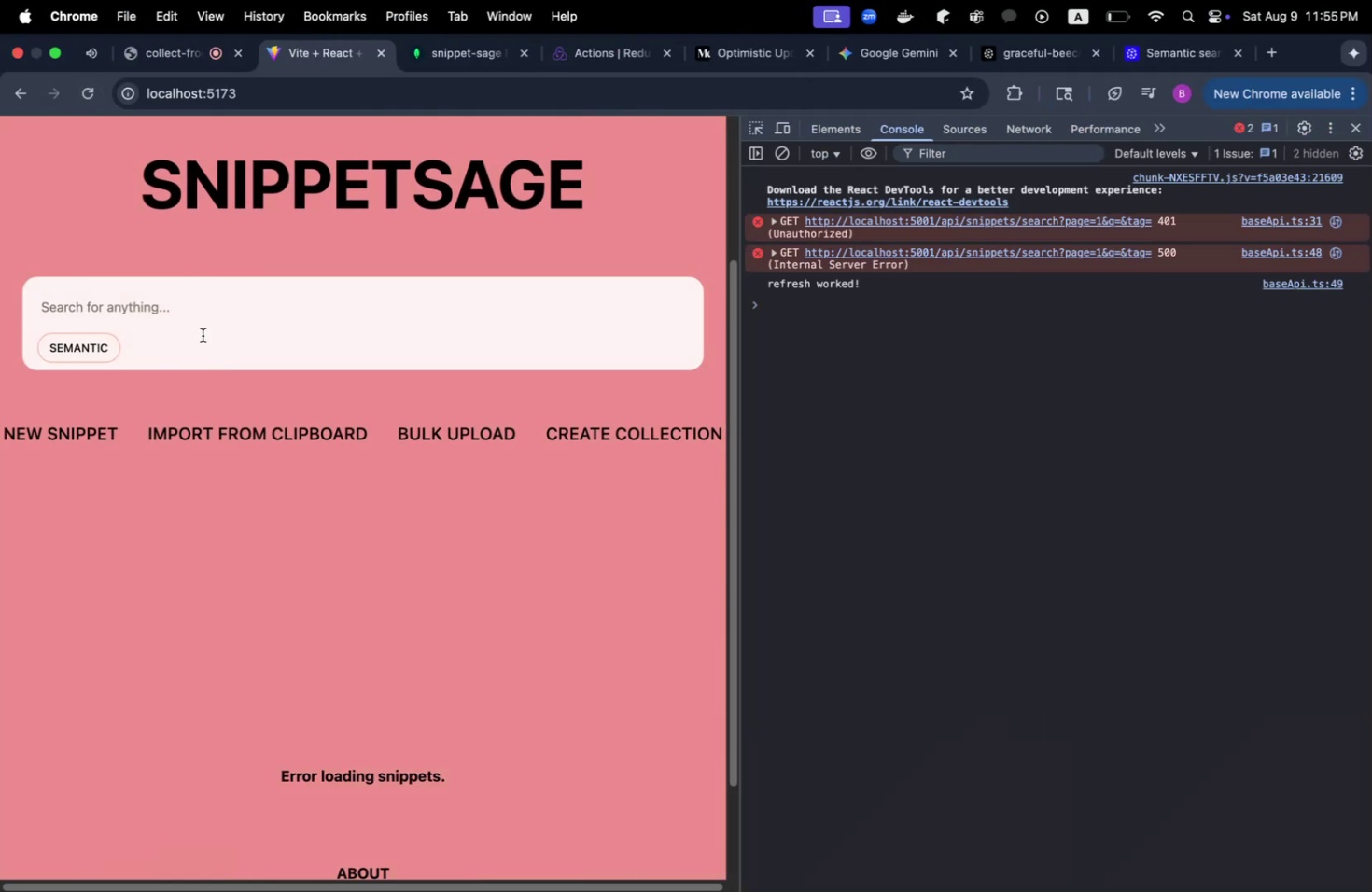 
left_click([196, 316])
 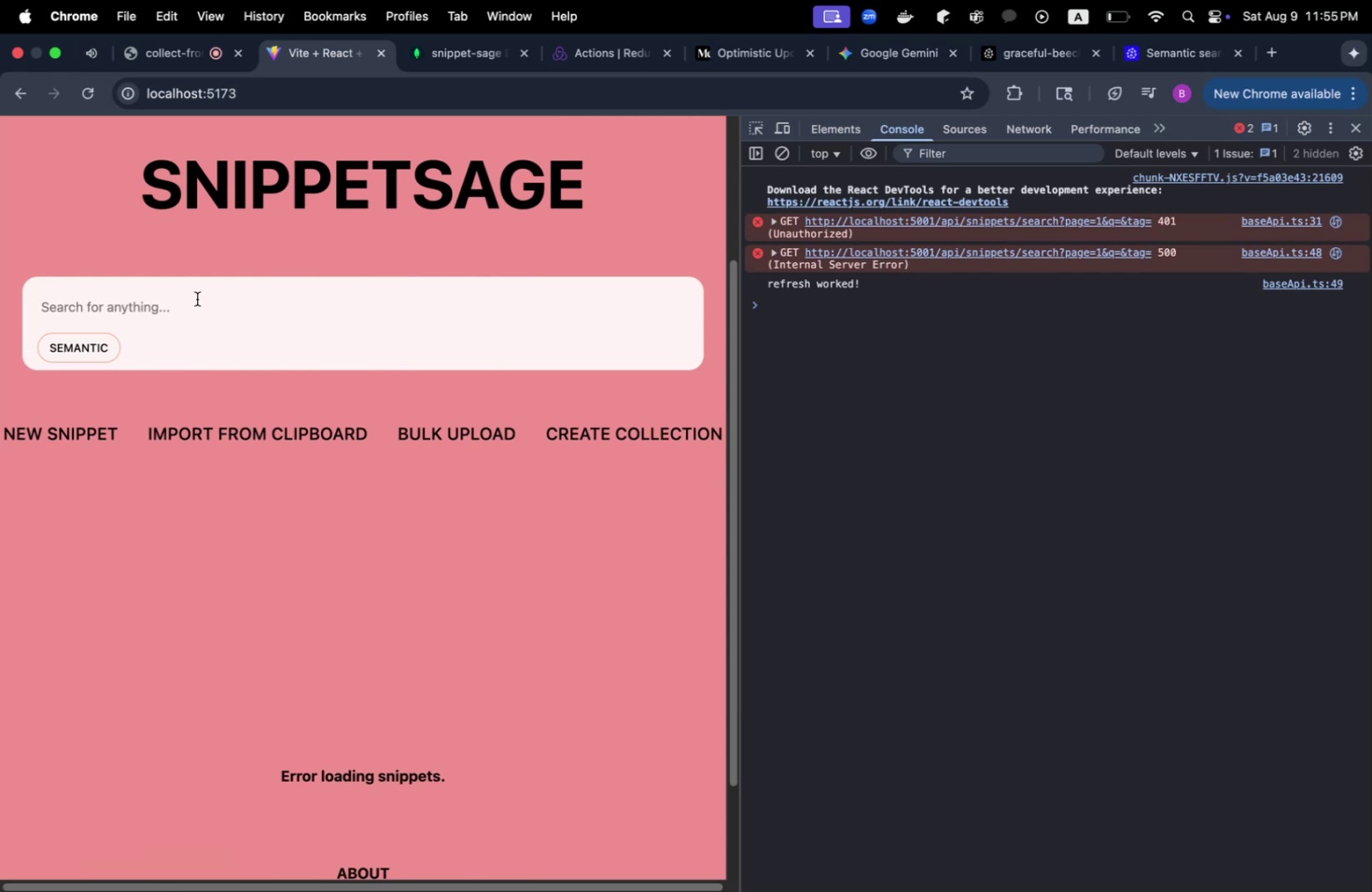 
left_click([197, 299])
 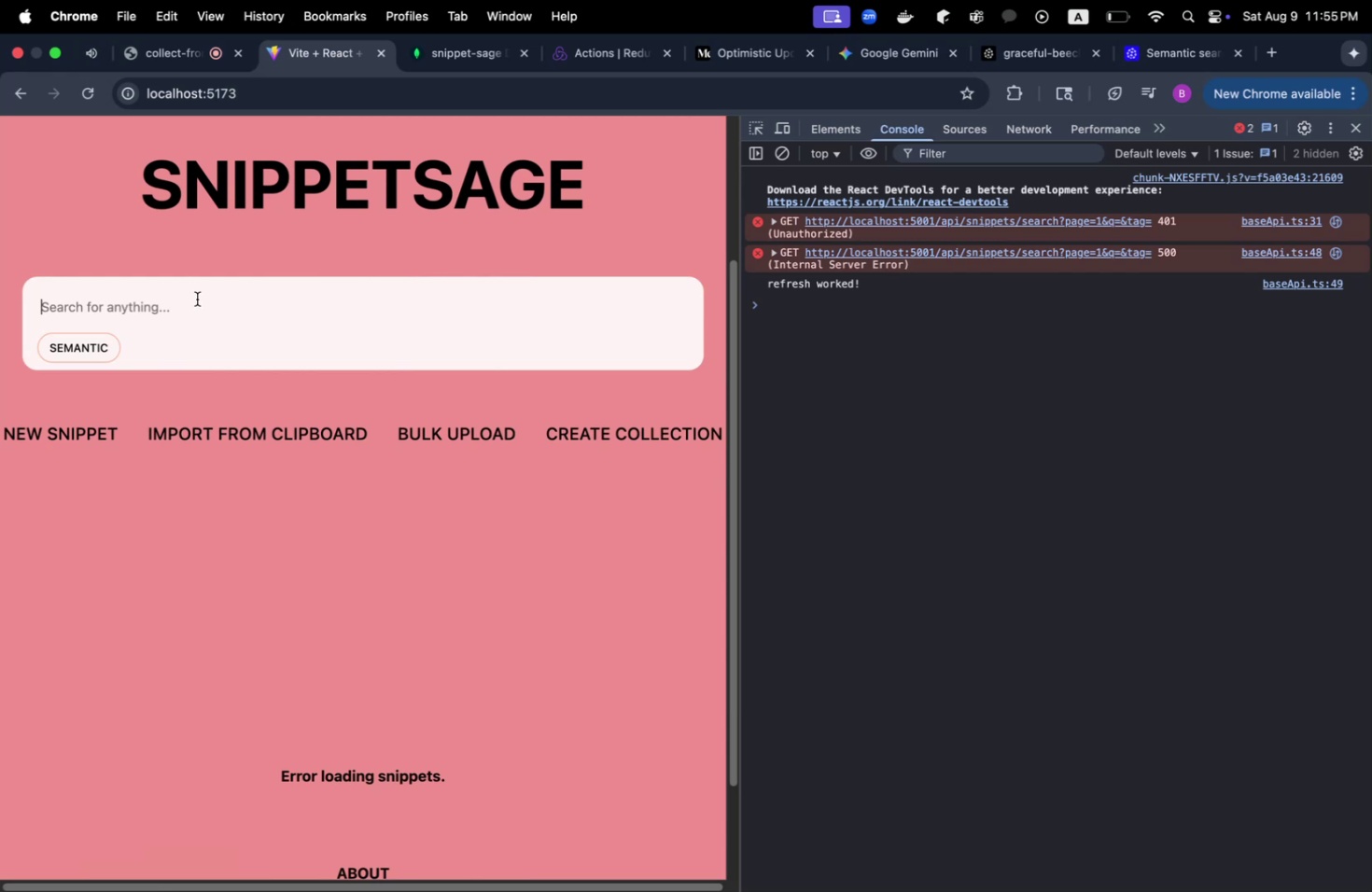 
left_click([197, 299])
 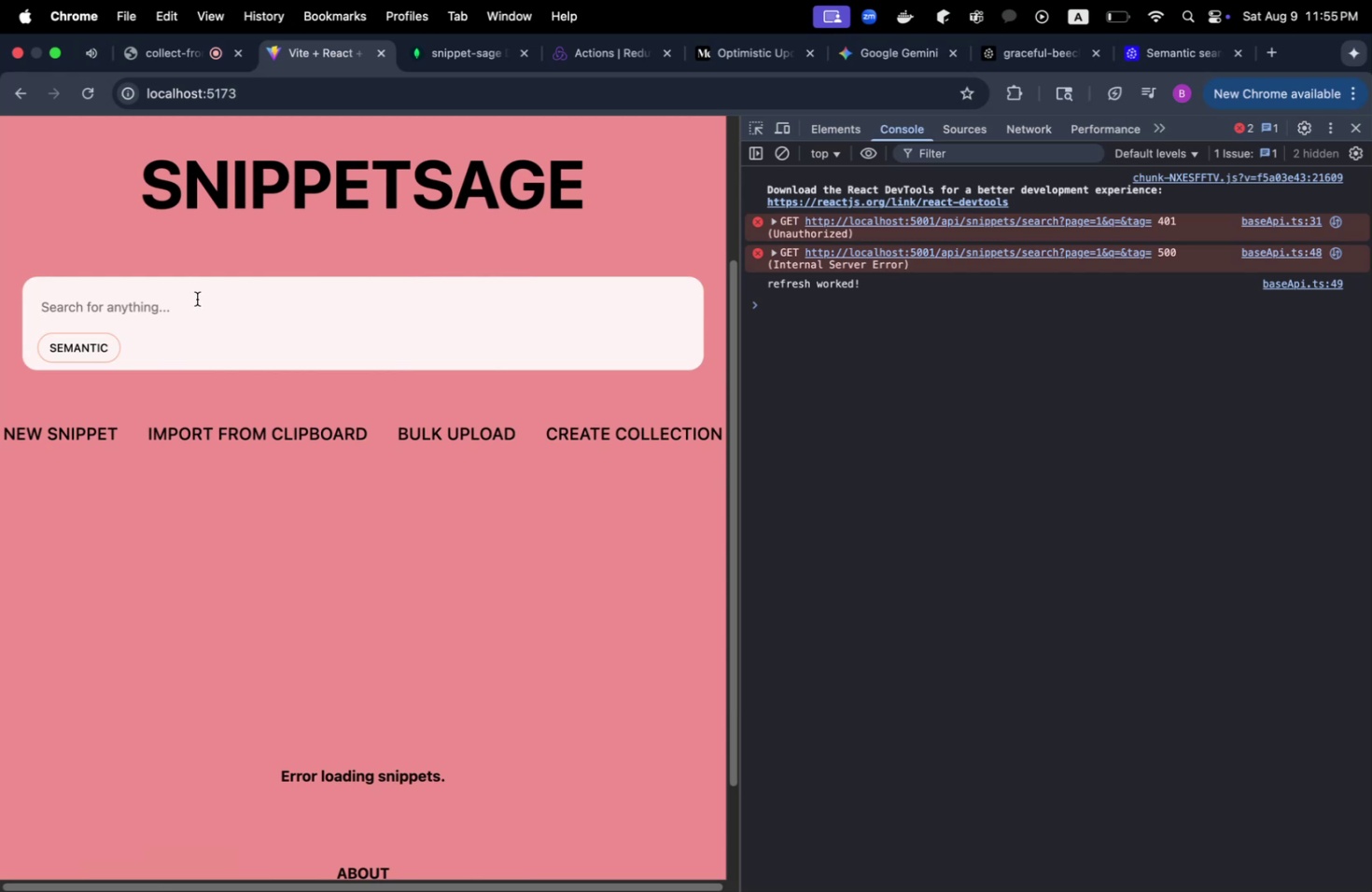 
type([p)
key(Backspace)
key(Backspace)
key(Backspace)
type(python)
 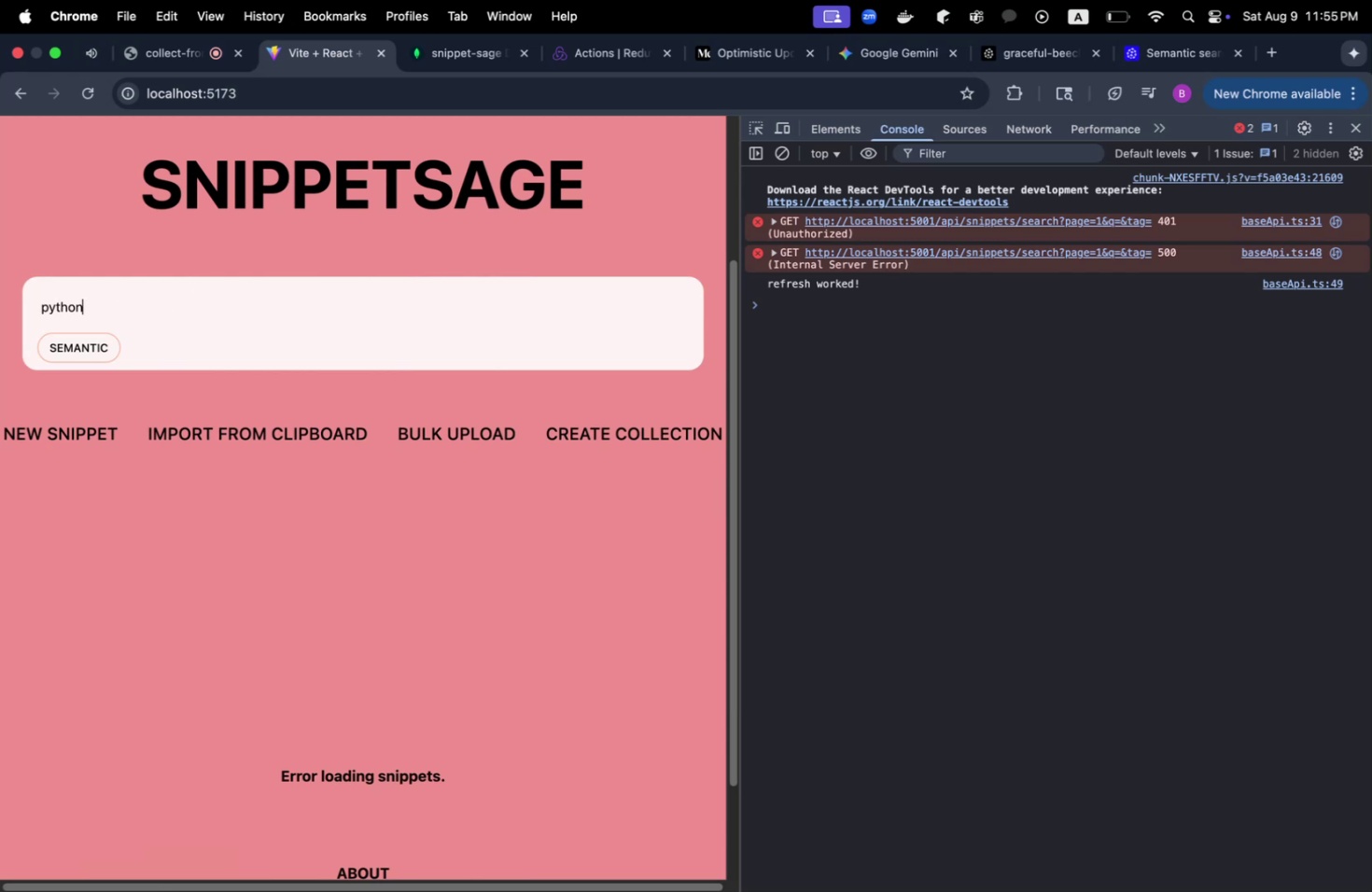 
key(Enter)
 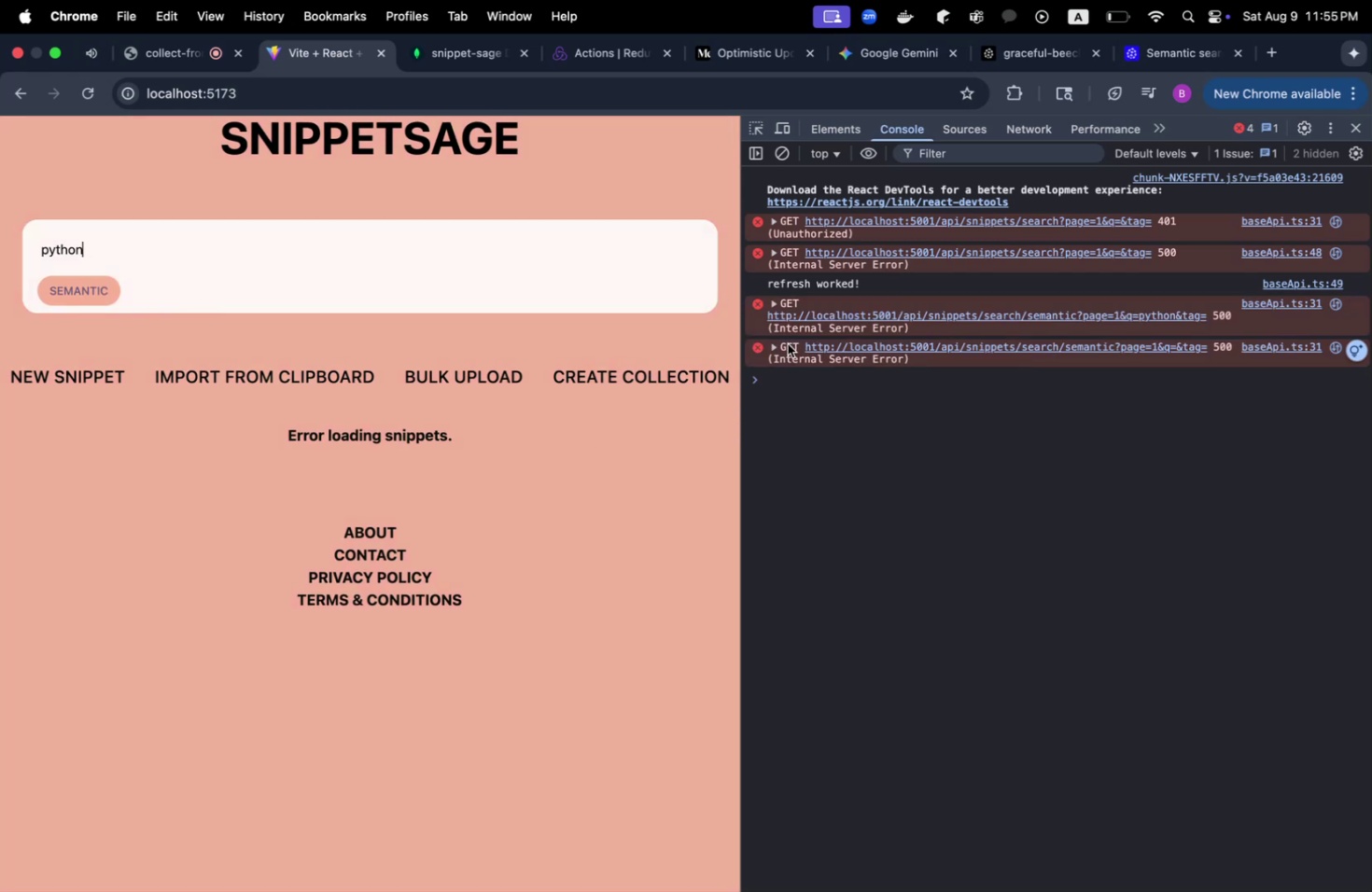 
left_click([774, 342])
 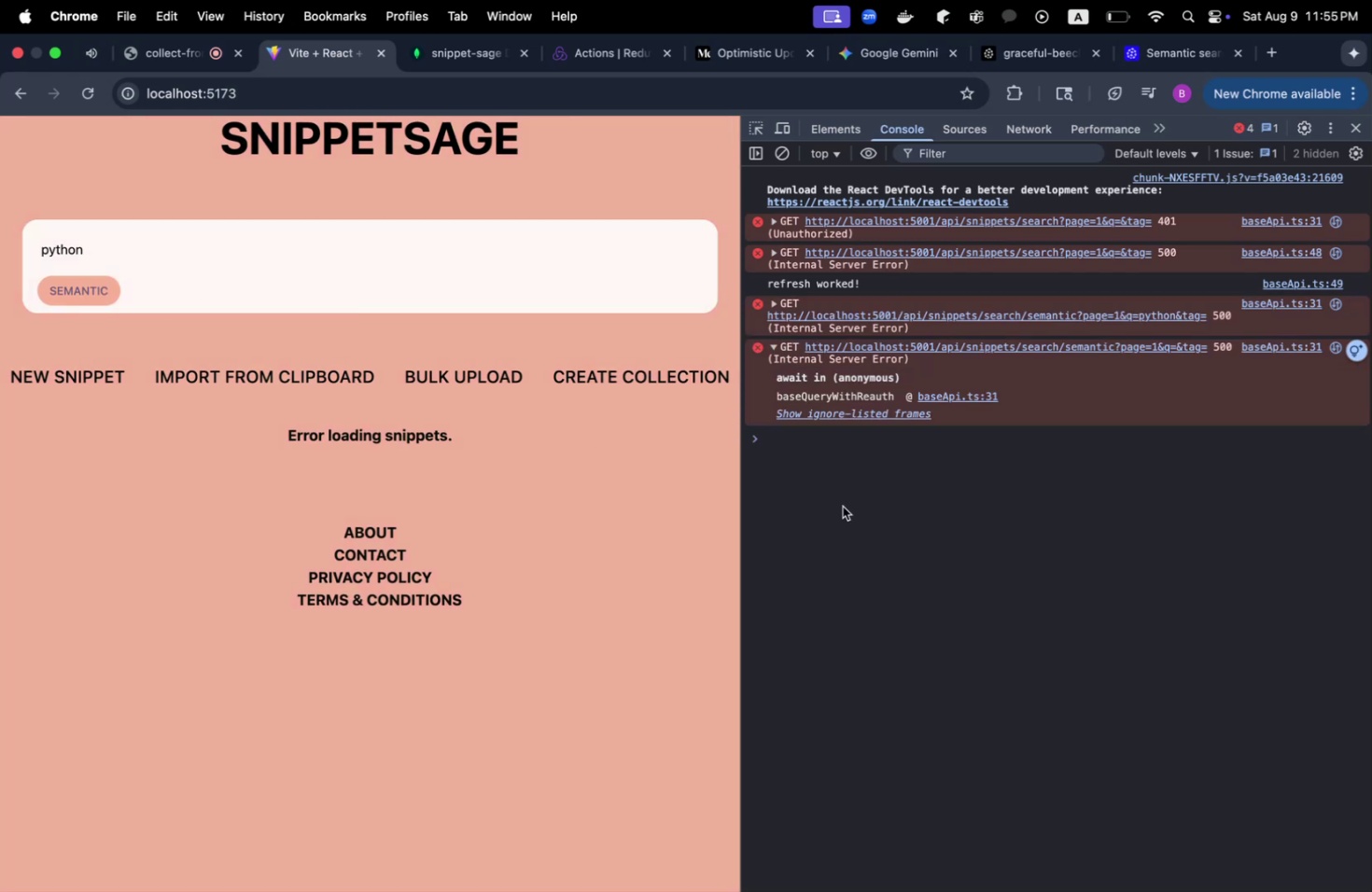 
left_click([842, 506])
 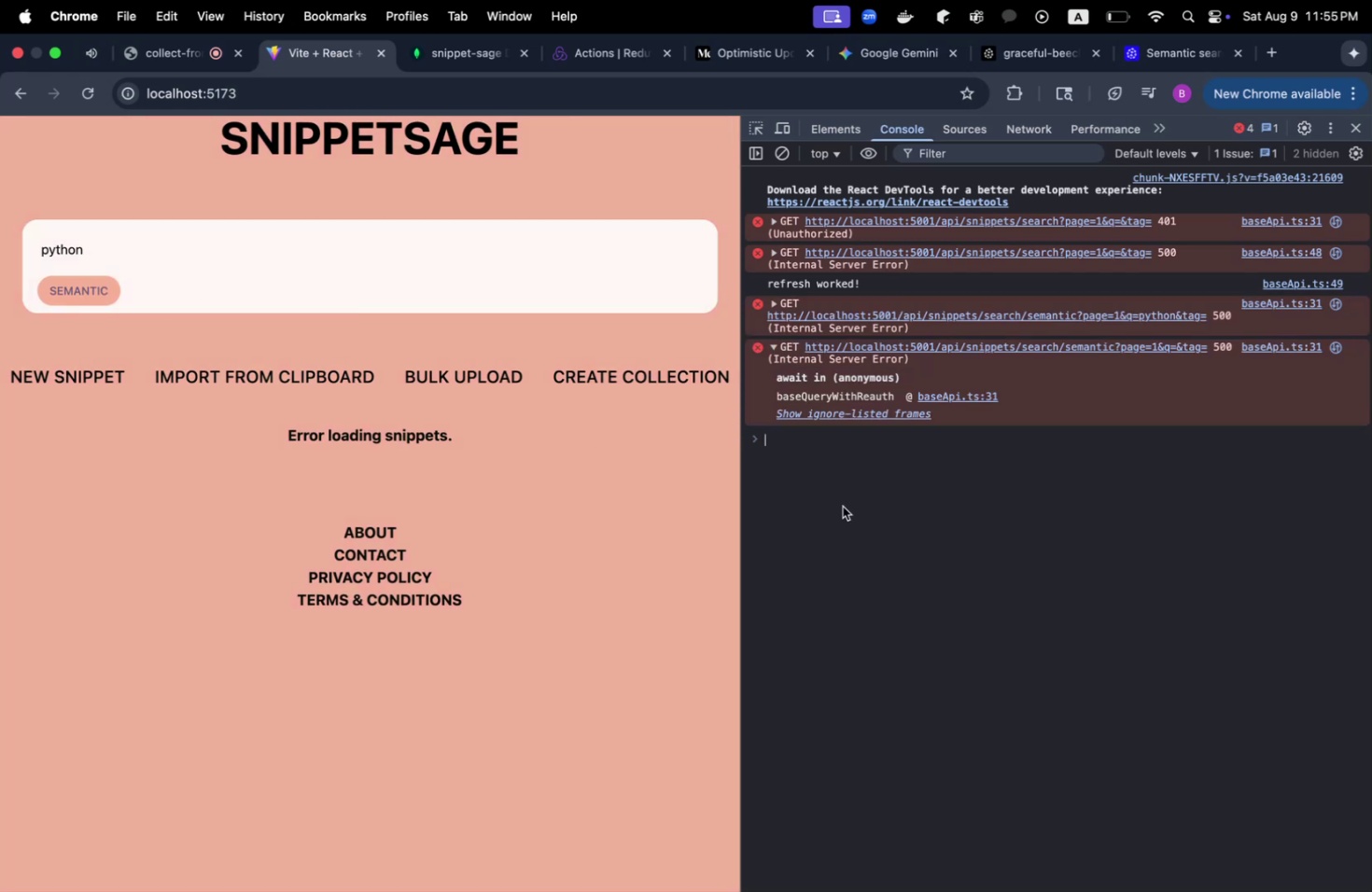 
key(Meta+CommandLeft)
 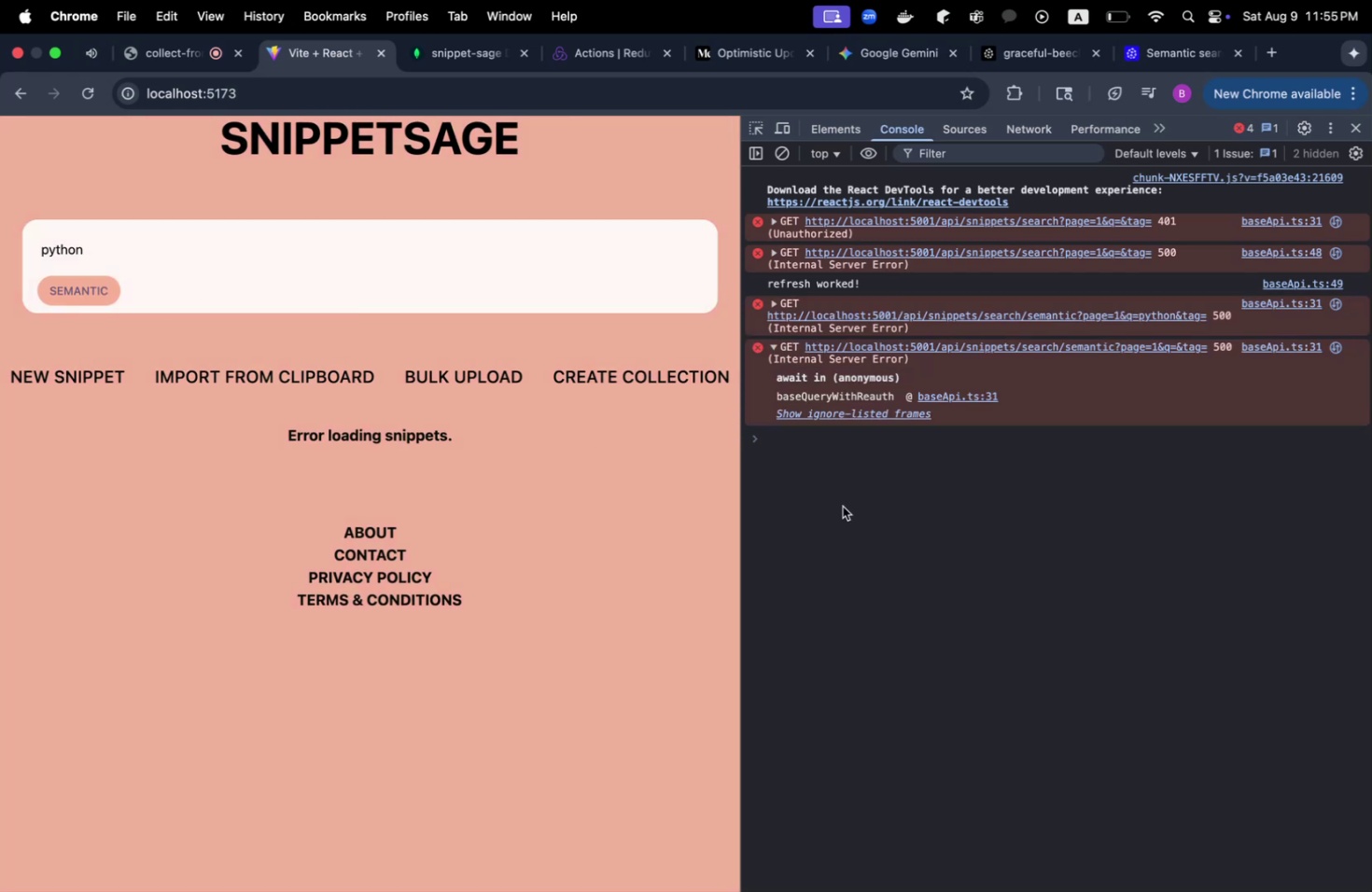 
key(Meta+Tab)
 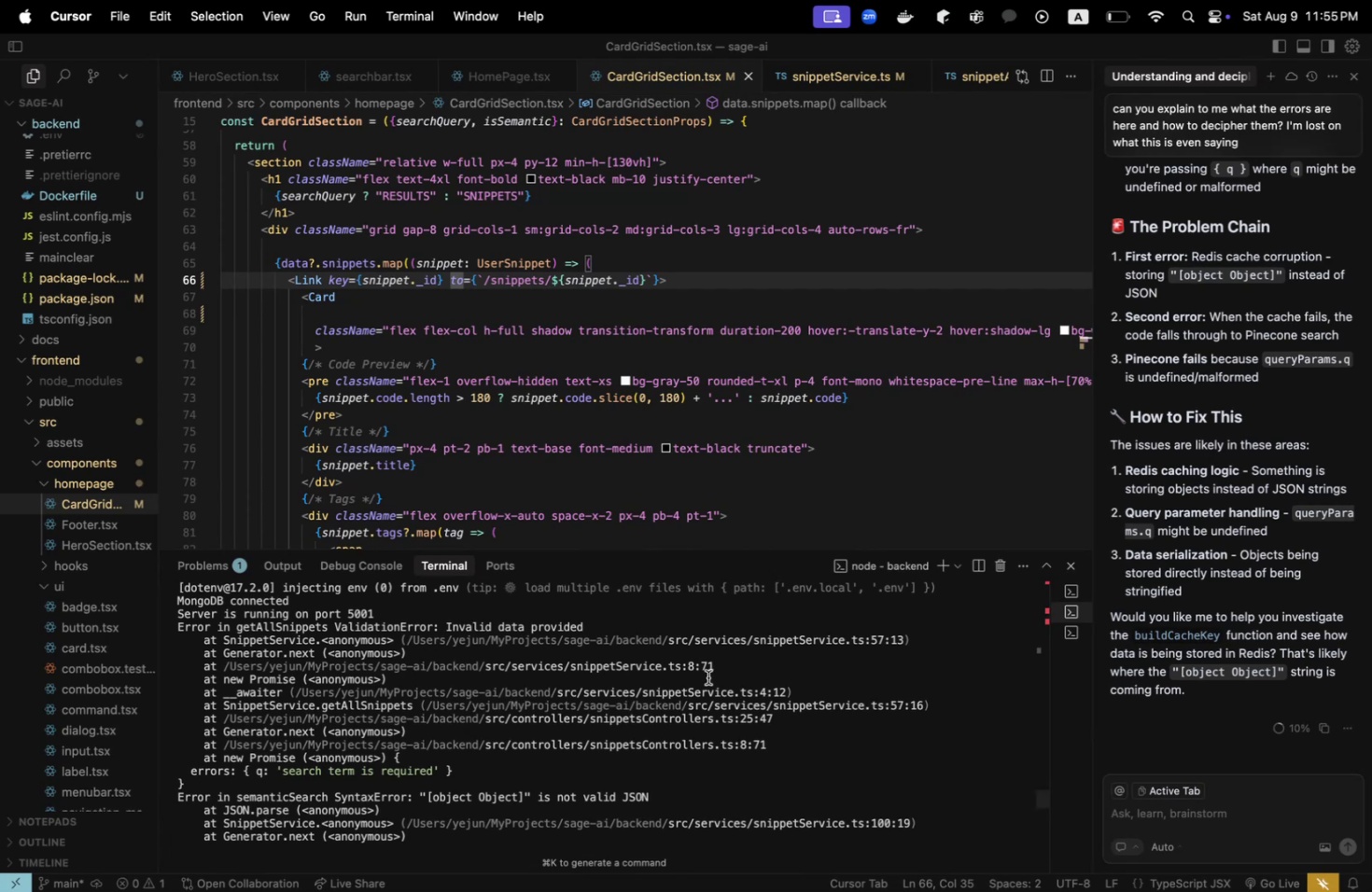 
scroll: coordinate [721, 671], scroll_direction: down, amount: 48.0
 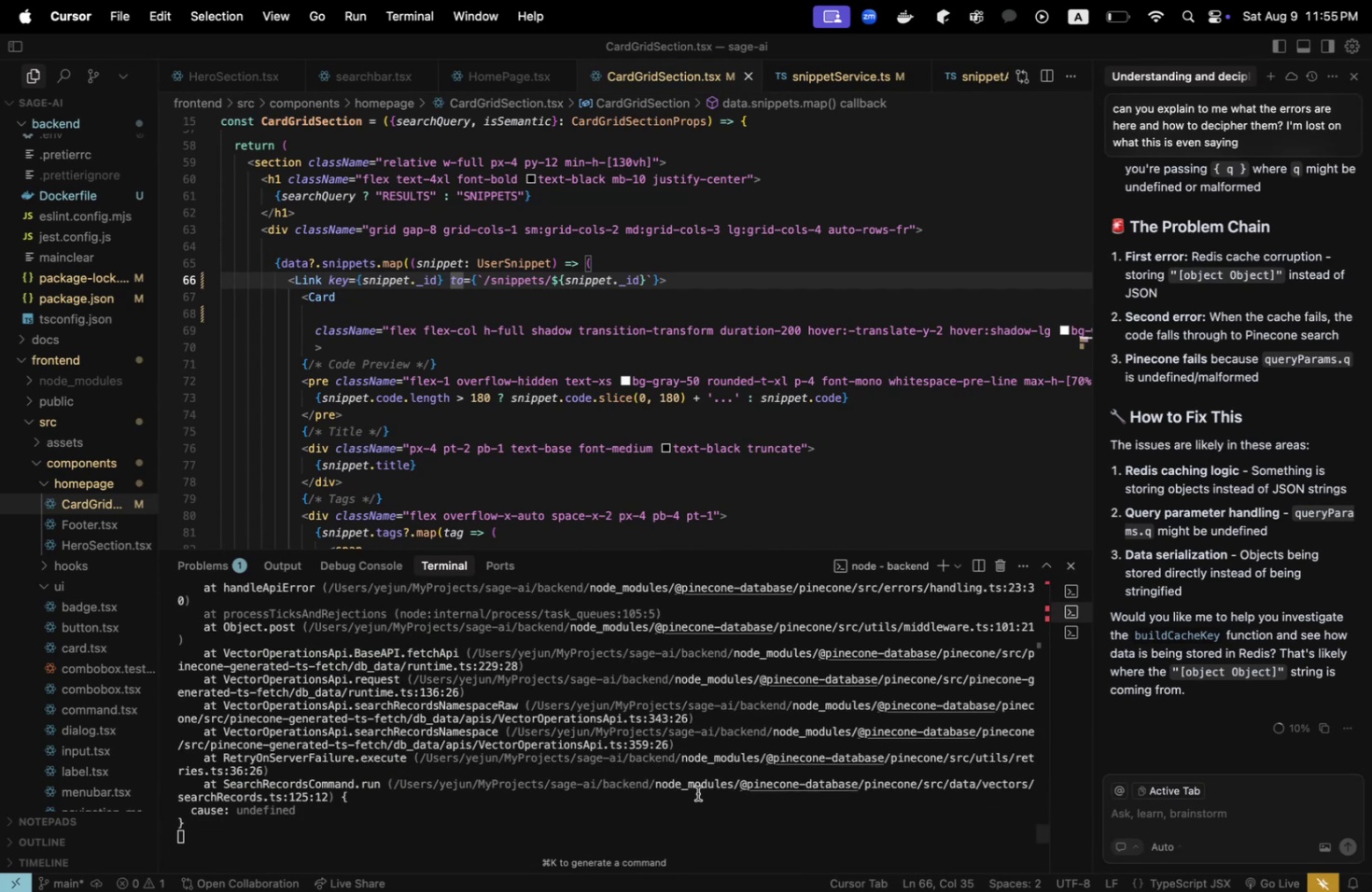 
left_click([698, 798])
 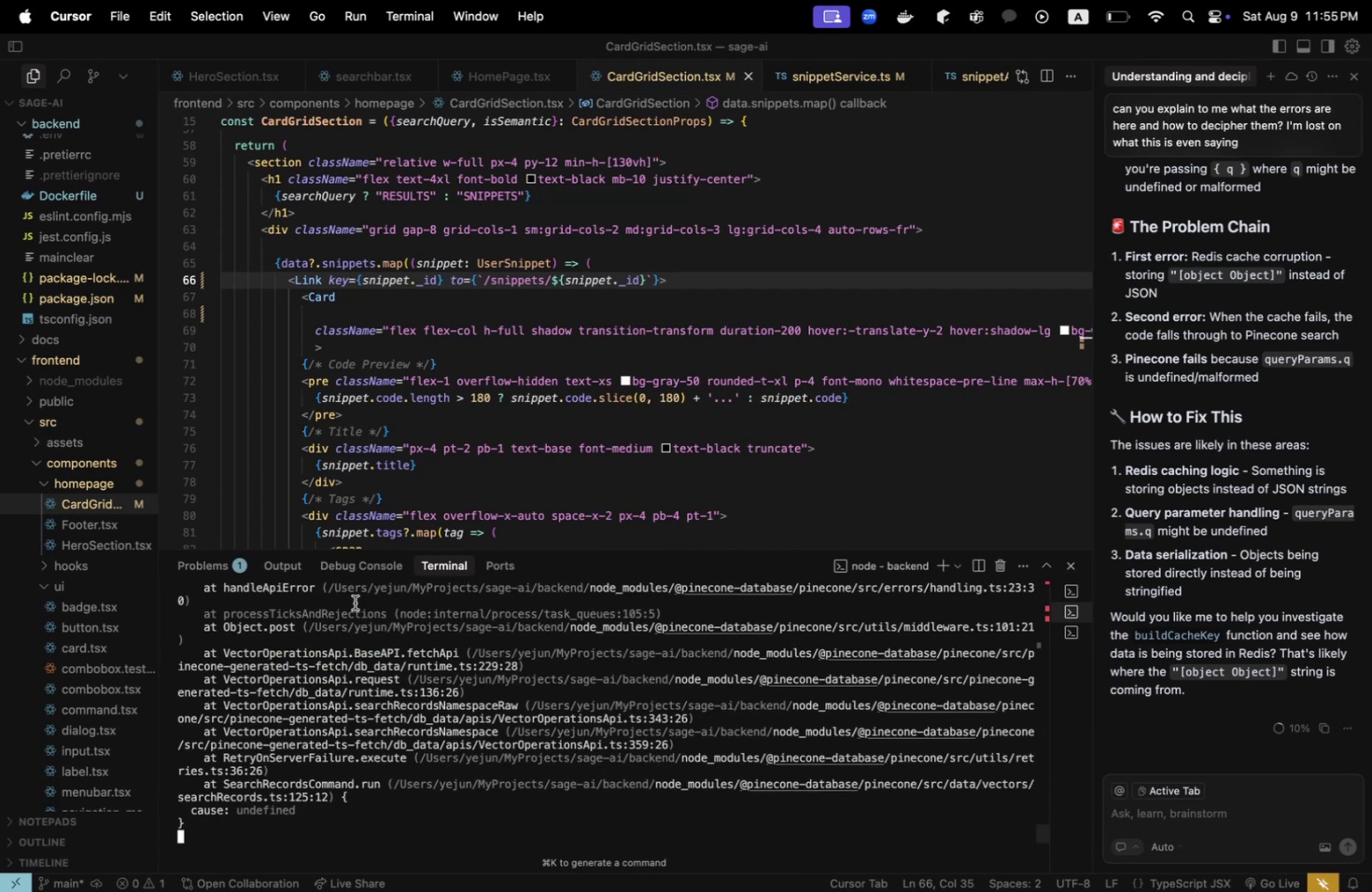 
scroll: coordinate [383, 699], scroll_direction: up, amount: 12.0
 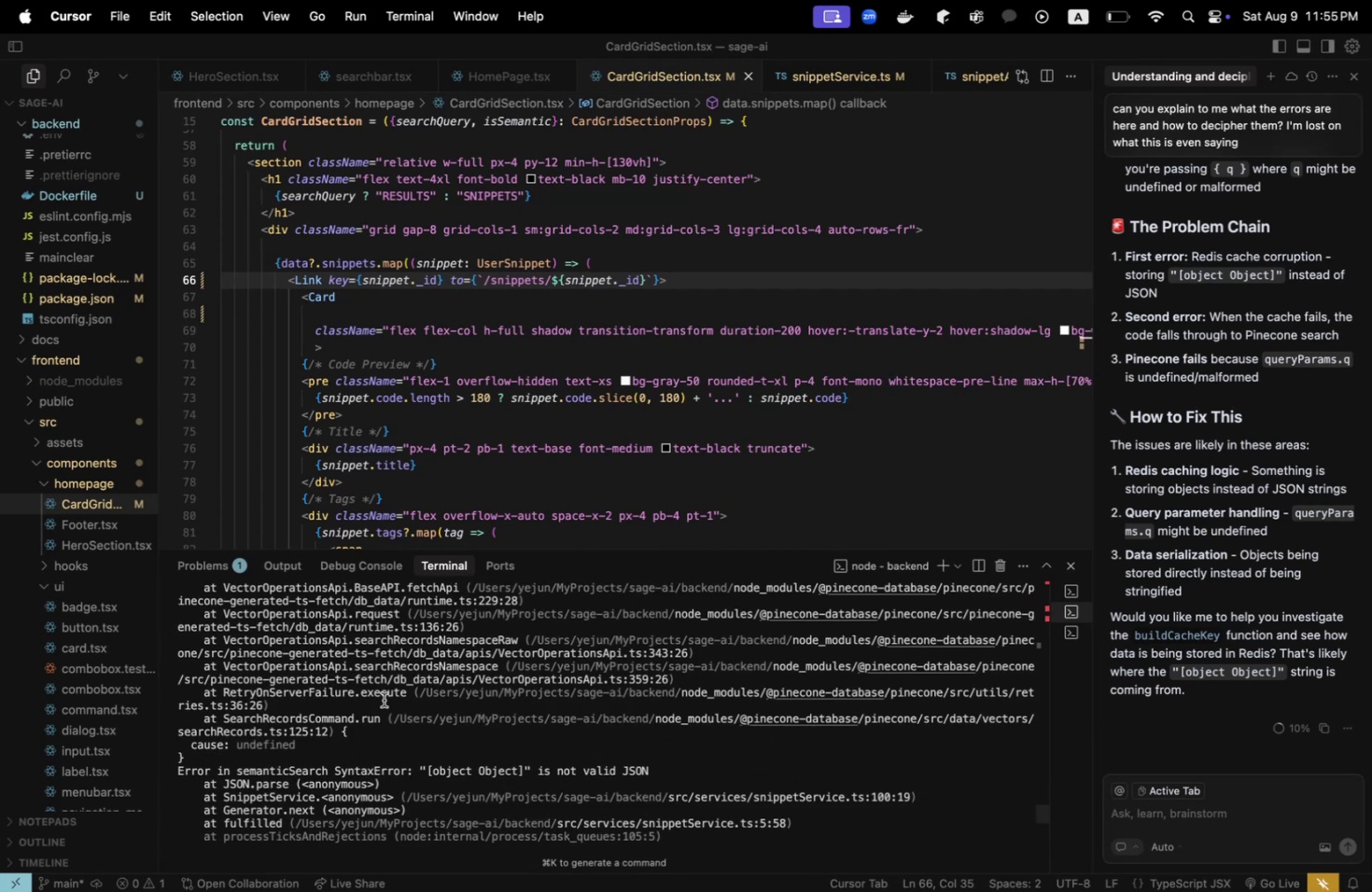 
scroll: coordinate [423, 648], scroll_direction: down, amount: 50.0
 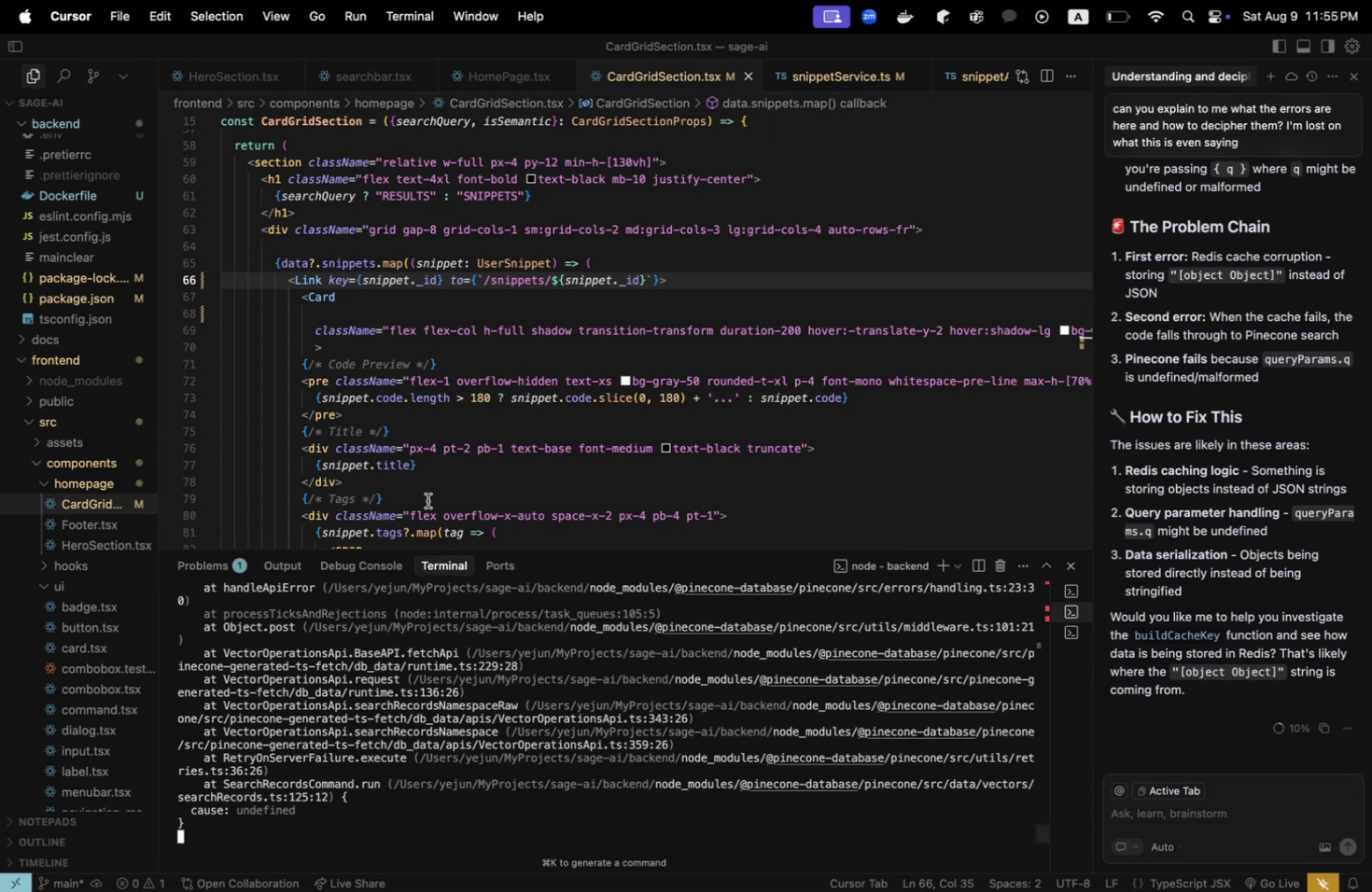 
left_click([214, 81])
 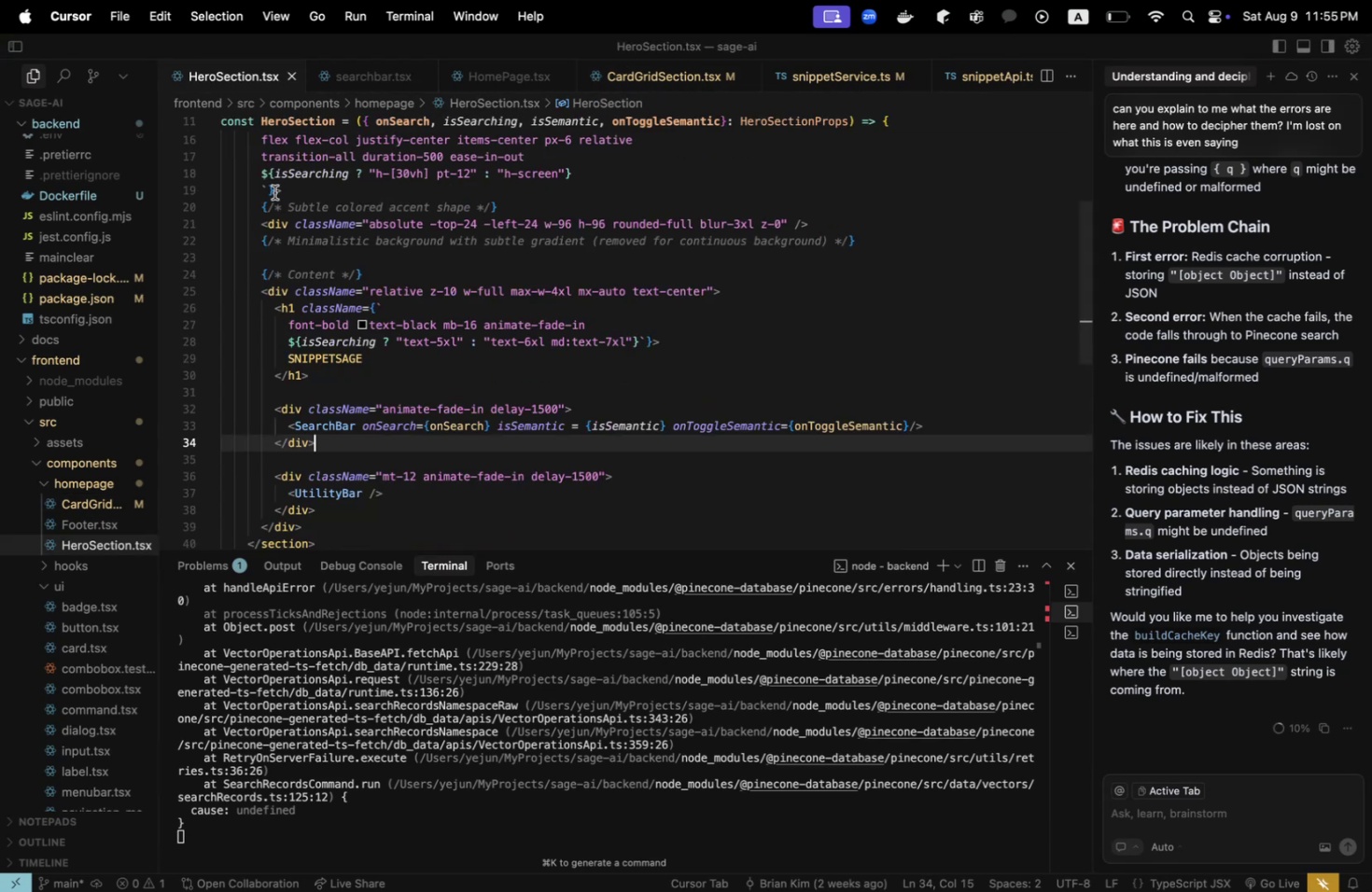 
scroll: coordinate [60, 357], scroll_direction: up, amount: 39.0
 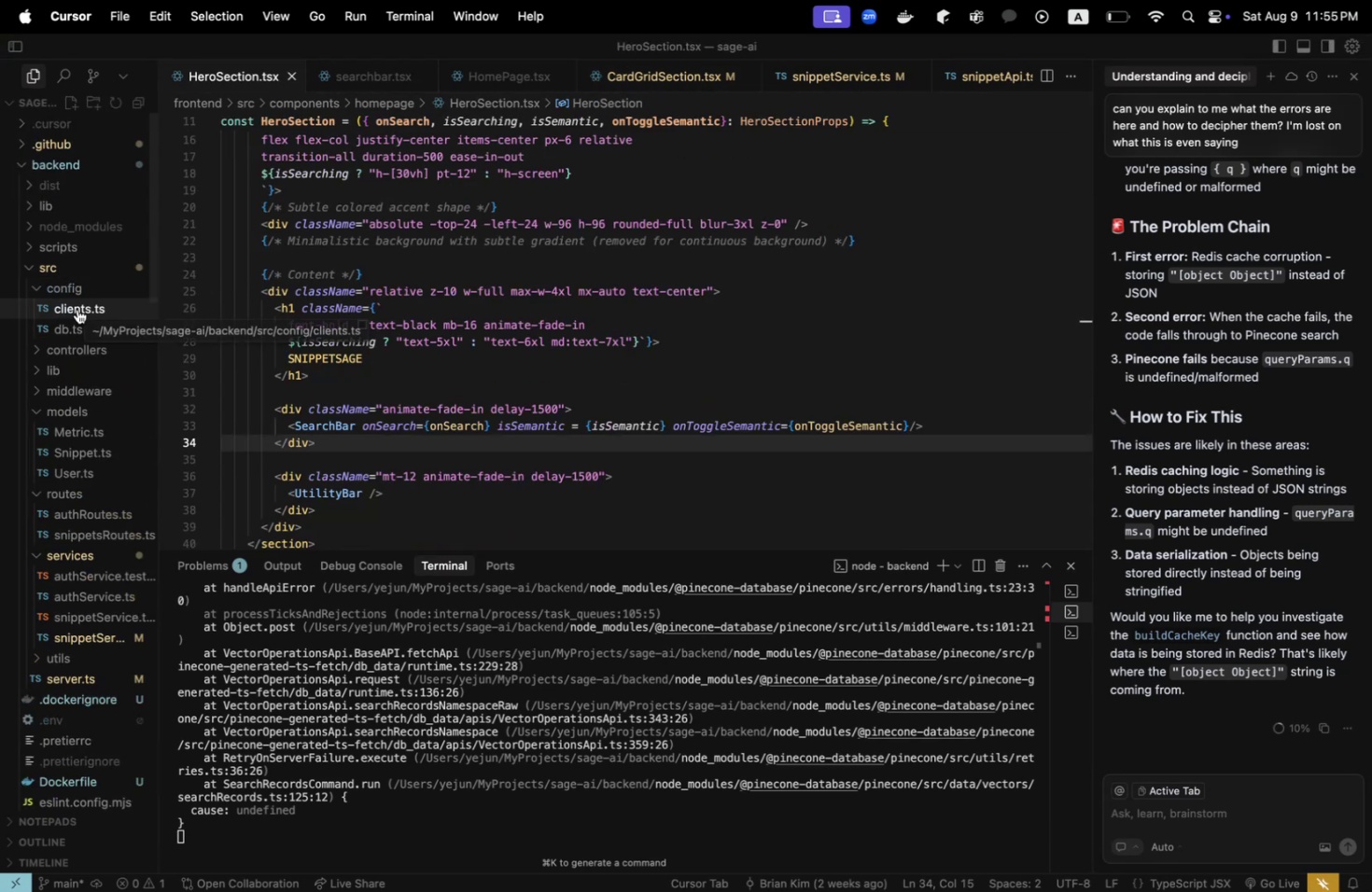 
left_click([77, 309])
 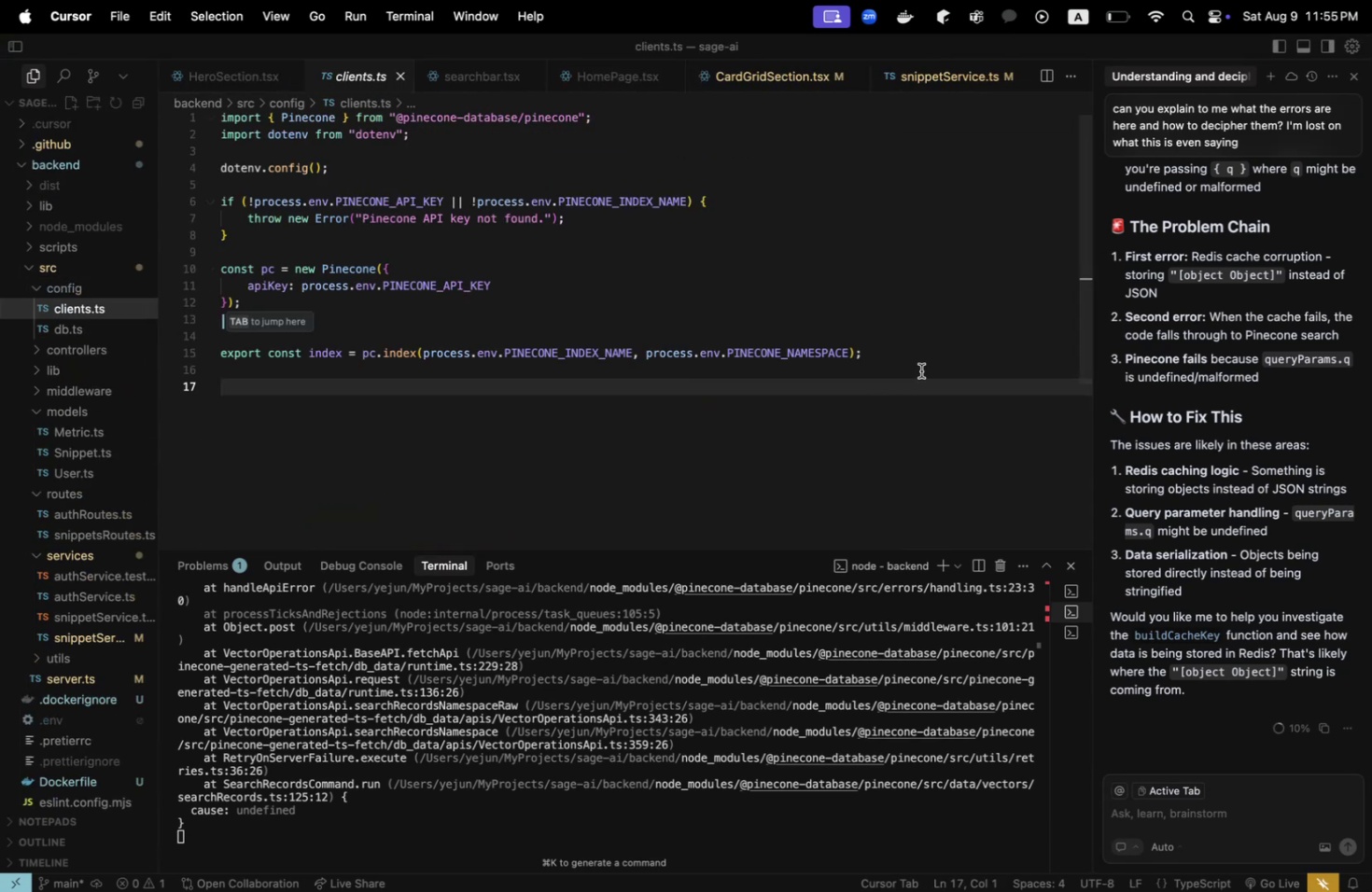 
left_click([921, 357])
 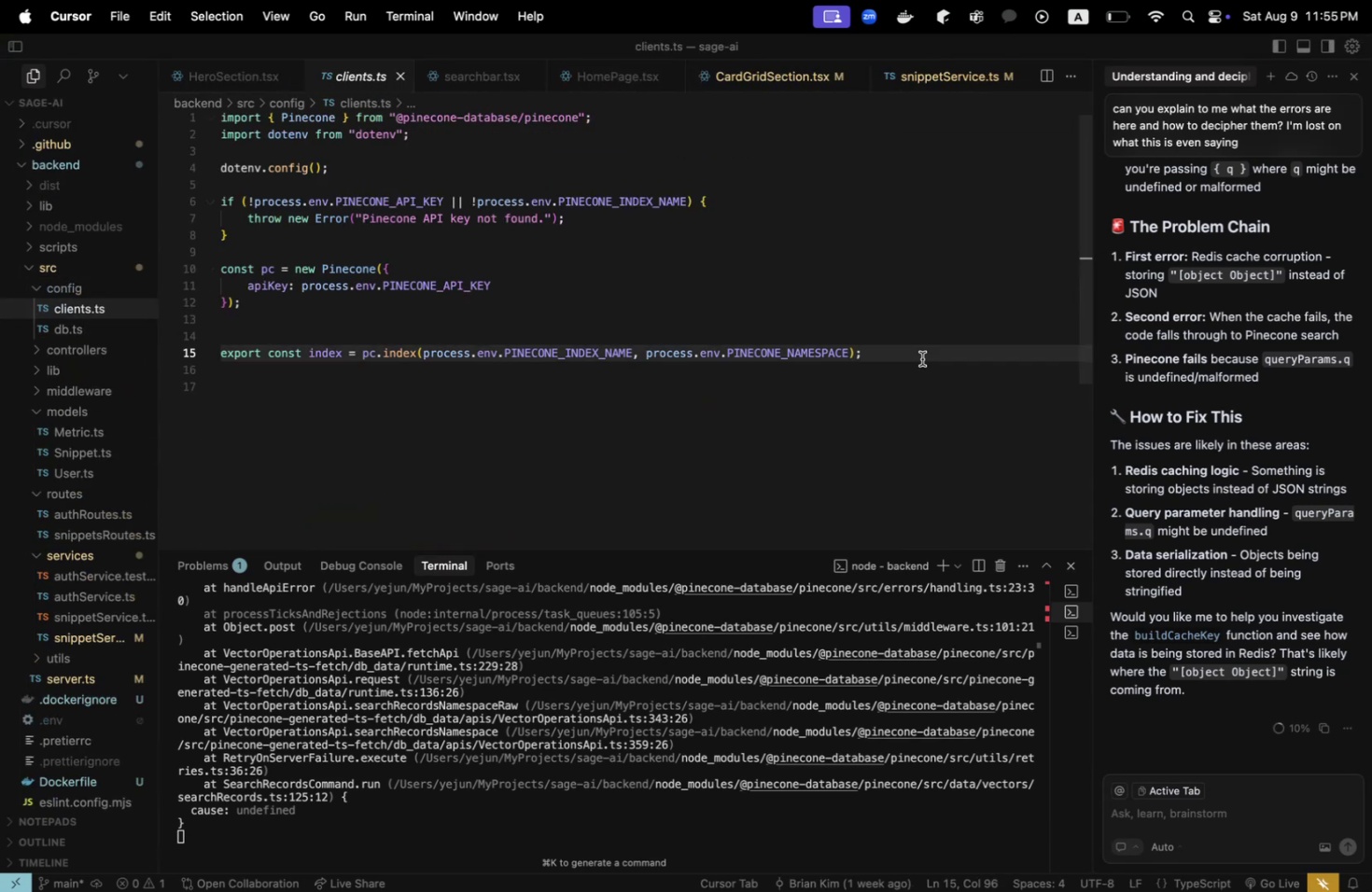 
key(Backspace)
 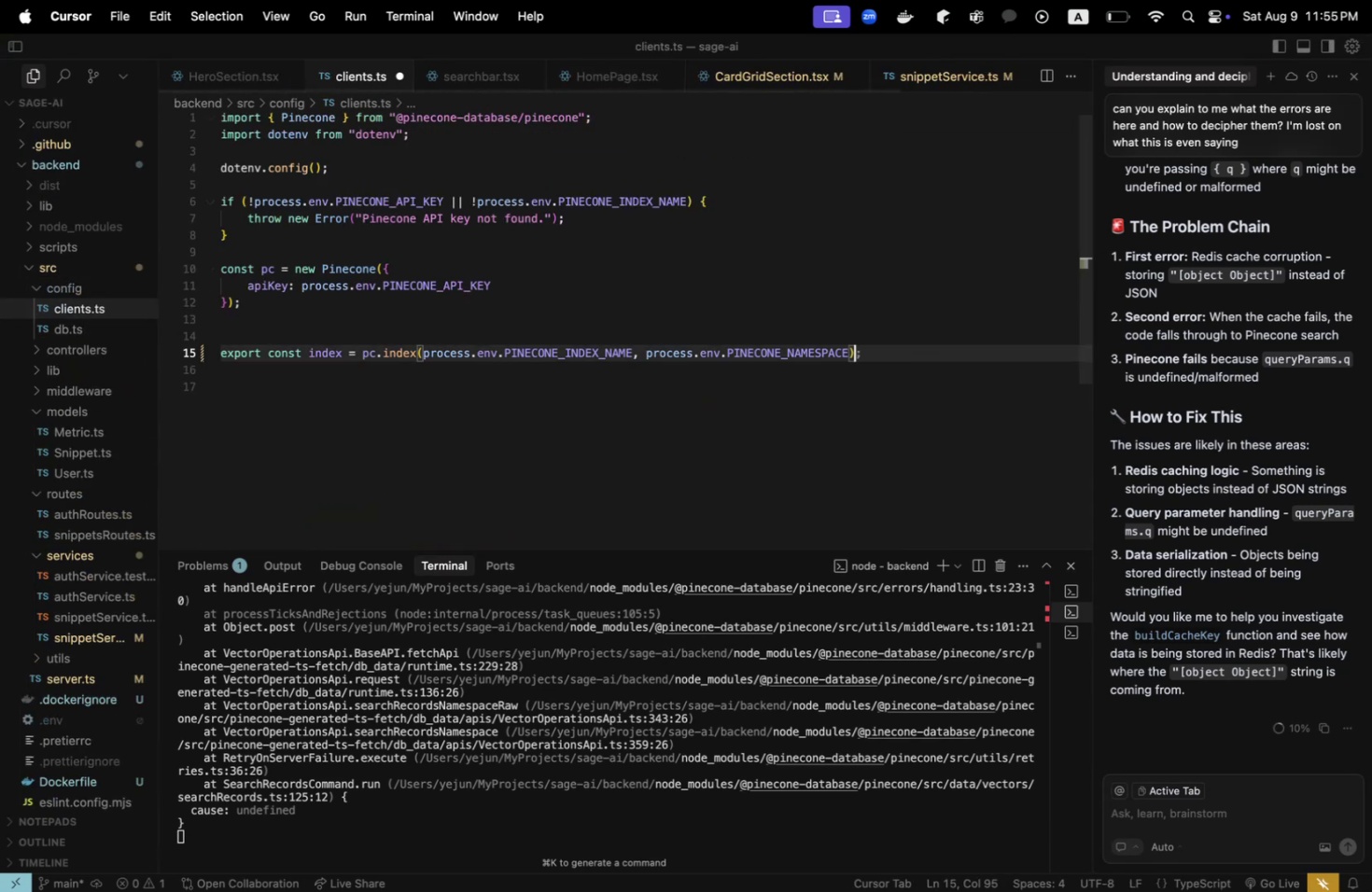 
key(Semicolon)
 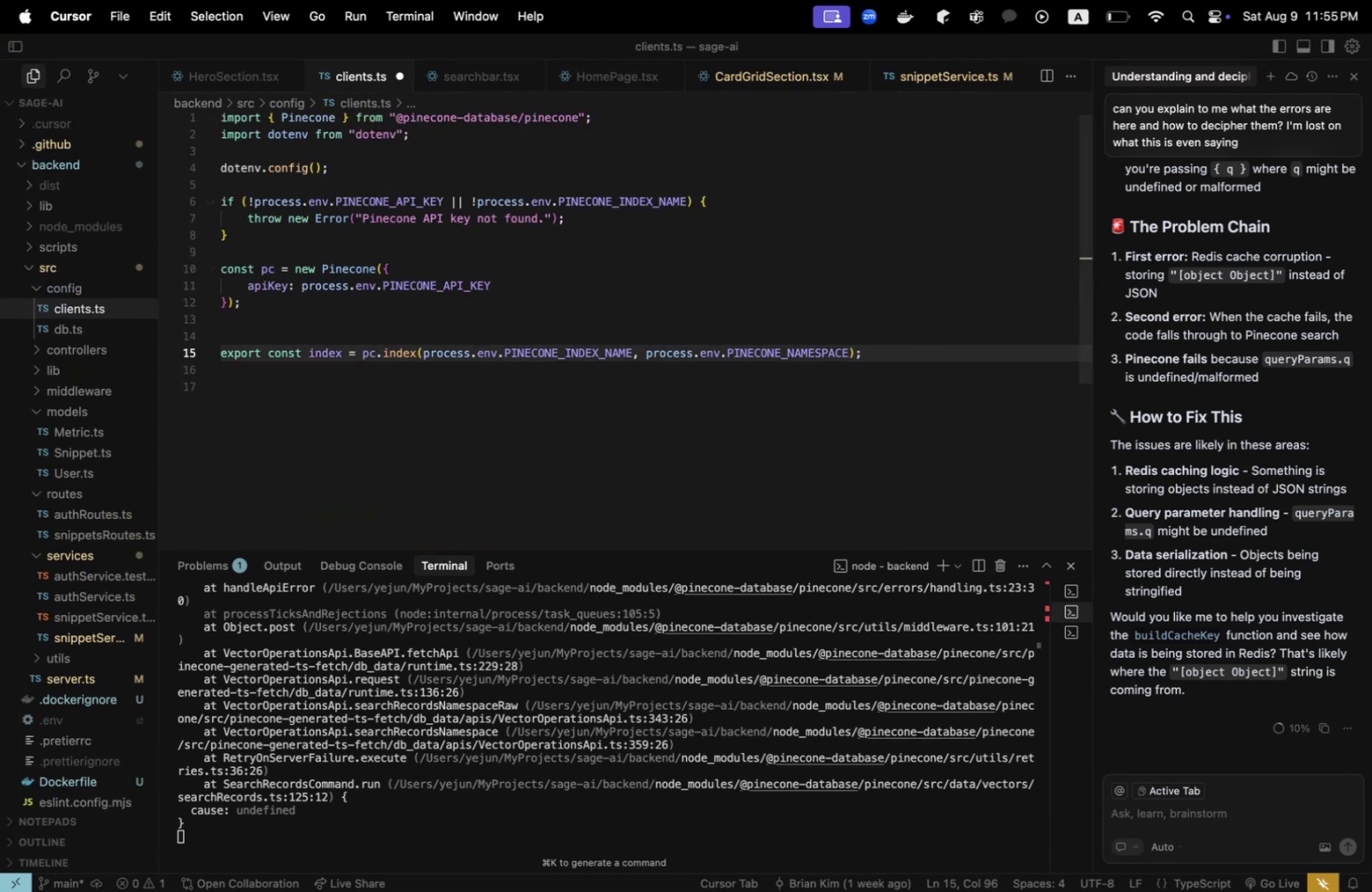 
key(Meta+CommandLeft)
 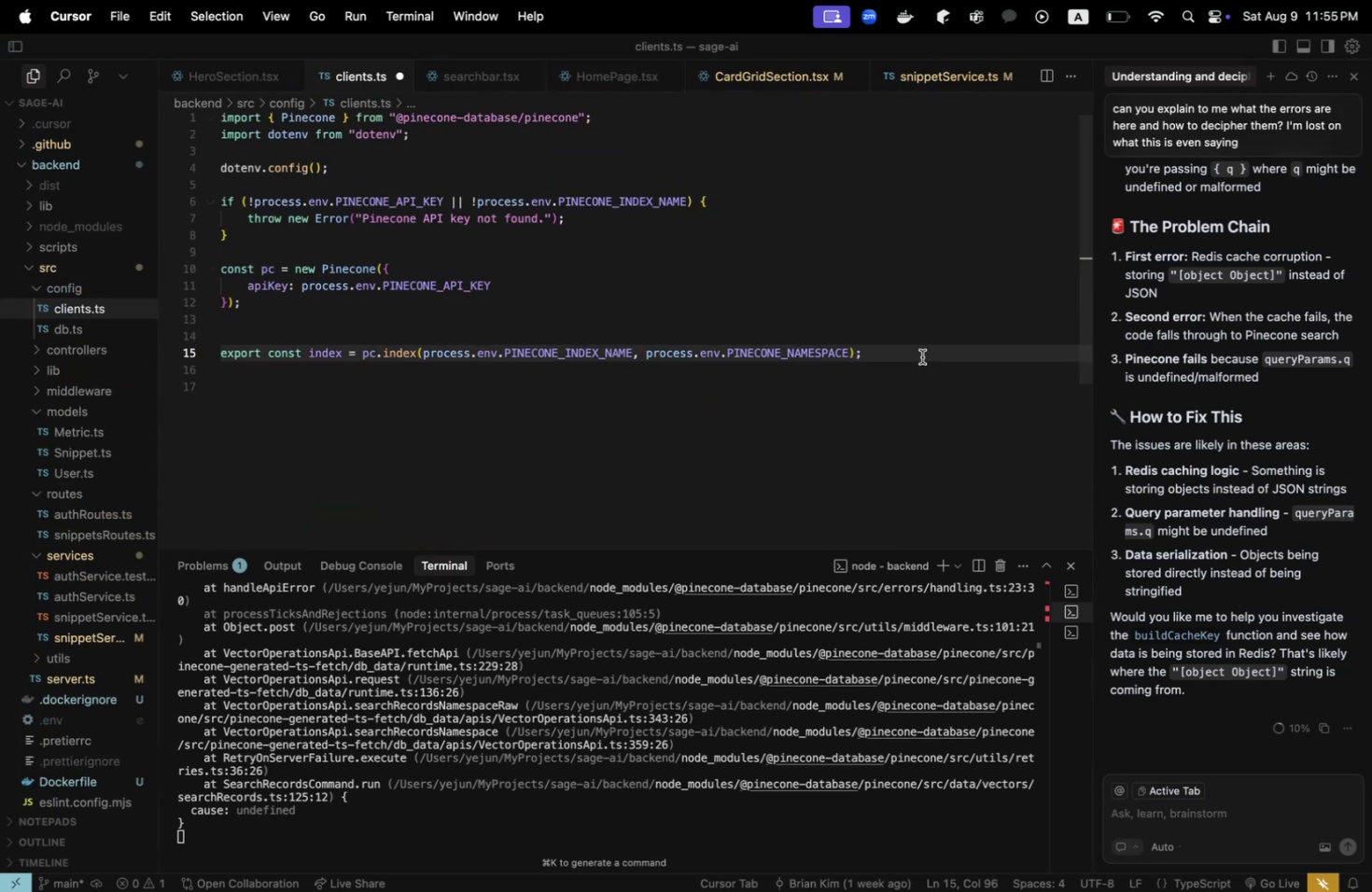 
key(Meta+S)
 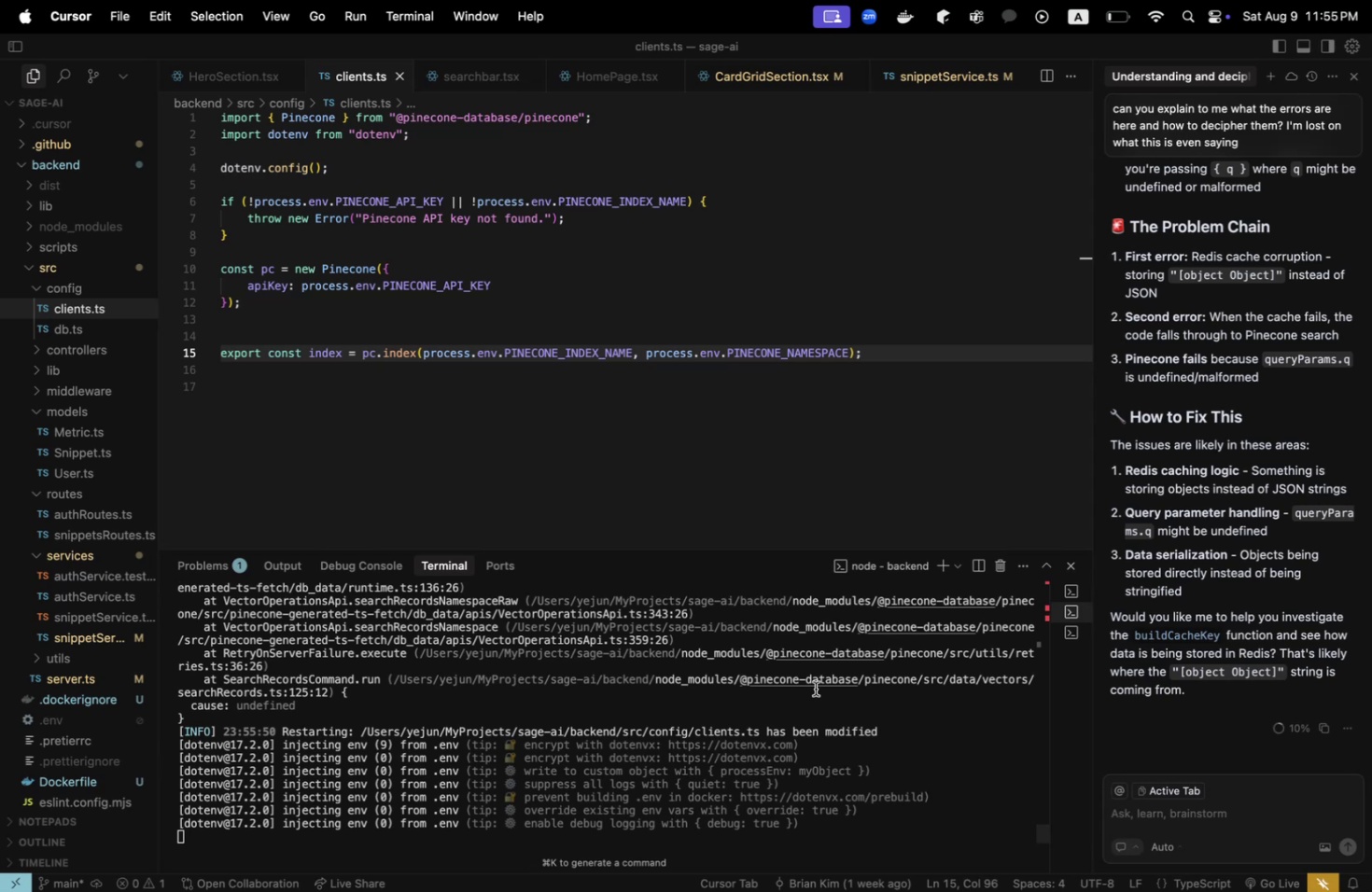 
key(Meta+CommandLeft)
 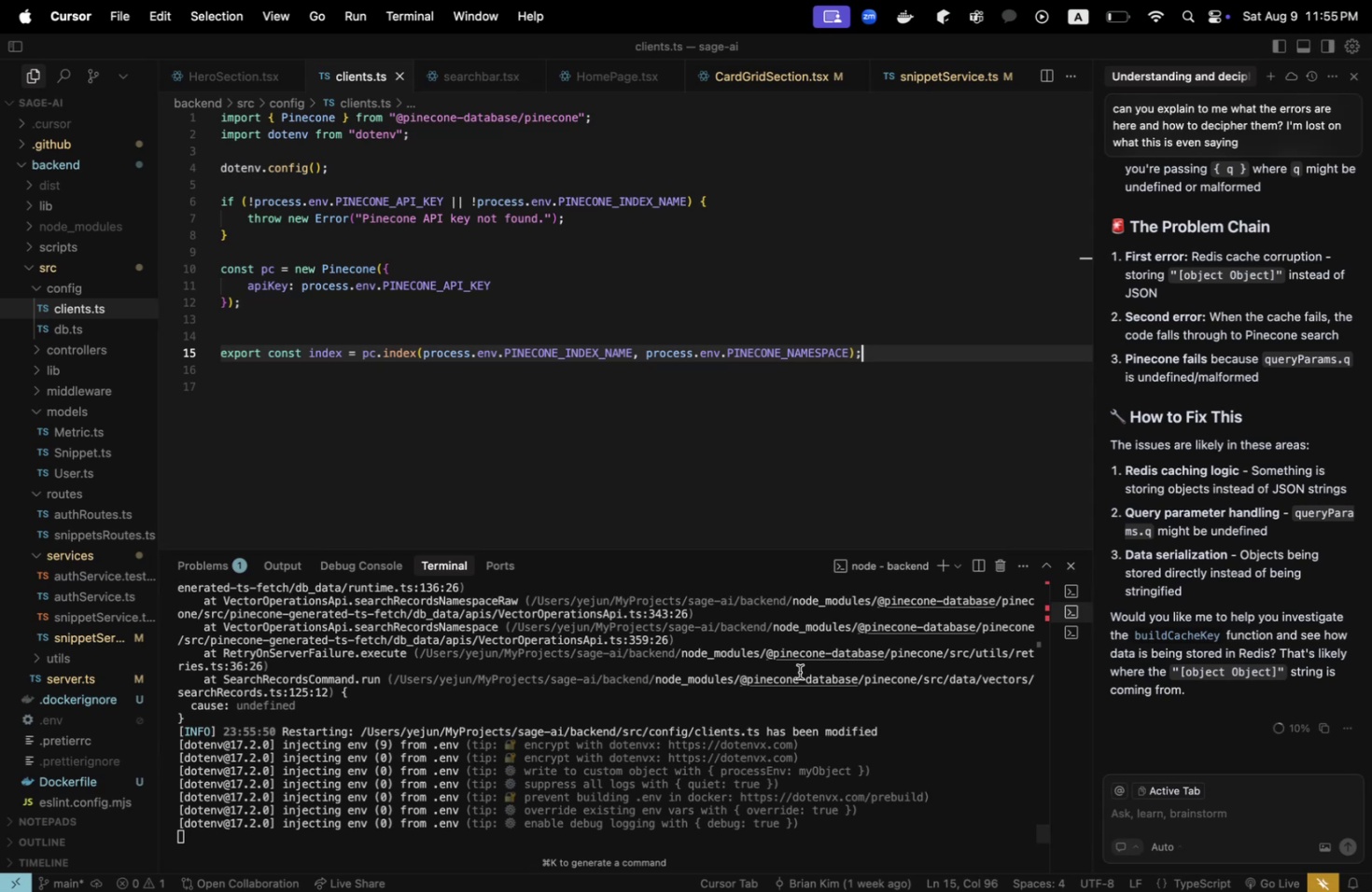 
key(Meta+Tab)
 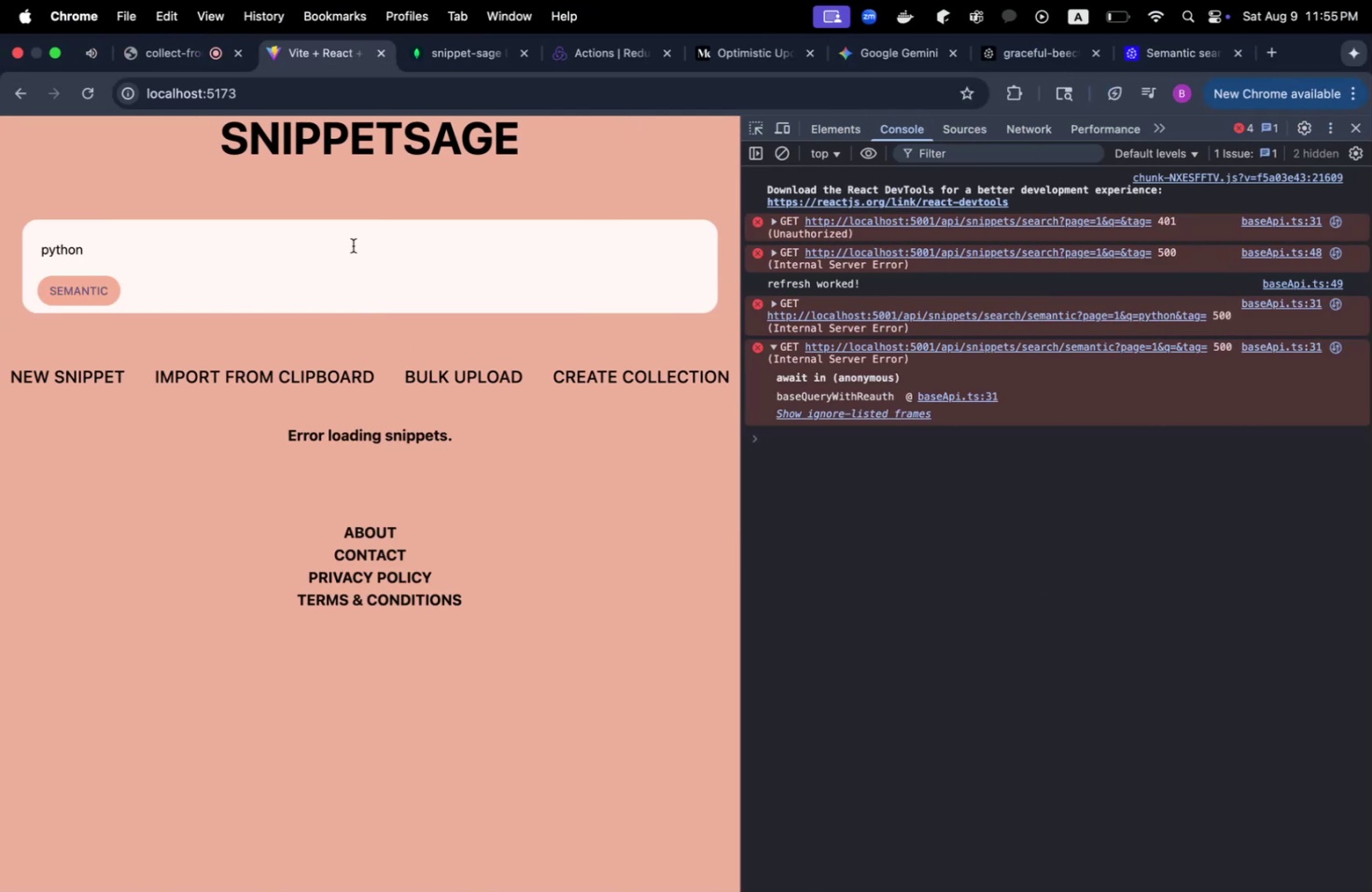 
left_click([353, 245])
 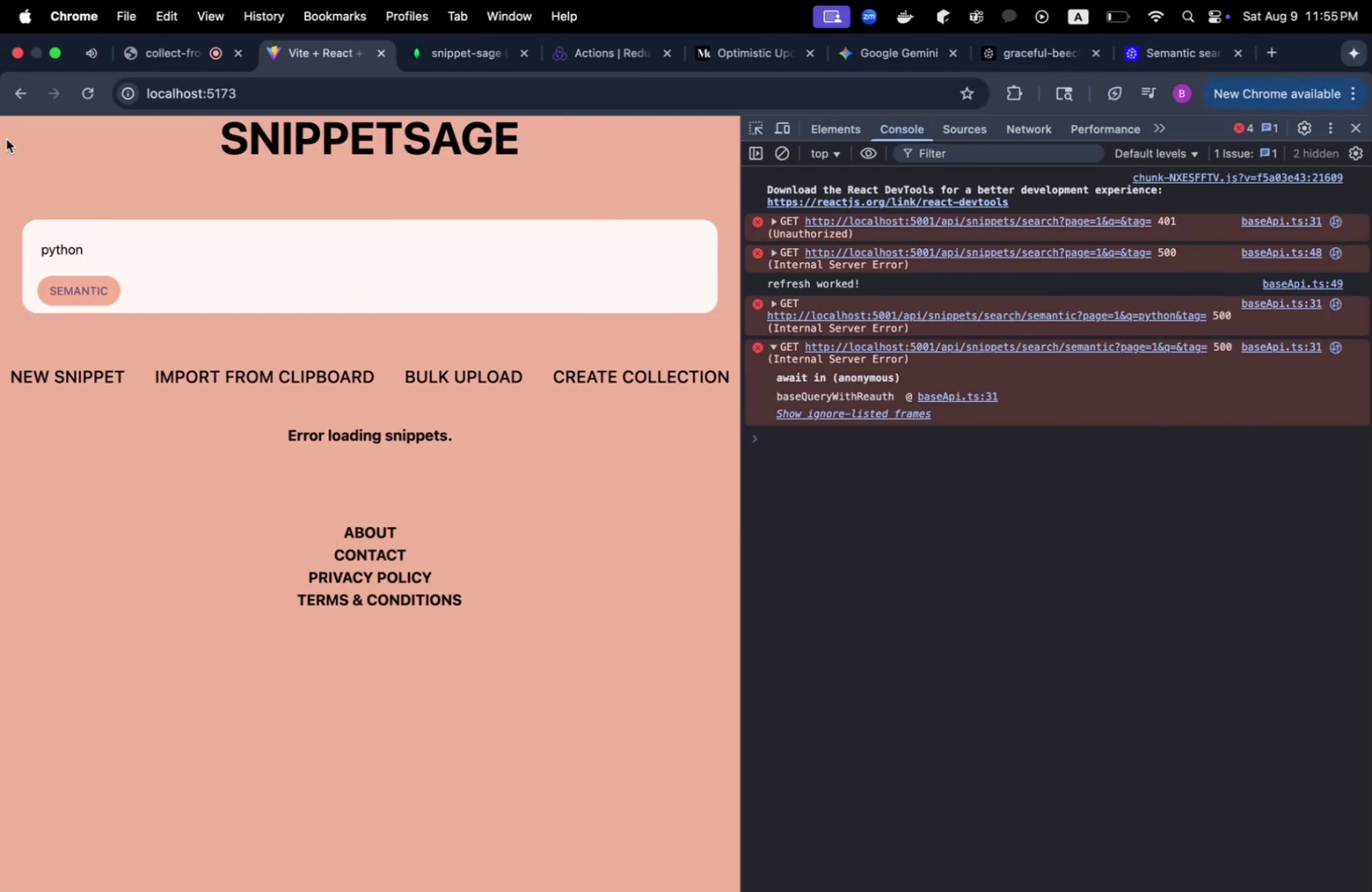 
left_click([91, 103])
 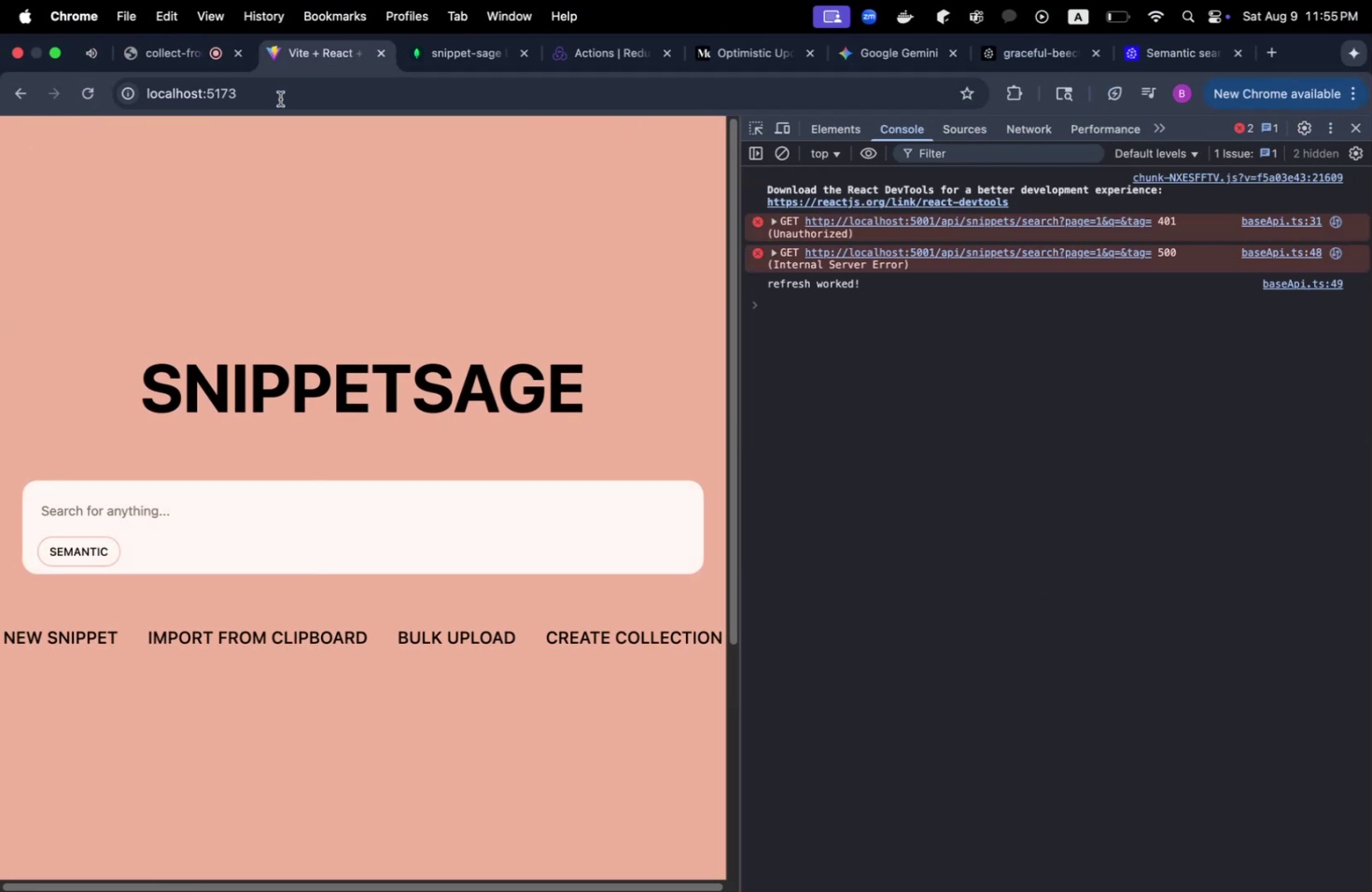 
left_click([283, 88])
 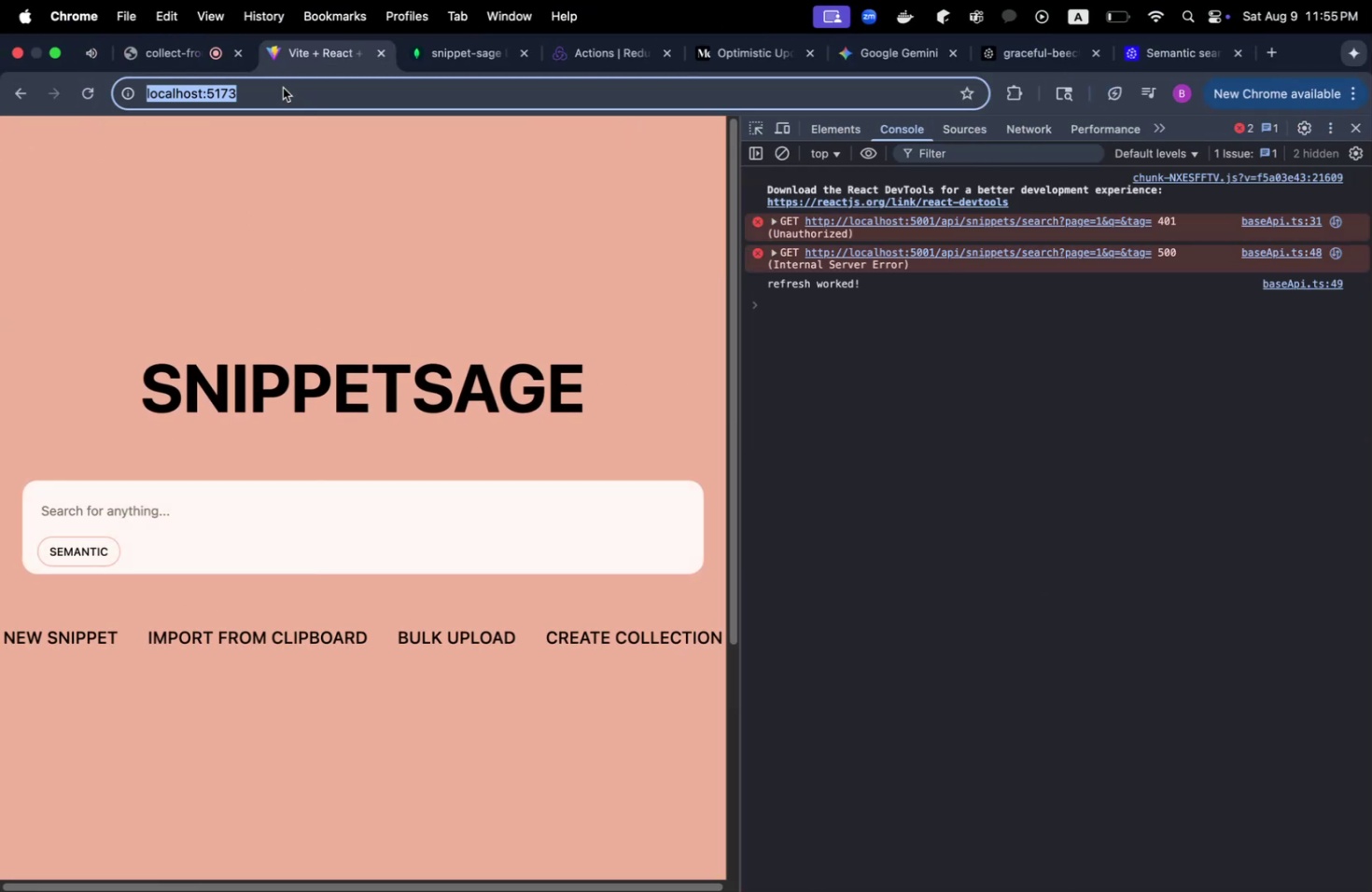 
left_click([283, 88])
 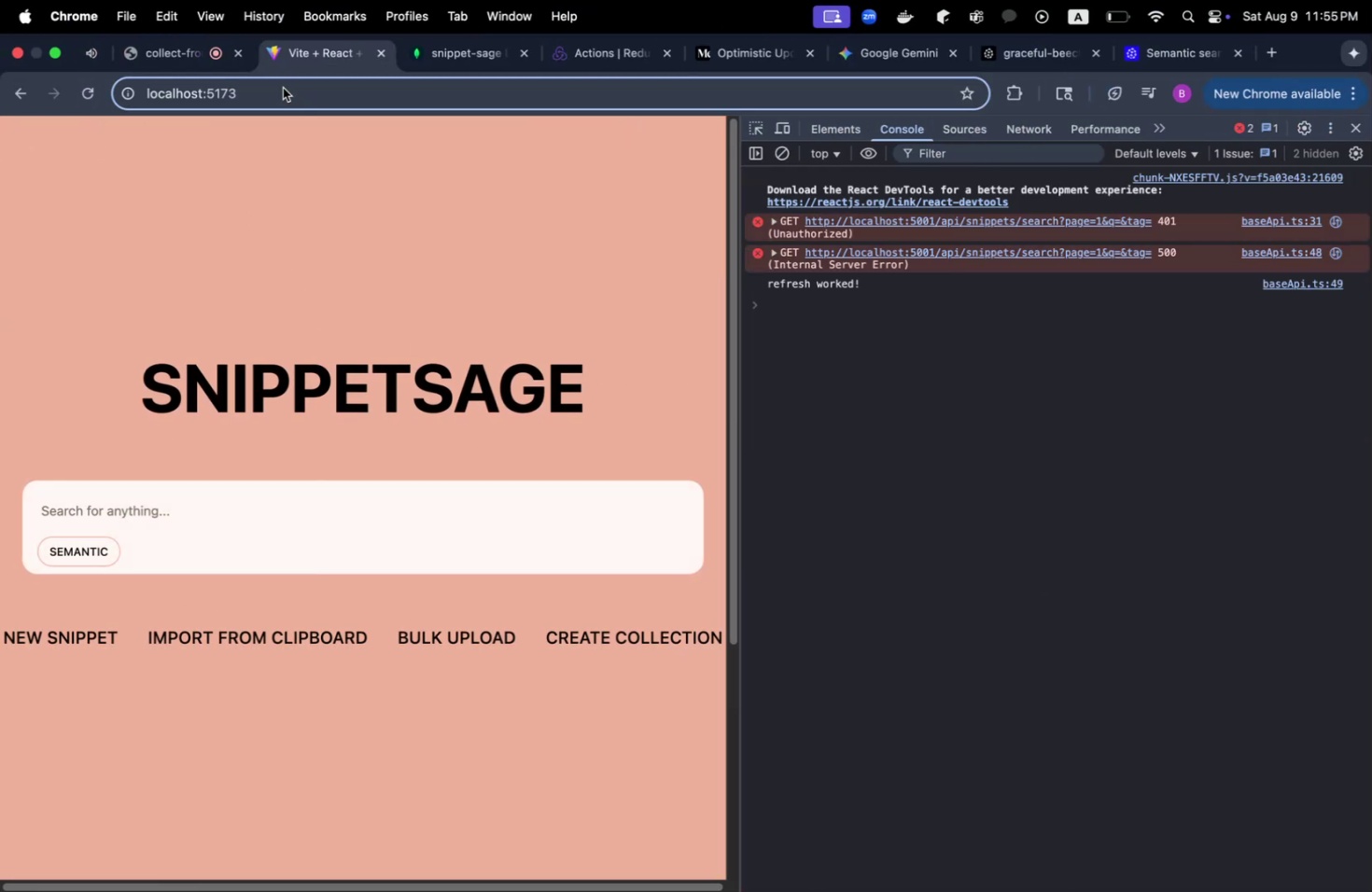 
type(/login)
 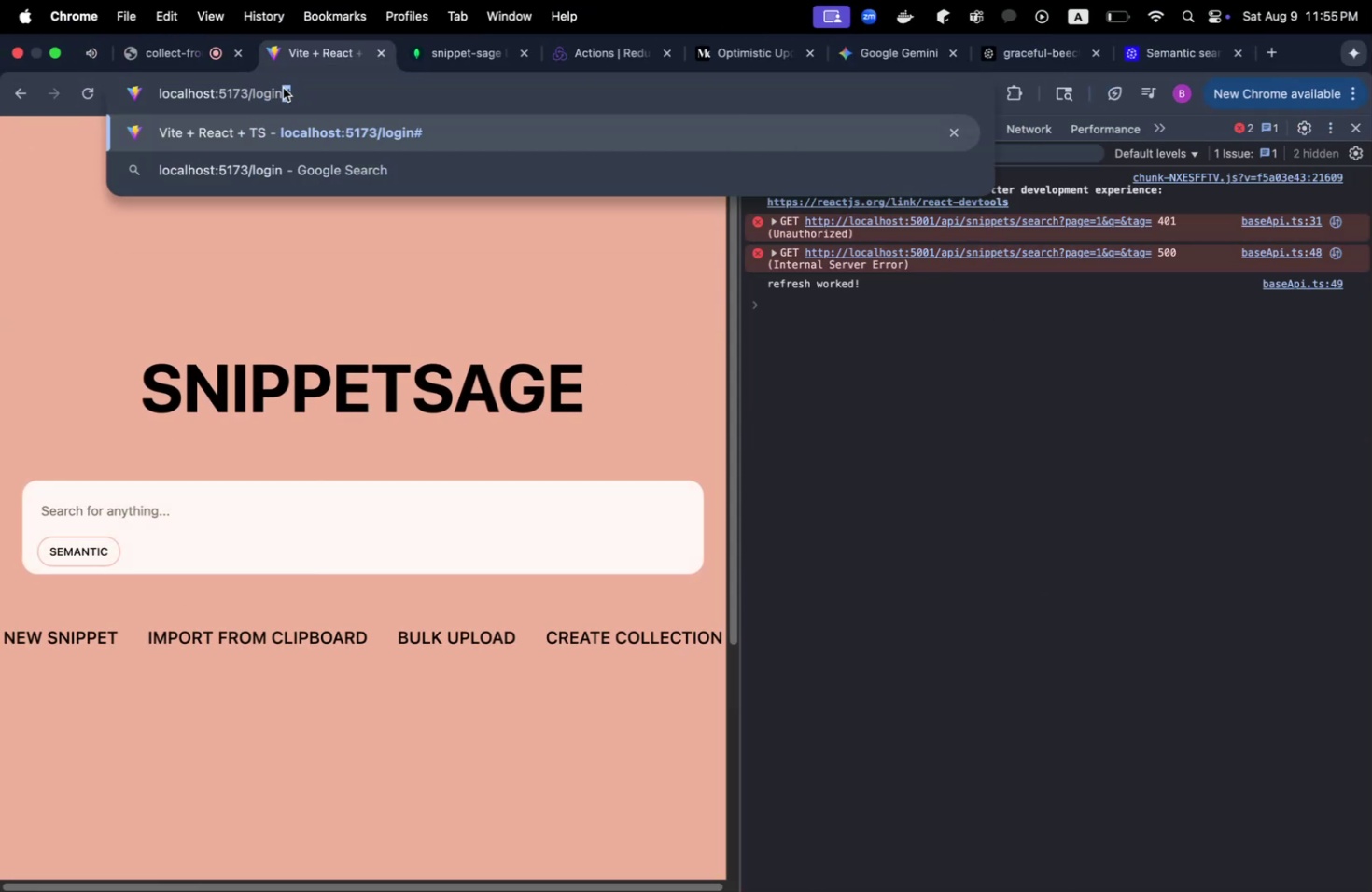 
key(Enter)
 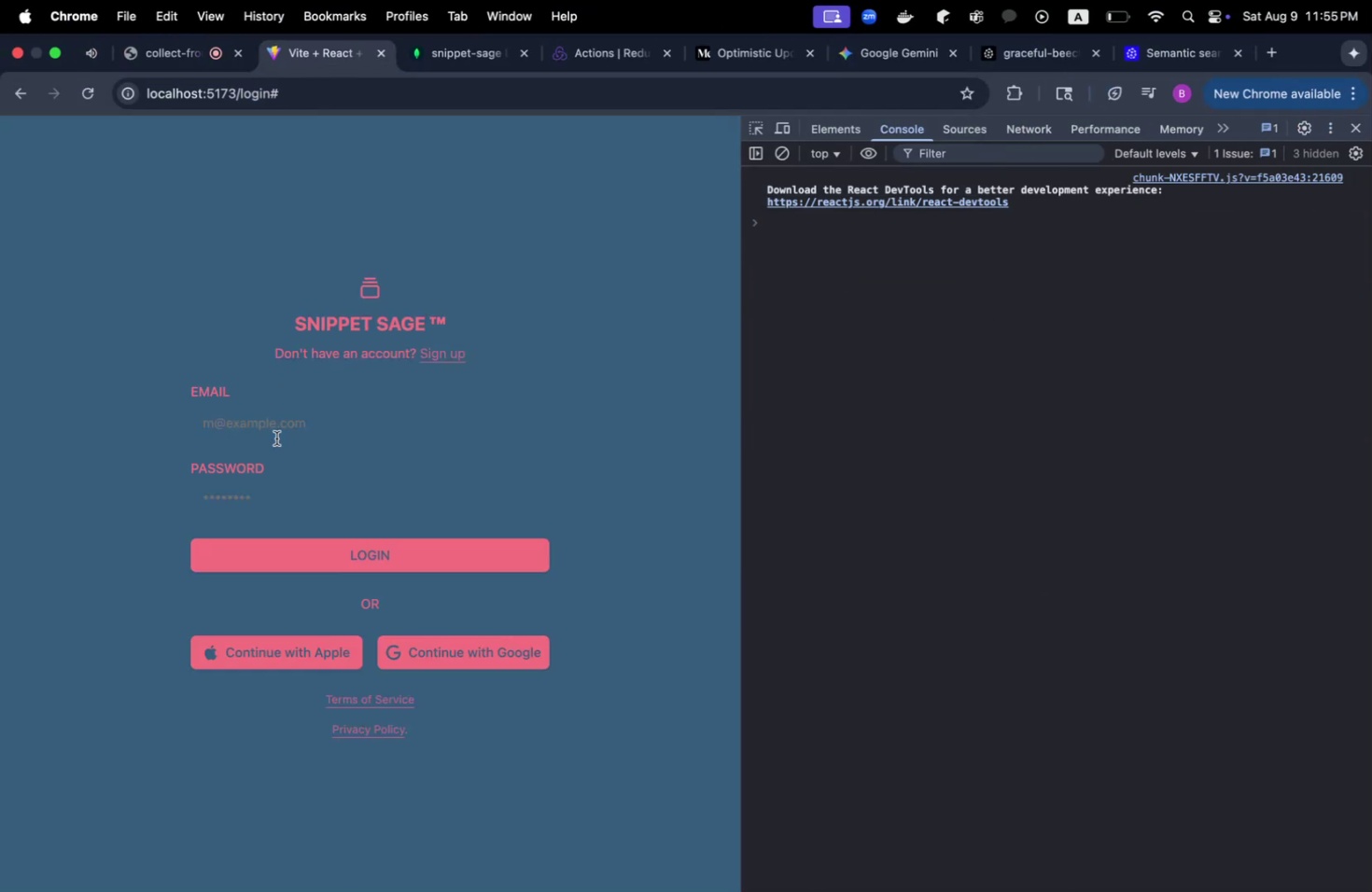 
double_click([284, 424])
 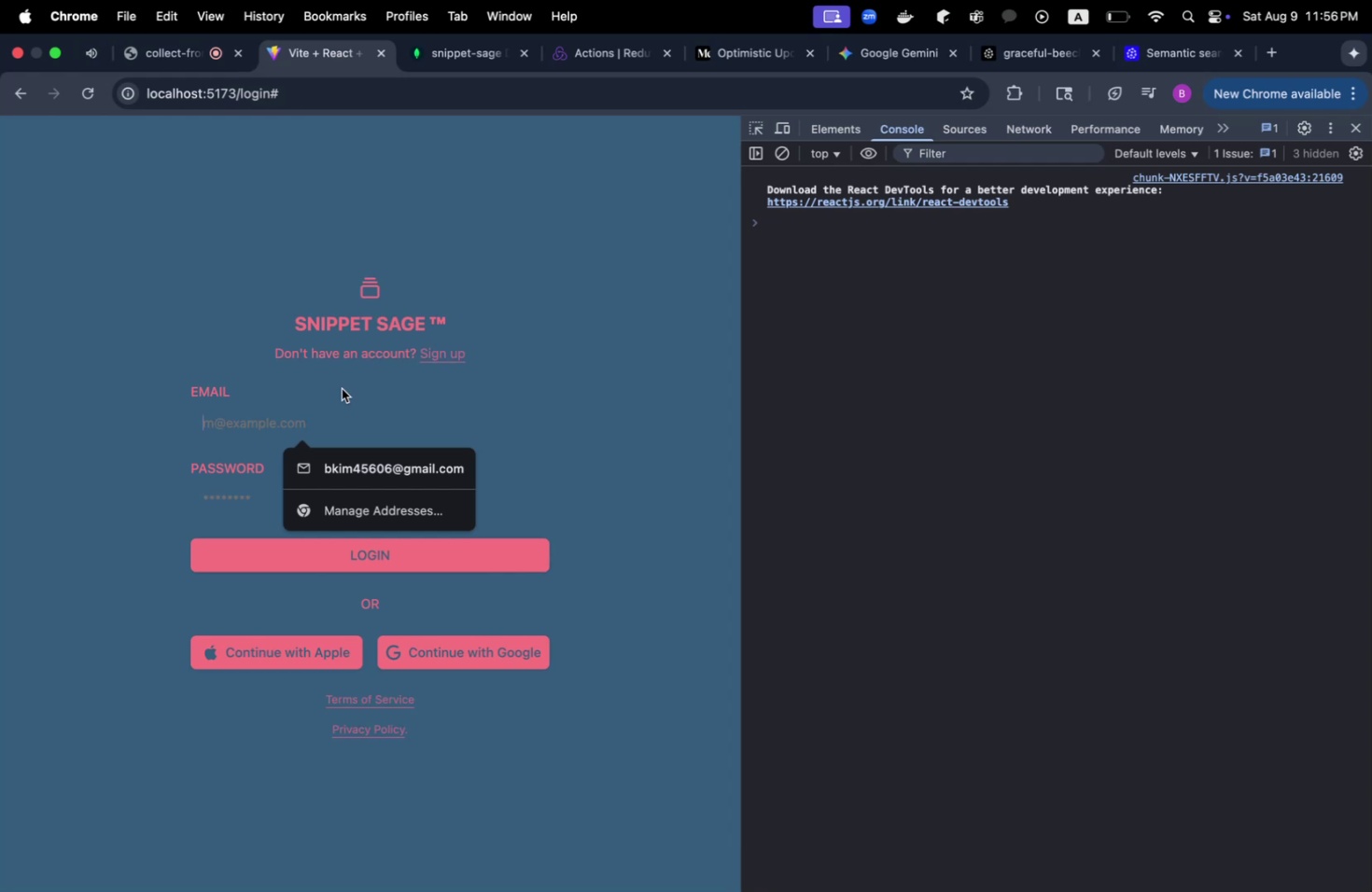 
type(jane)
 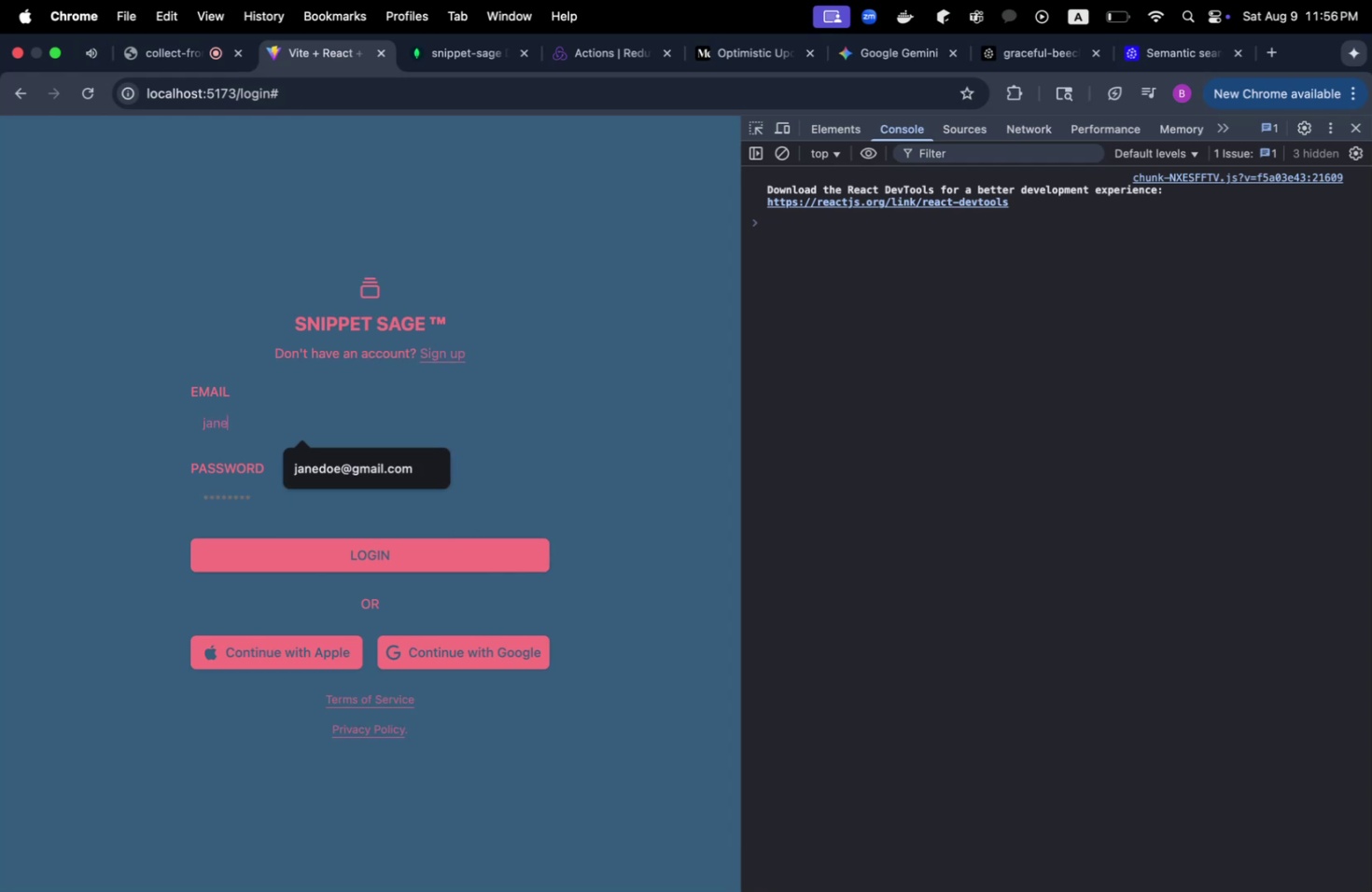 
key(ArrowLeft)
 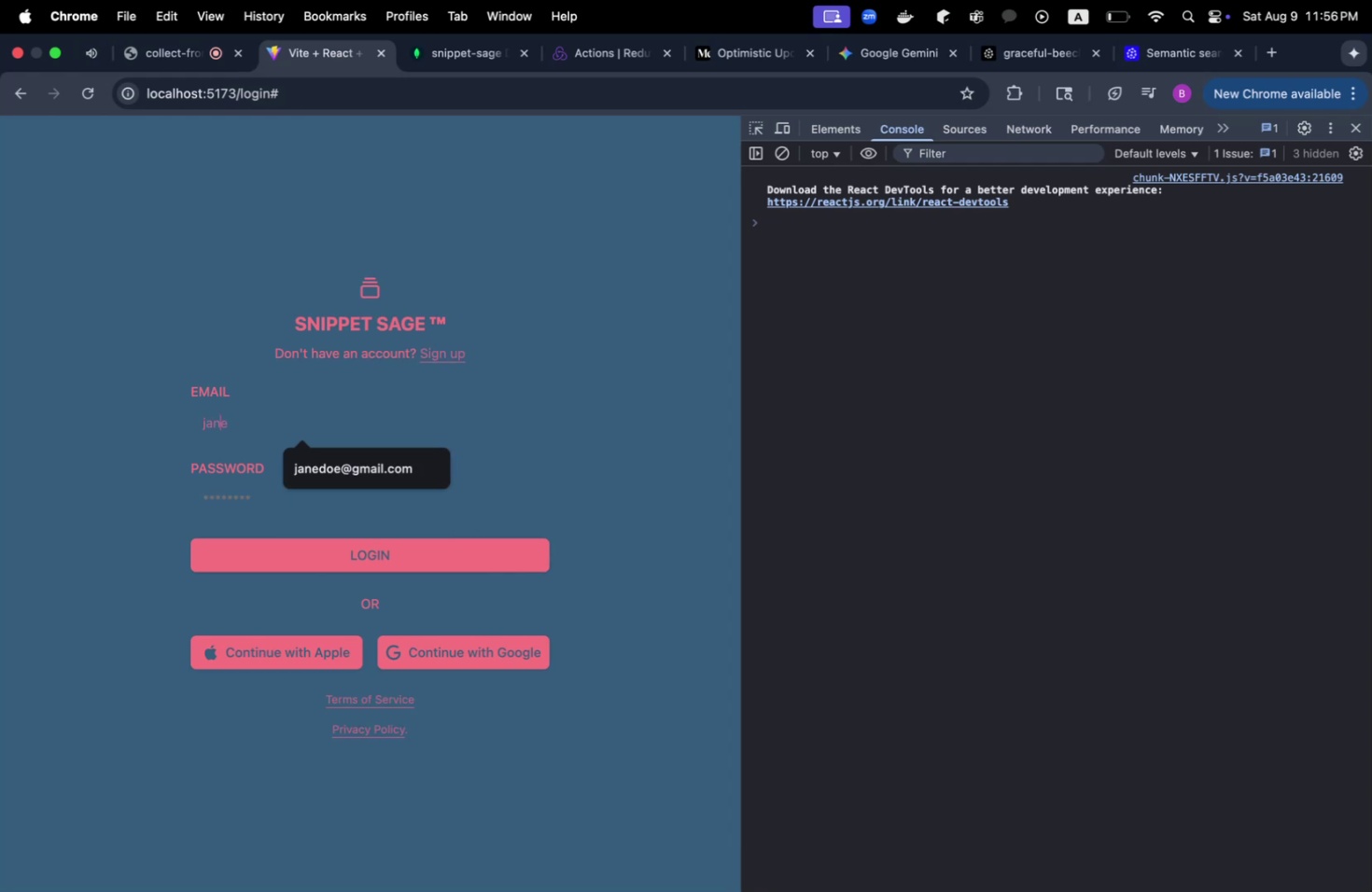 
key(ArrowDown)
 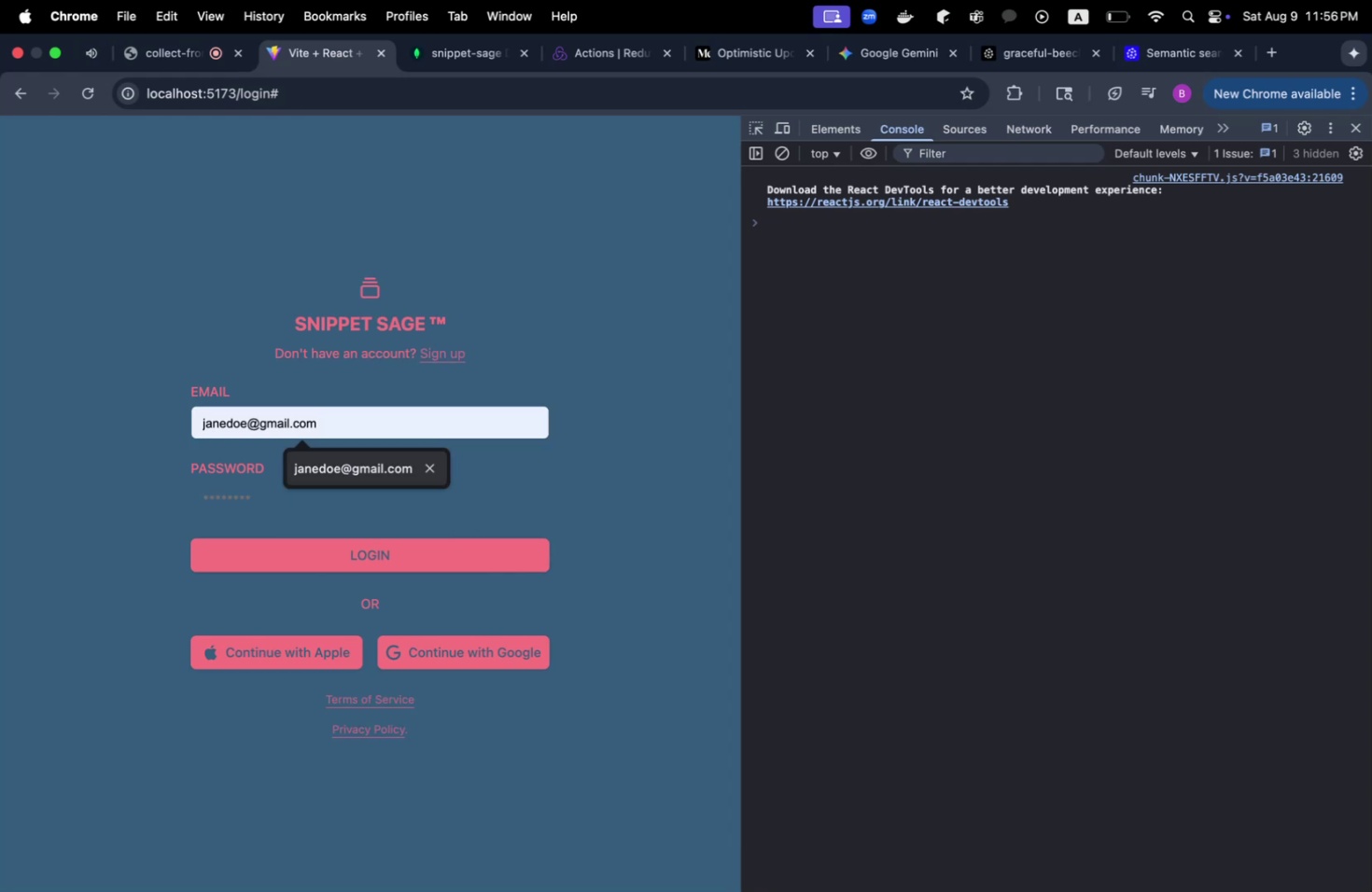 
key(Enter)
 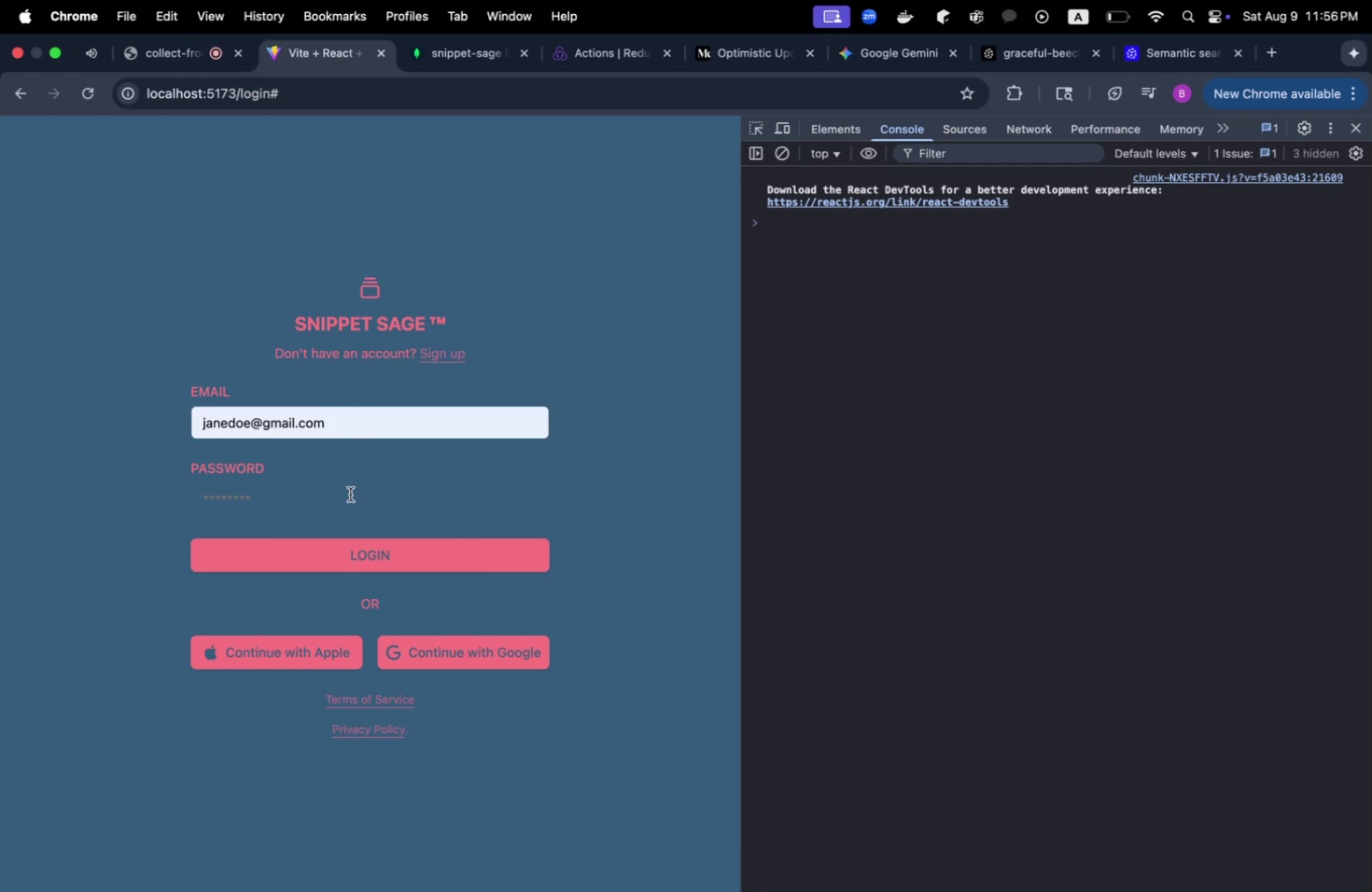 
left_click([346, 492])
 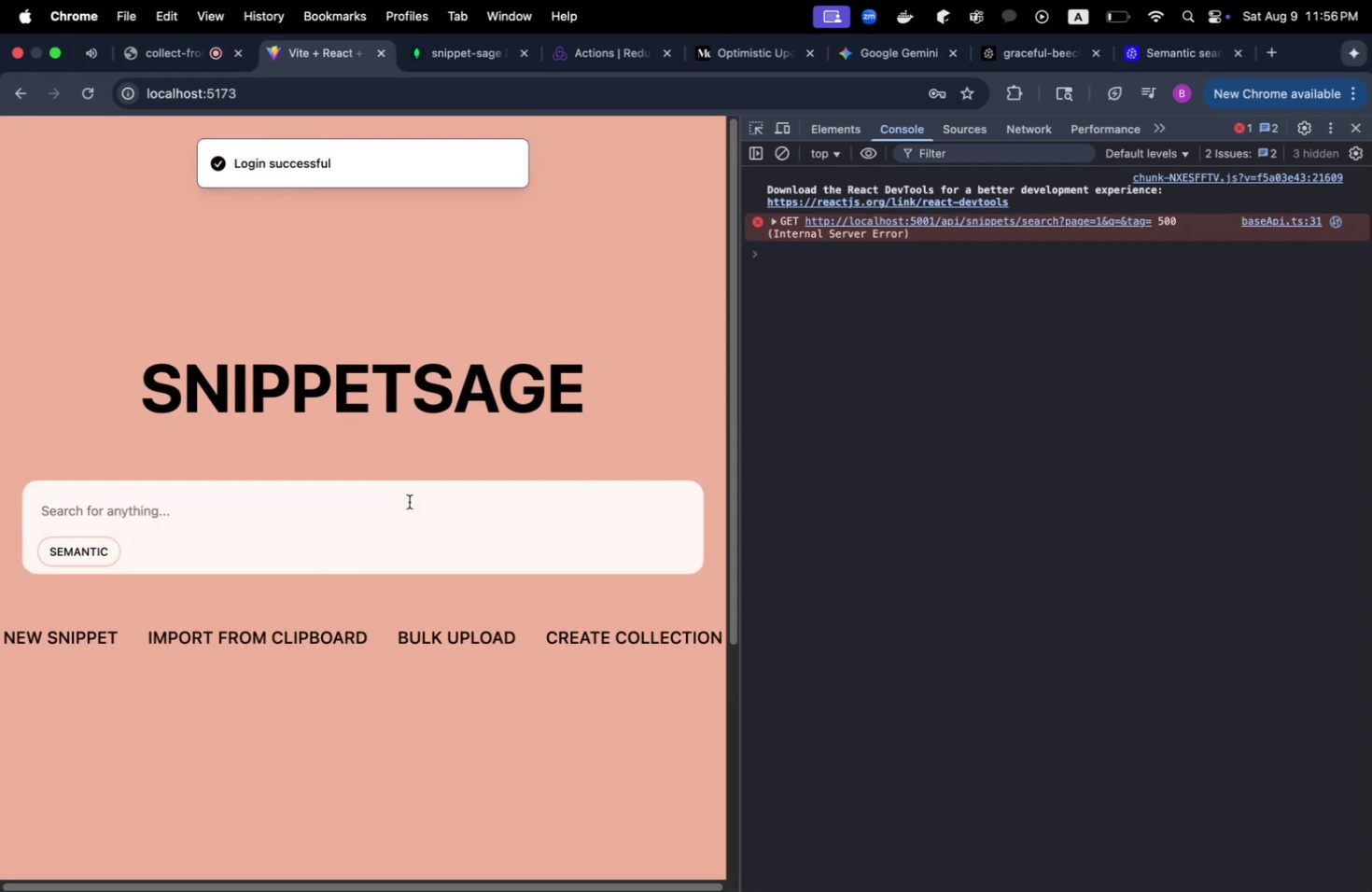 
left_click([175, 492])
 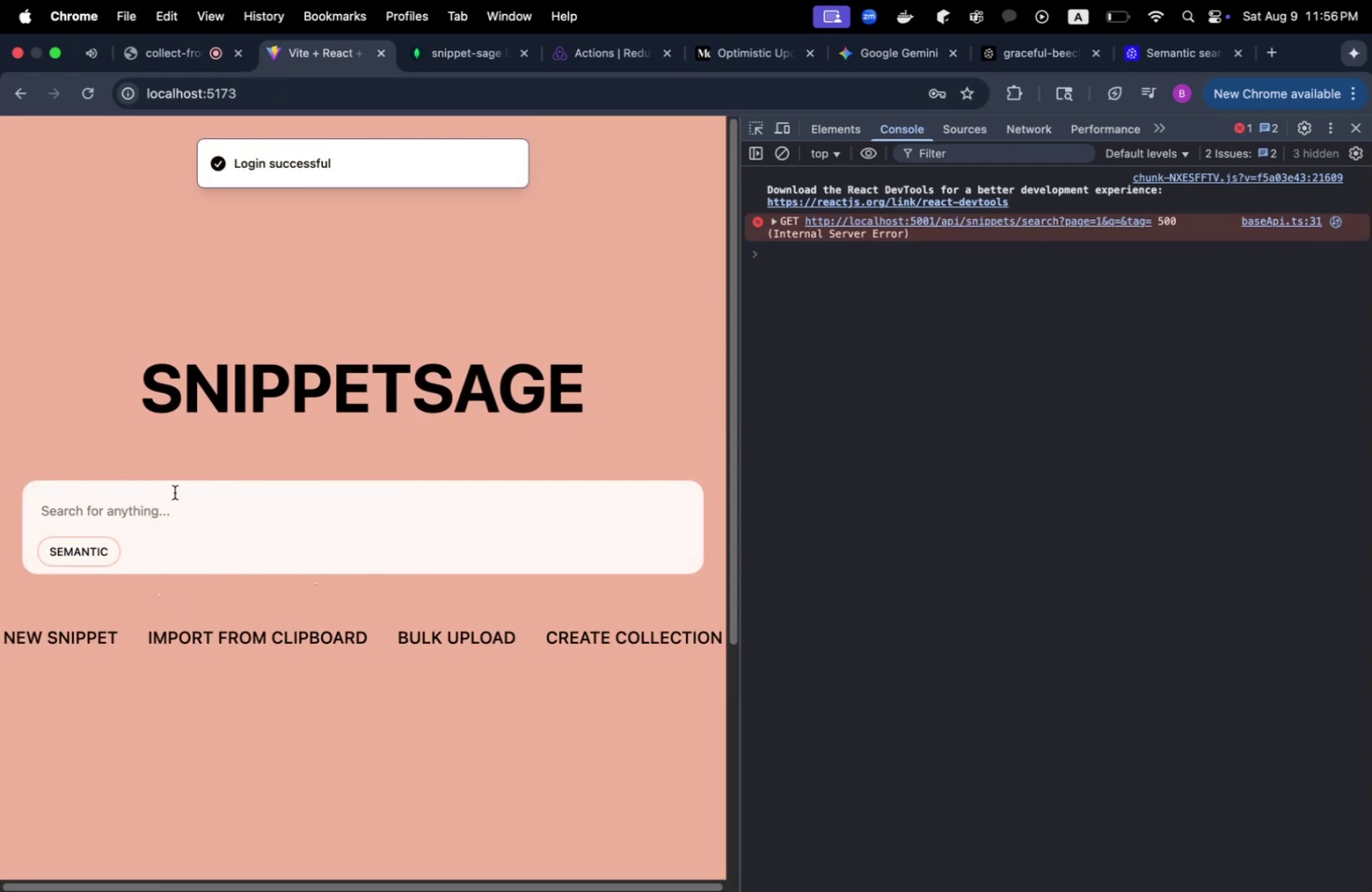 
type([ython)
key(Backspace)
key(Backspace)
key(Backspace)
key(Backspace)
key(Backspace)
key(Backspace)
key(Backspace)
type(python)
 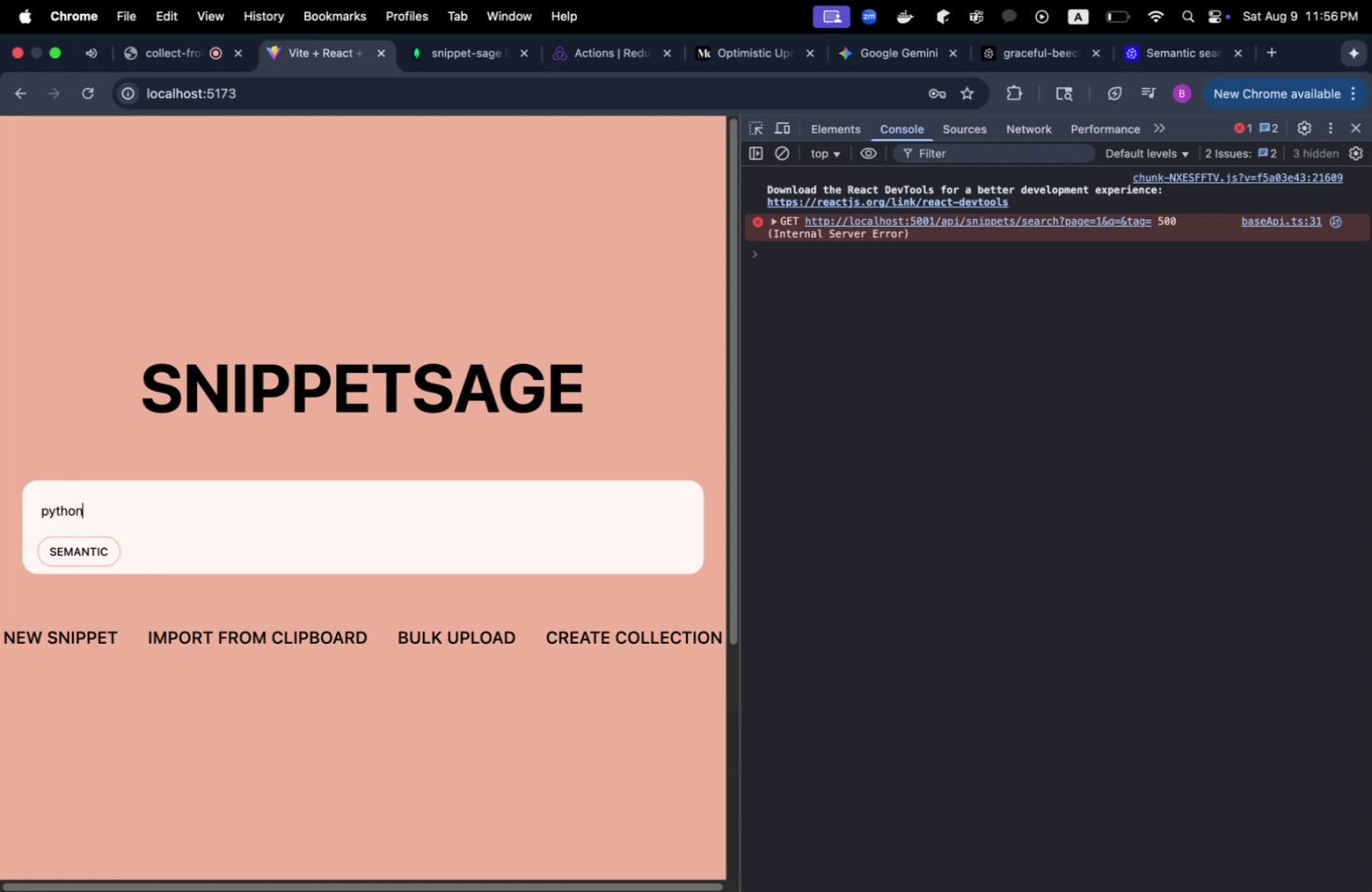 
key(Enter)
 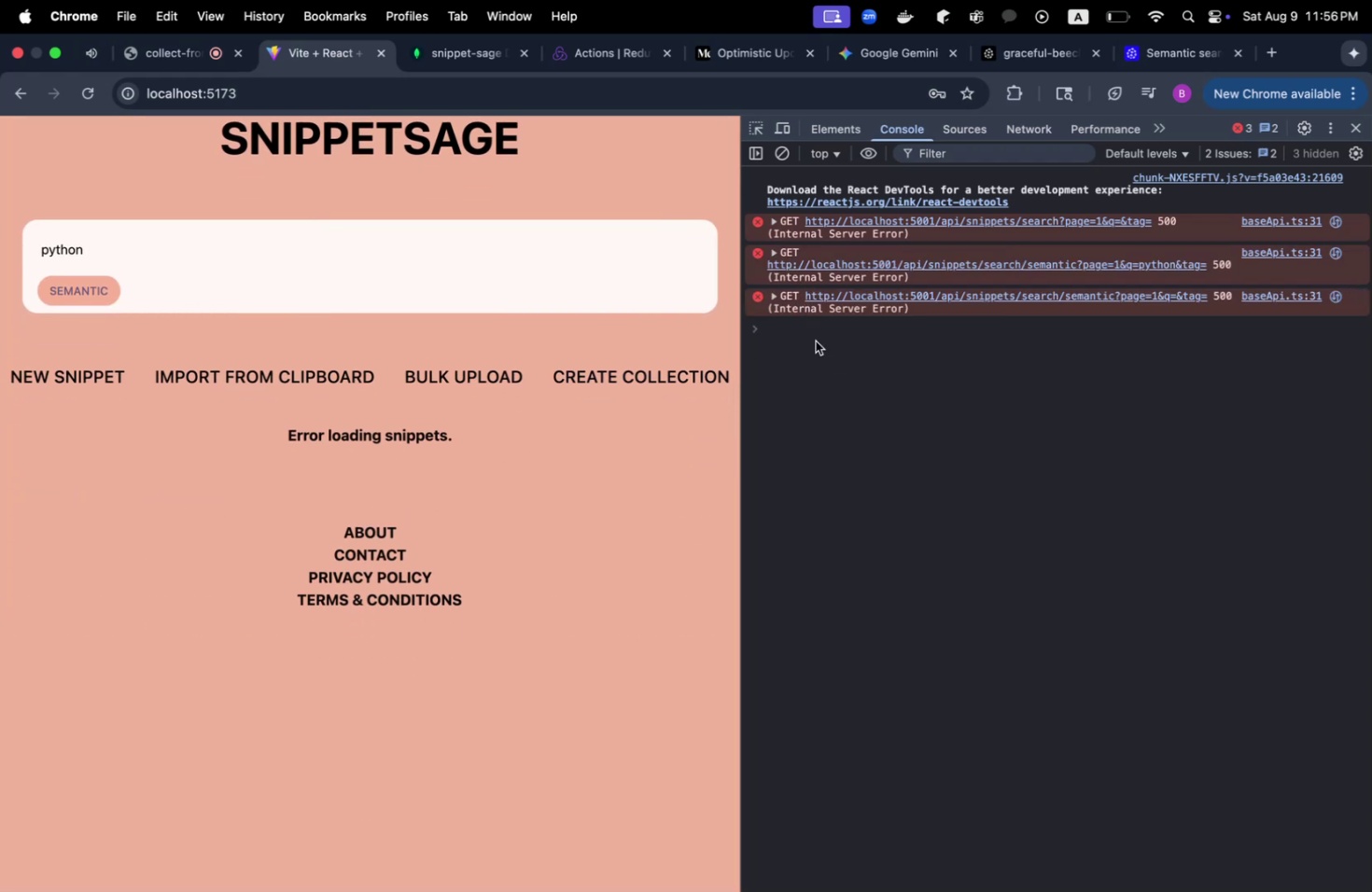 
wait(7.27)
 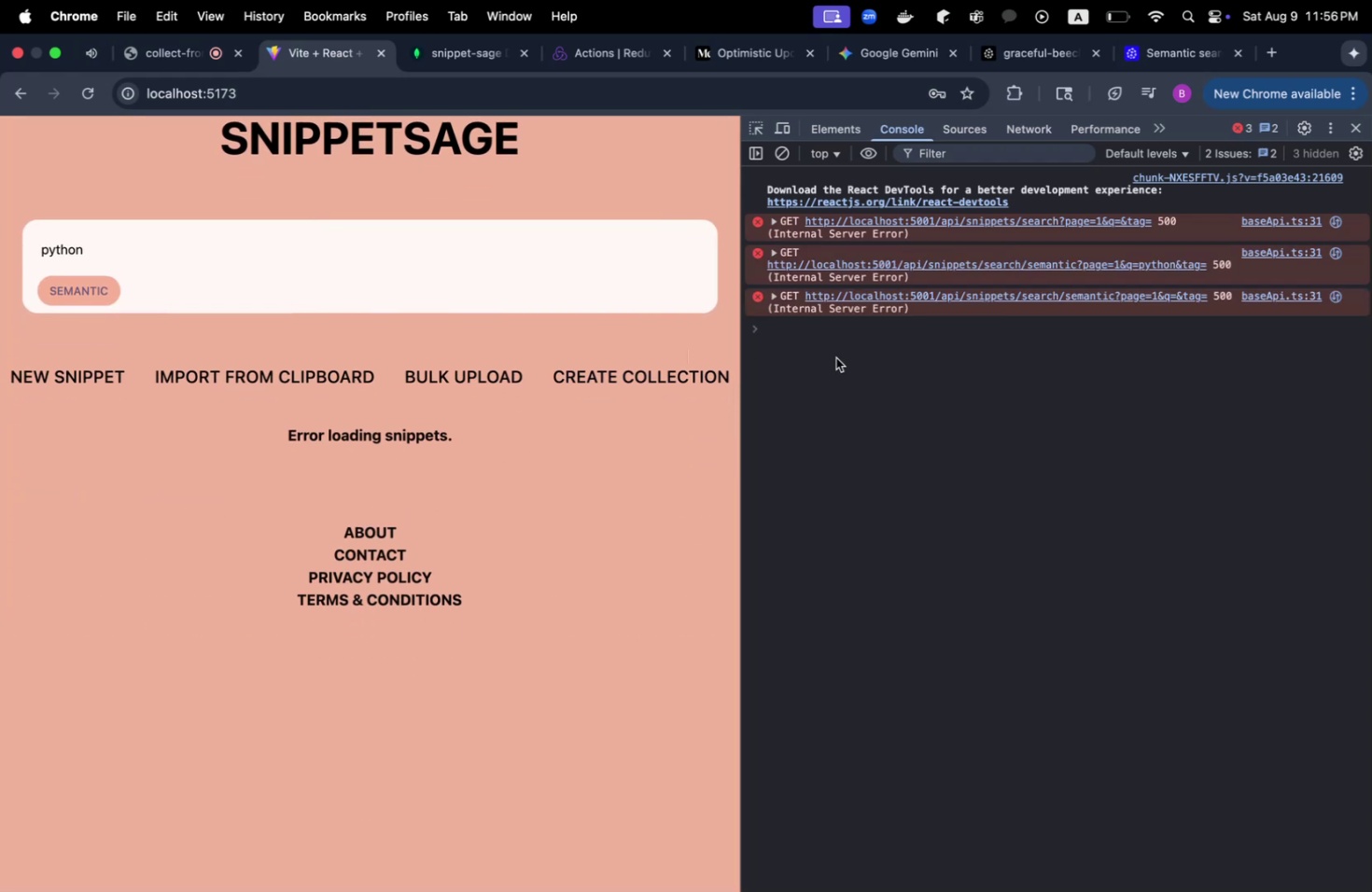 
left_click([774, 220])
 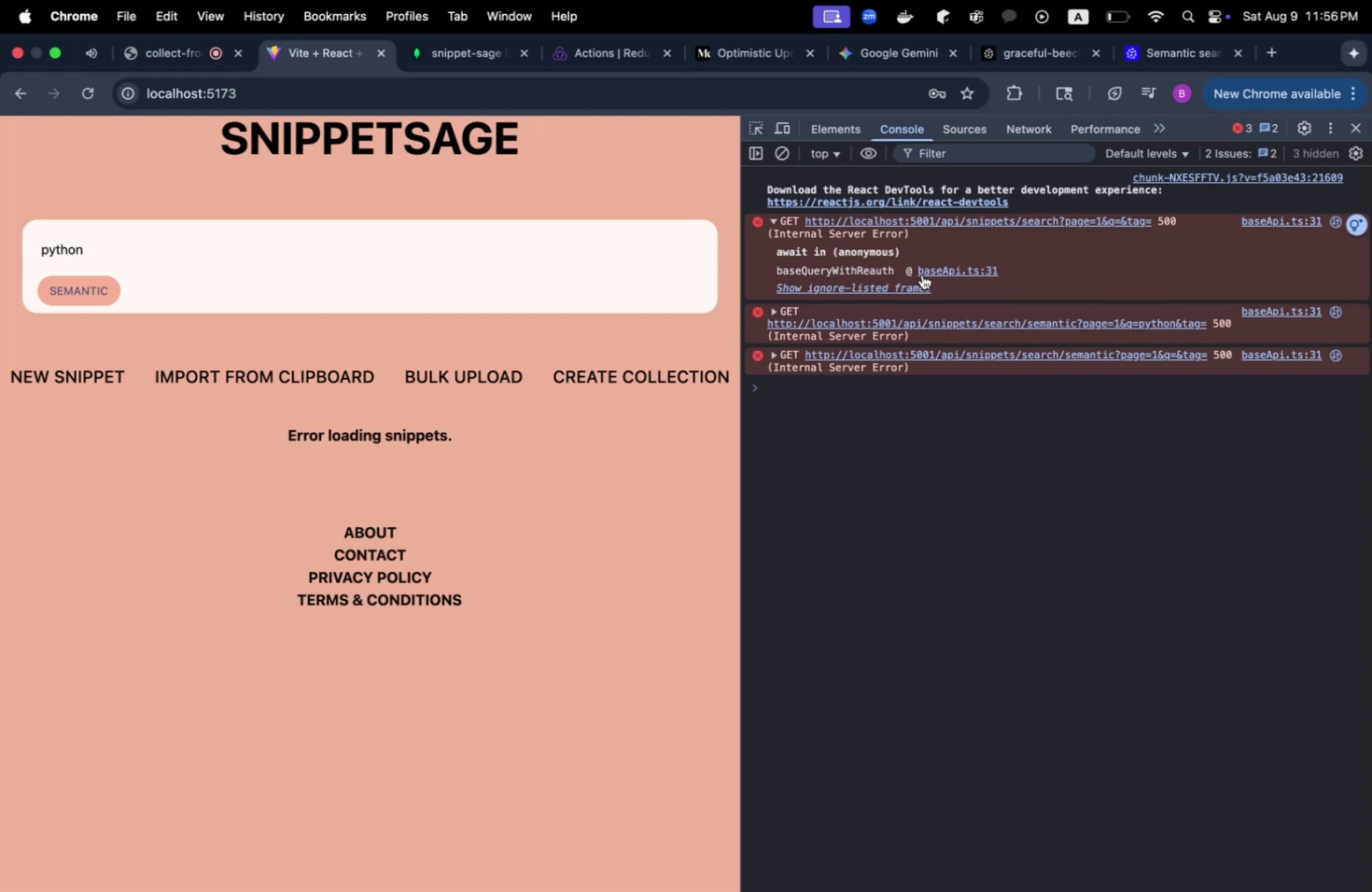 
mouse_move([47, 107])
 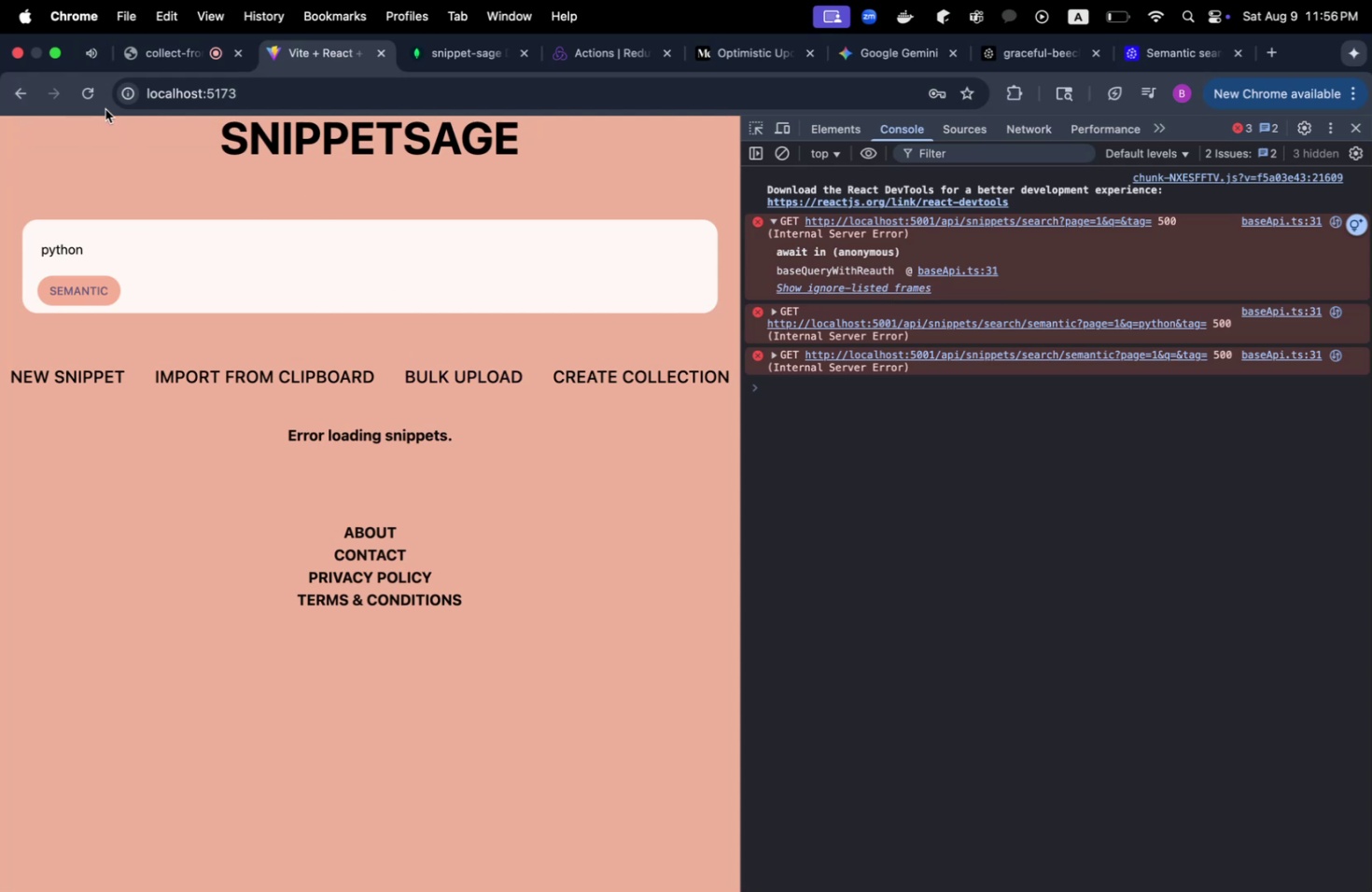 
wait(5.19)
 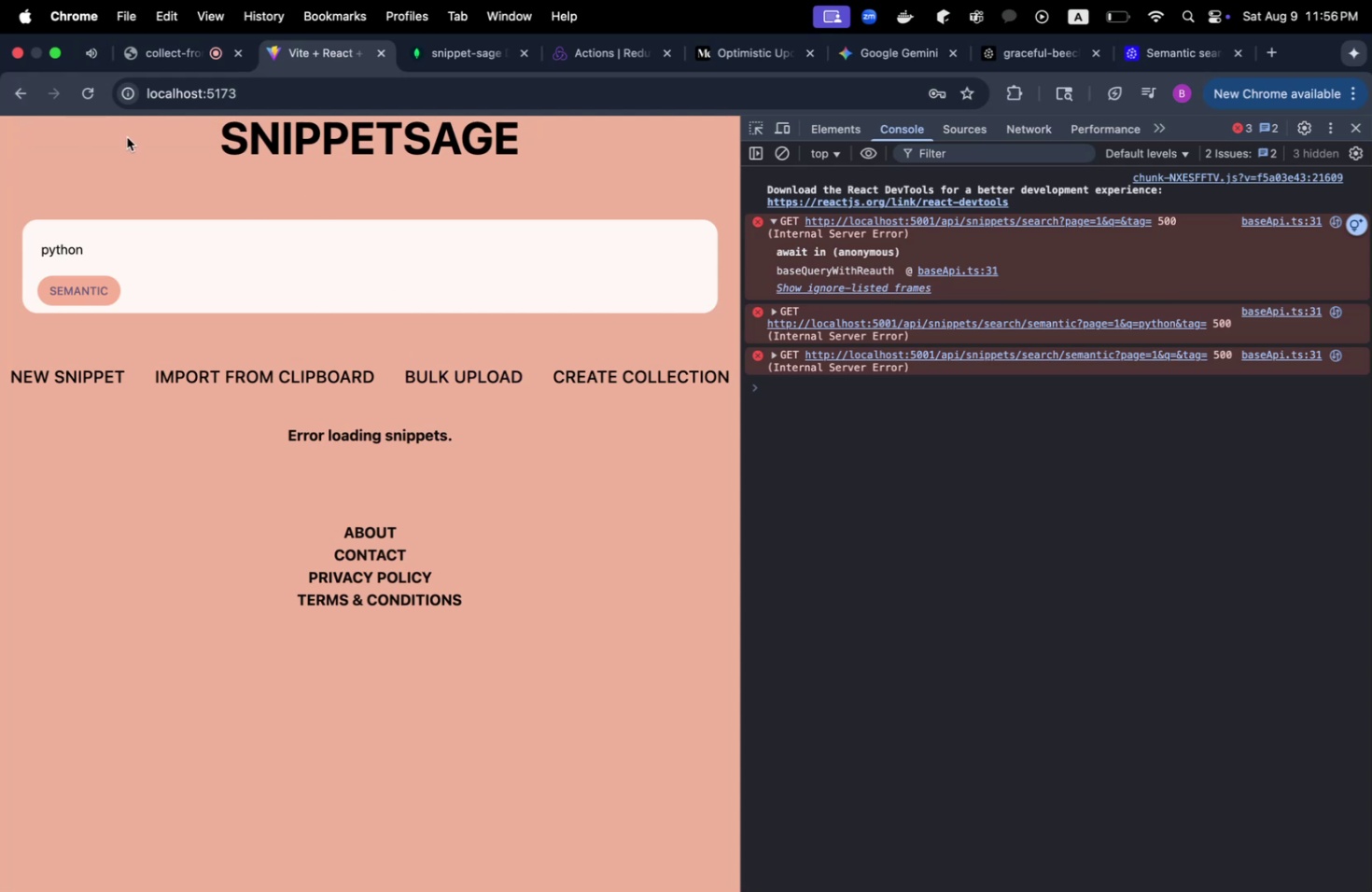 
left_click([95, 103])
 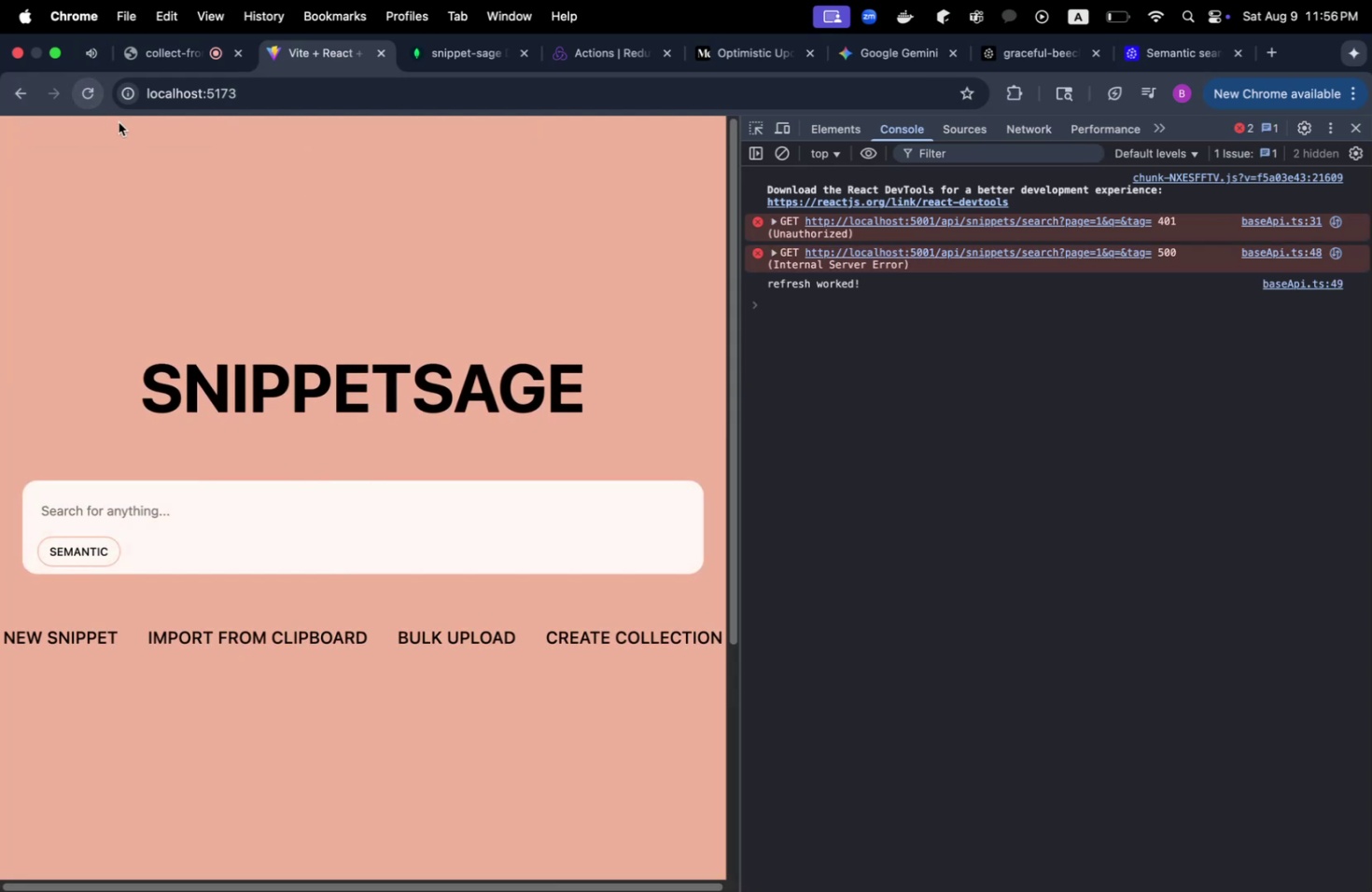 
scroll: coordinate [227, 534], scroll_direction: down, amount: 16.0
 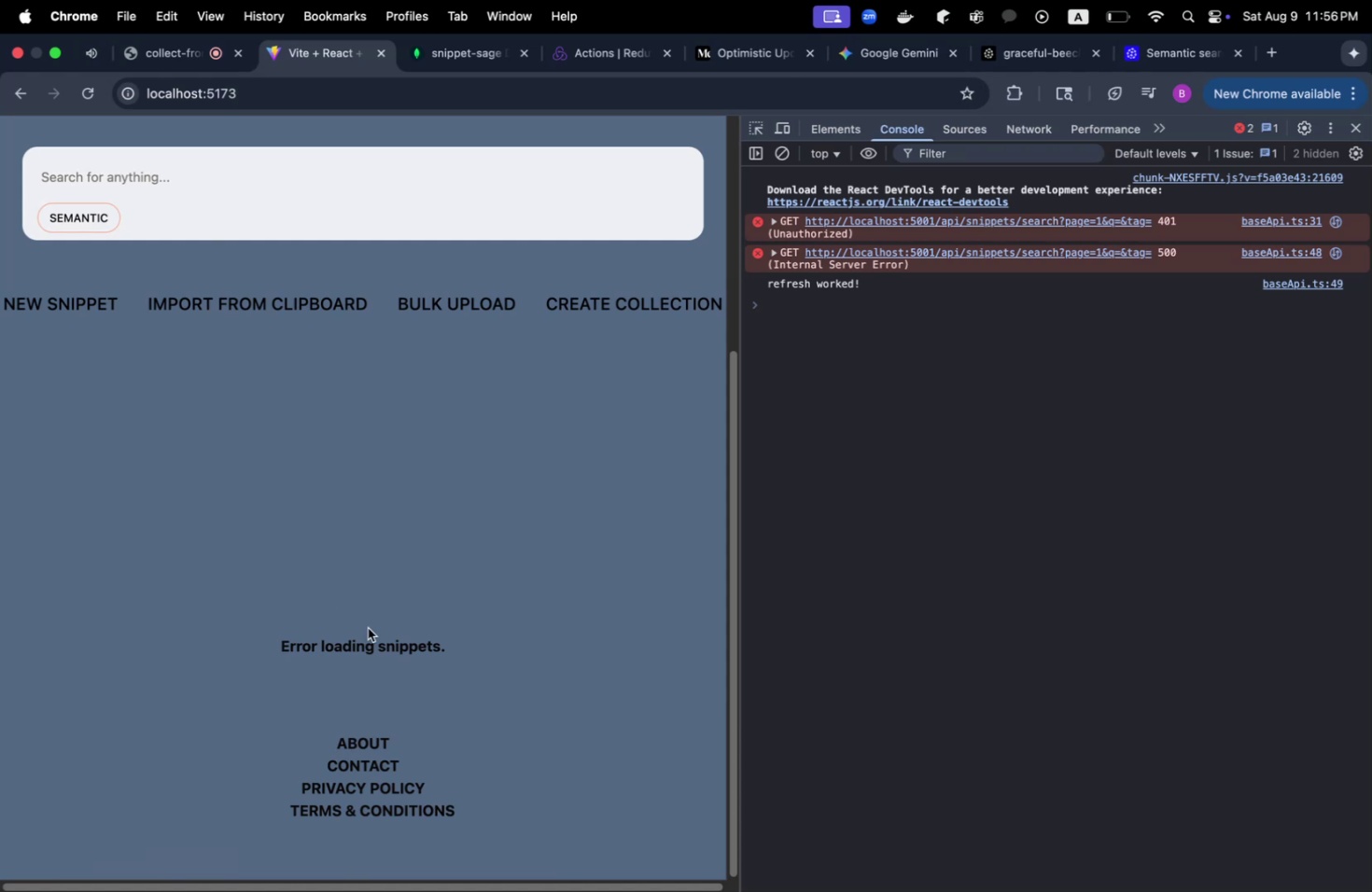 
left_click([378, 634])
 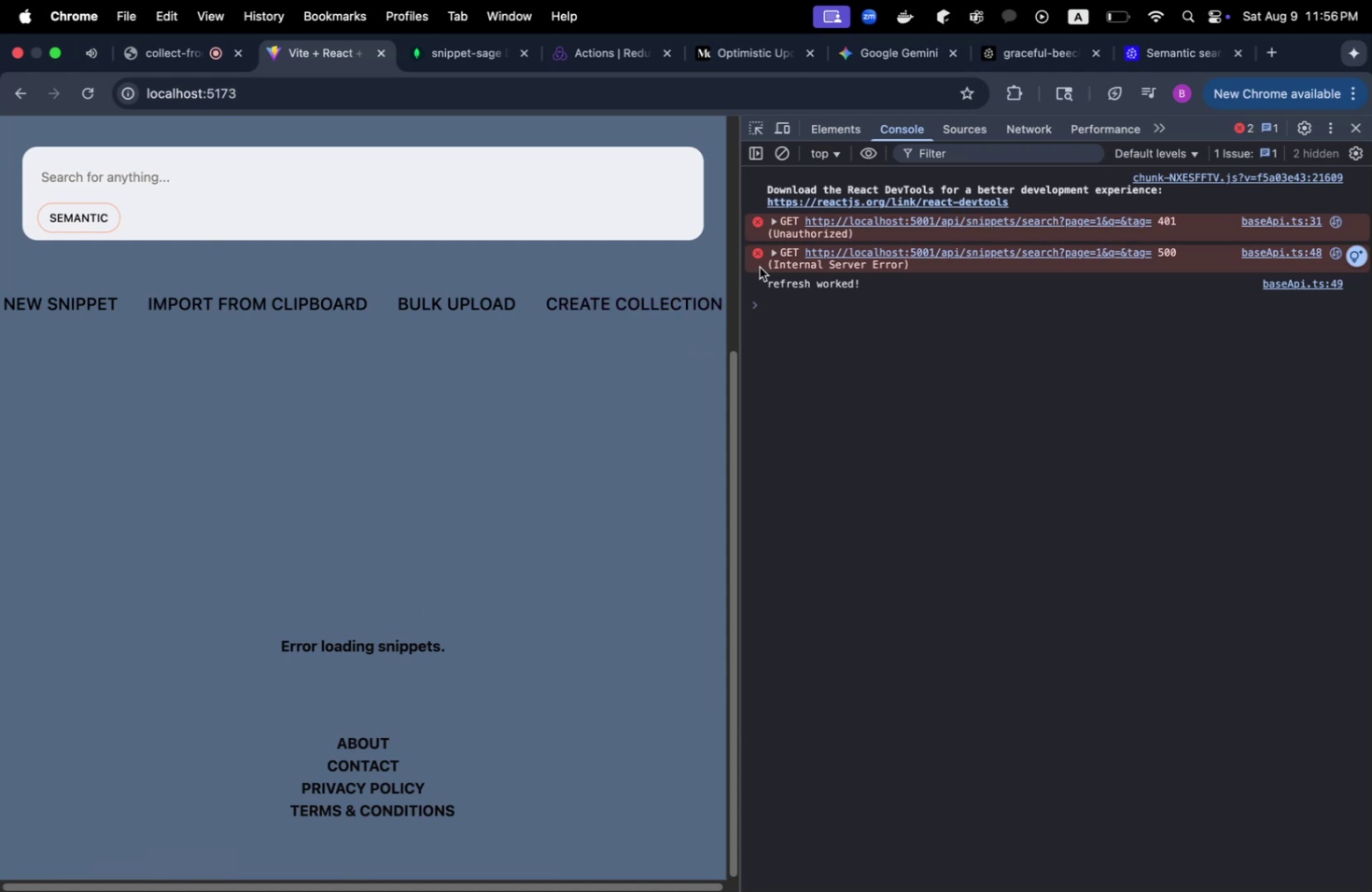 
left_click([775, 254])
 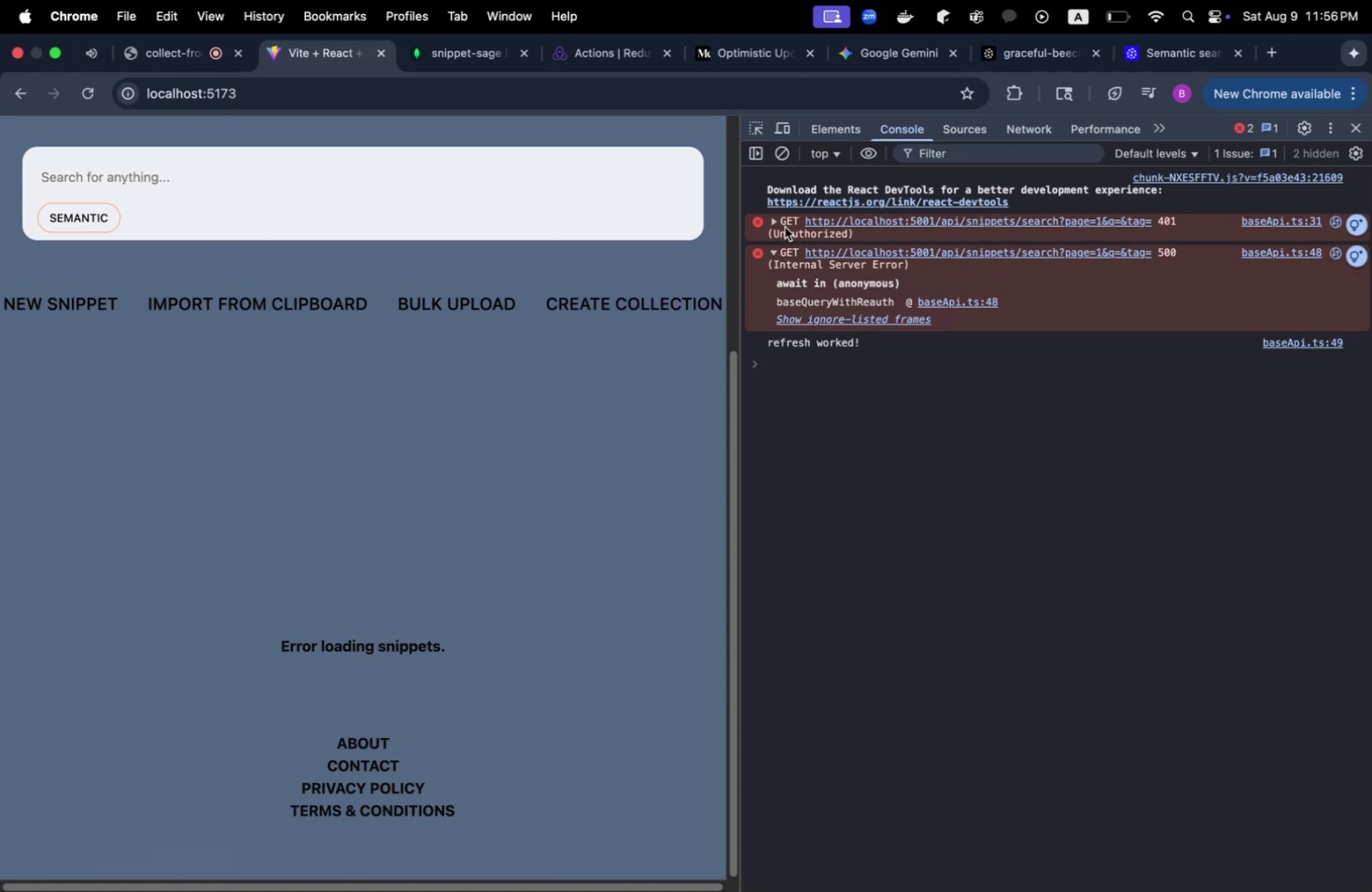 
left_click([772, 219])
 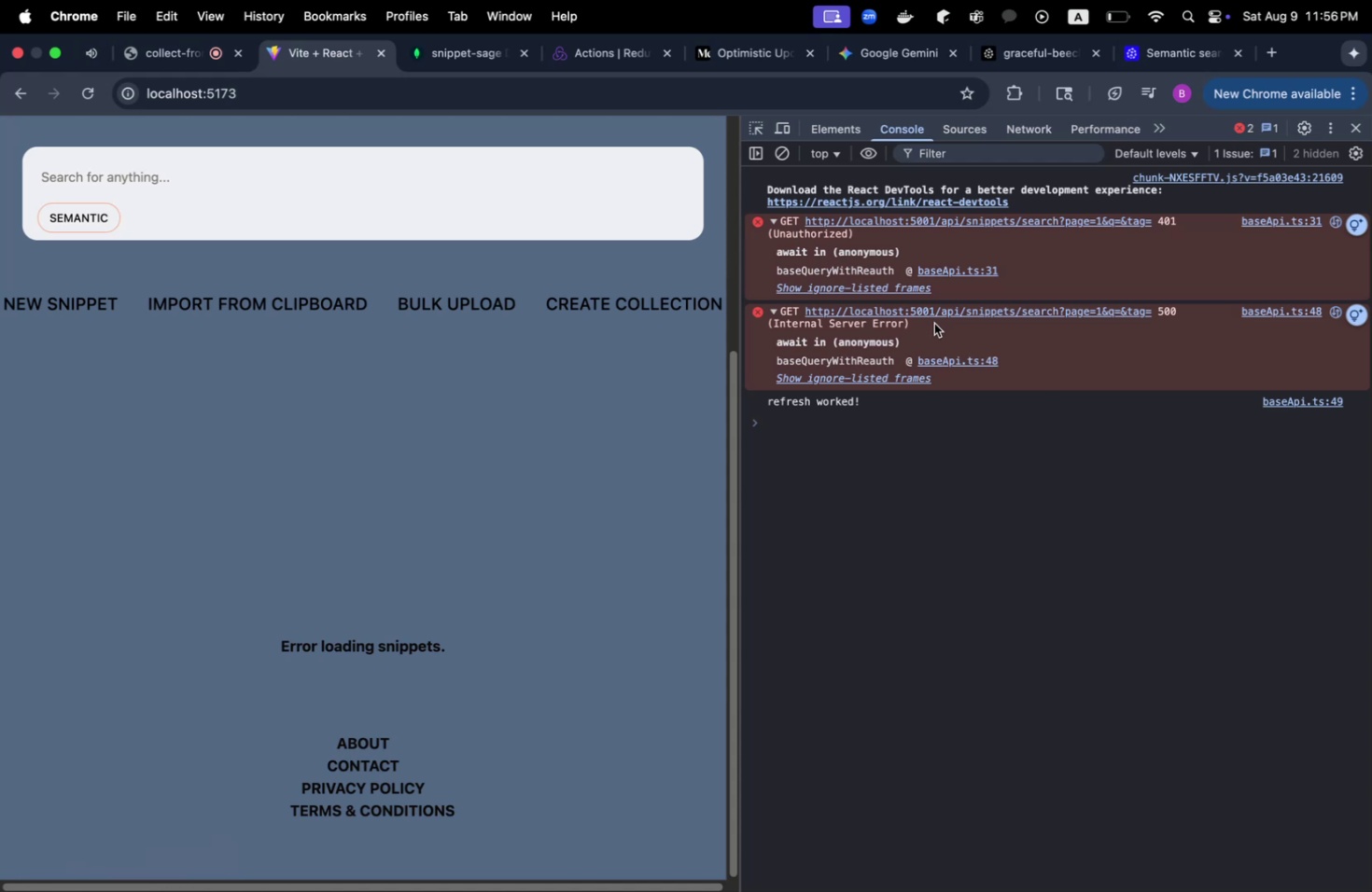 
wait(5.76)
 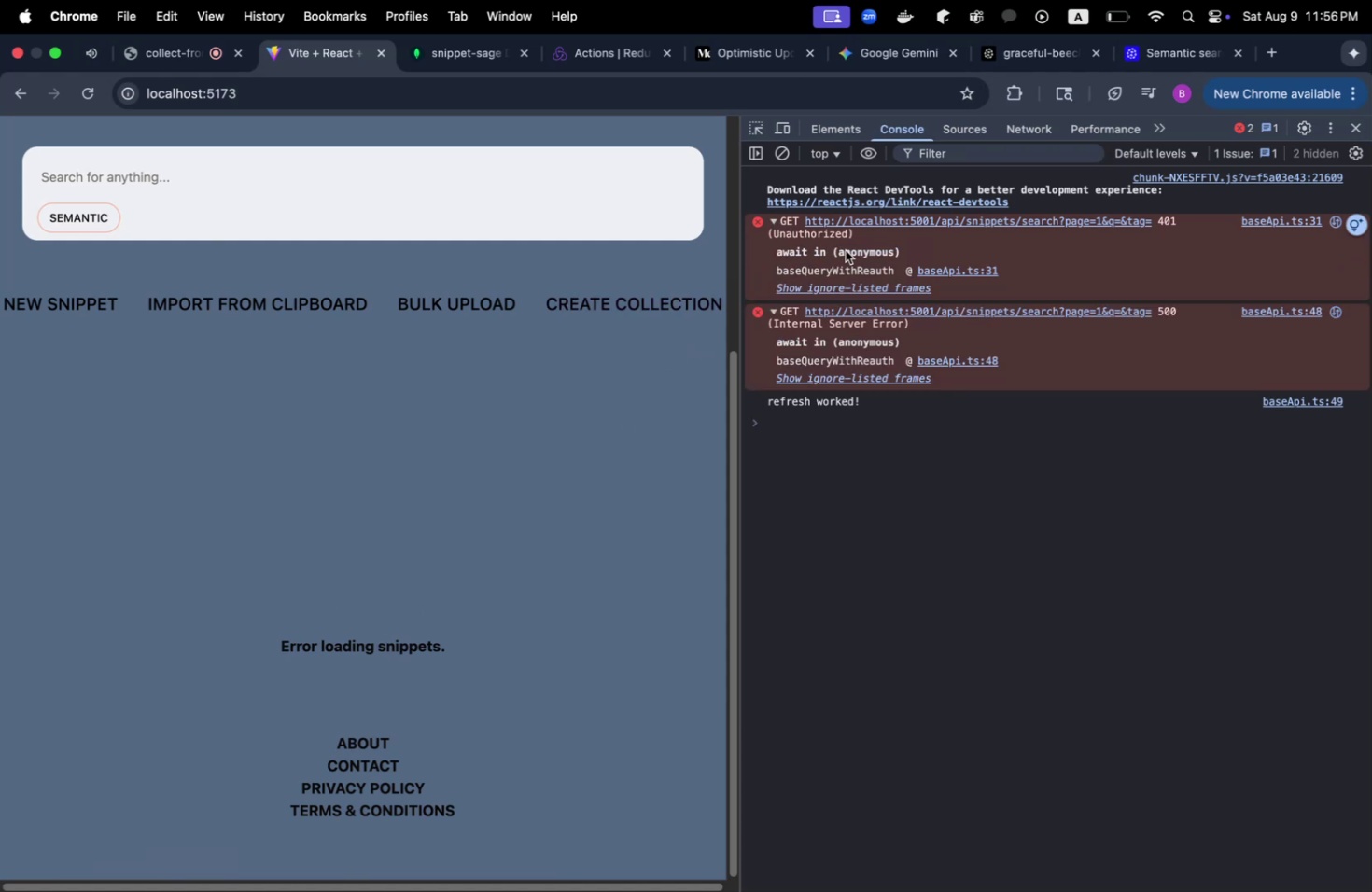 
key(Meta+CommandLeft)
 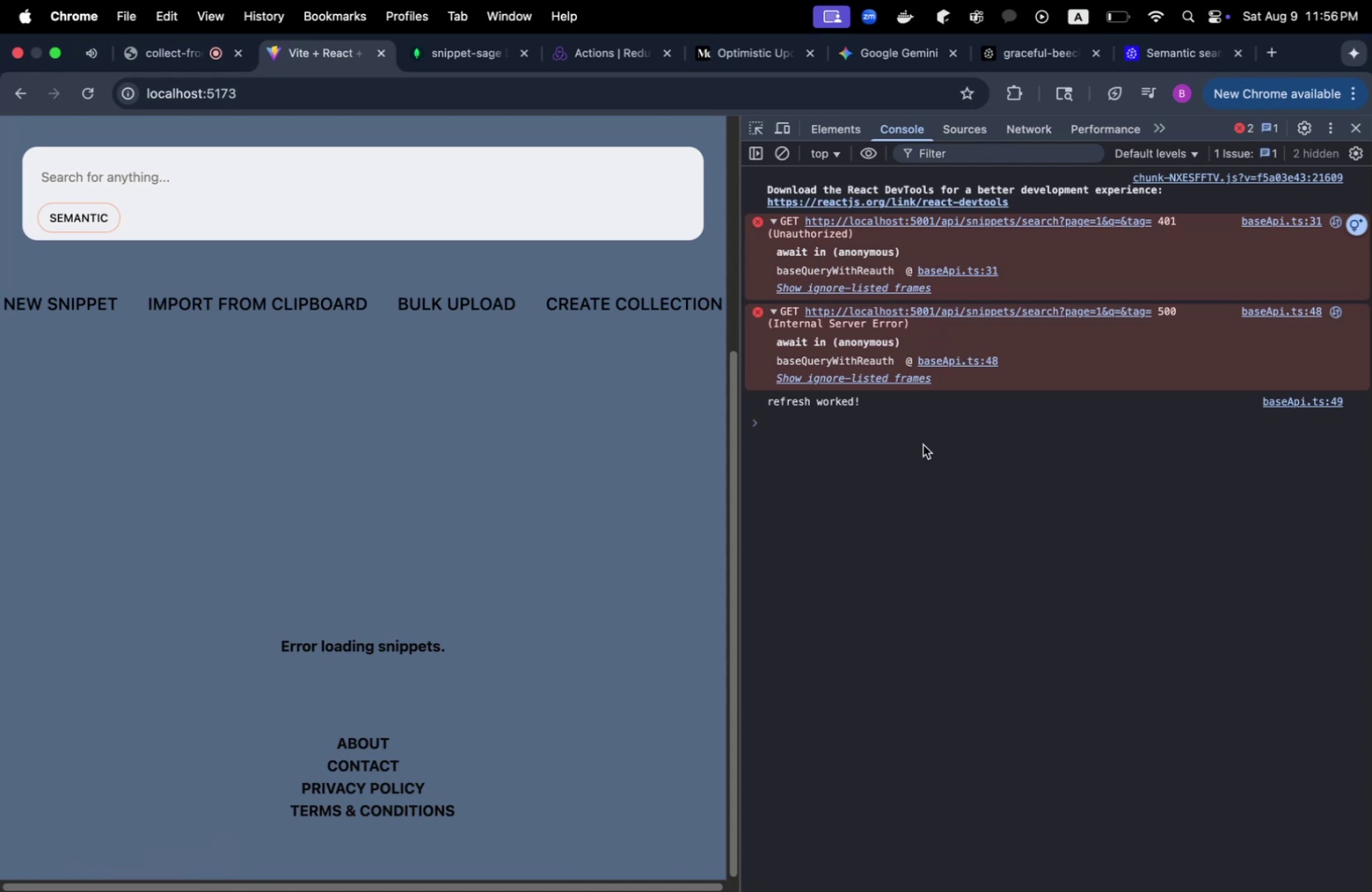 
key(Meta+Tab)
 